 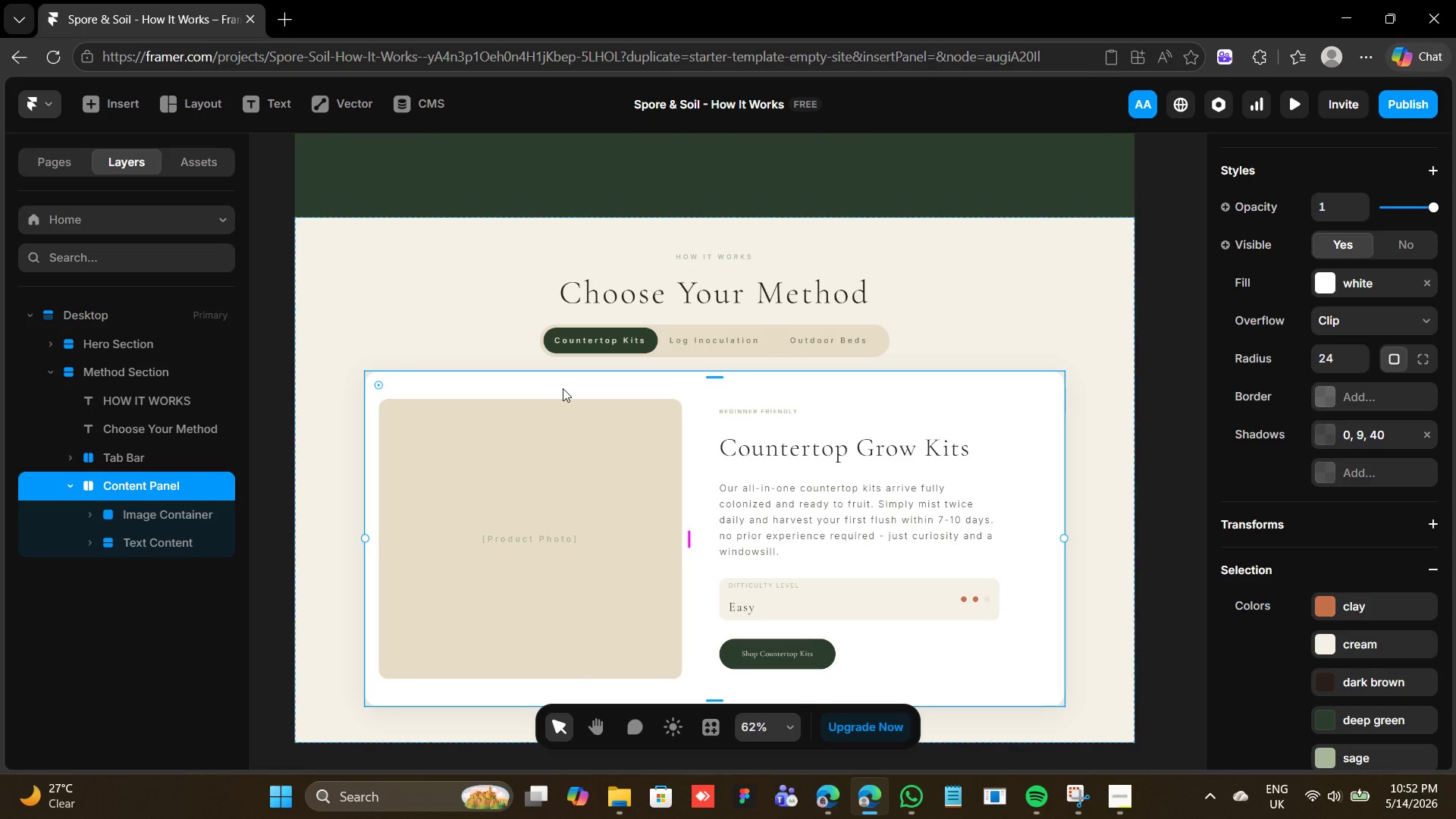 
left_click([698, 351])
 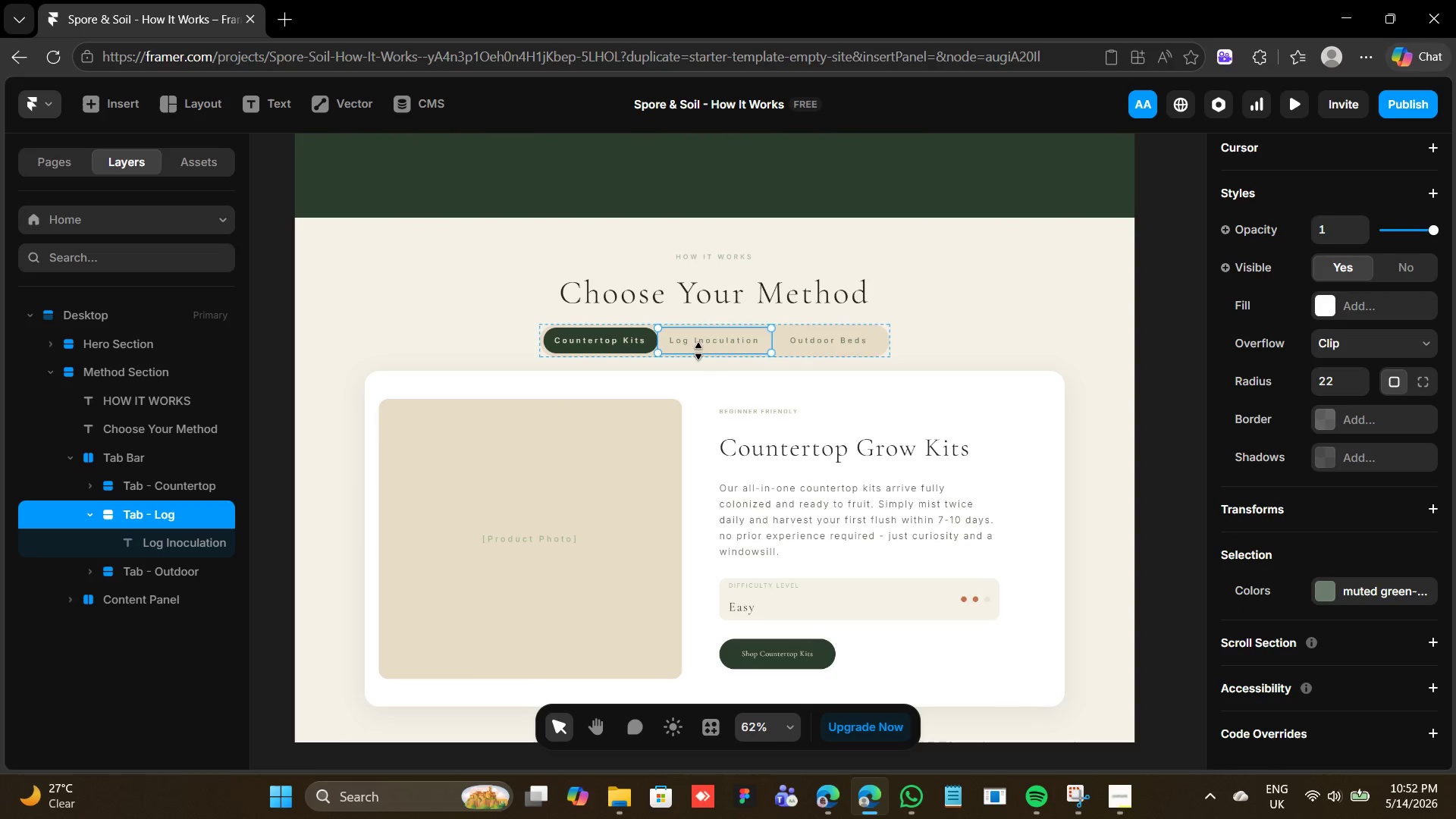 
scroll: coordinate [1289, 574], scroll_direction: down, amount: 4.0
 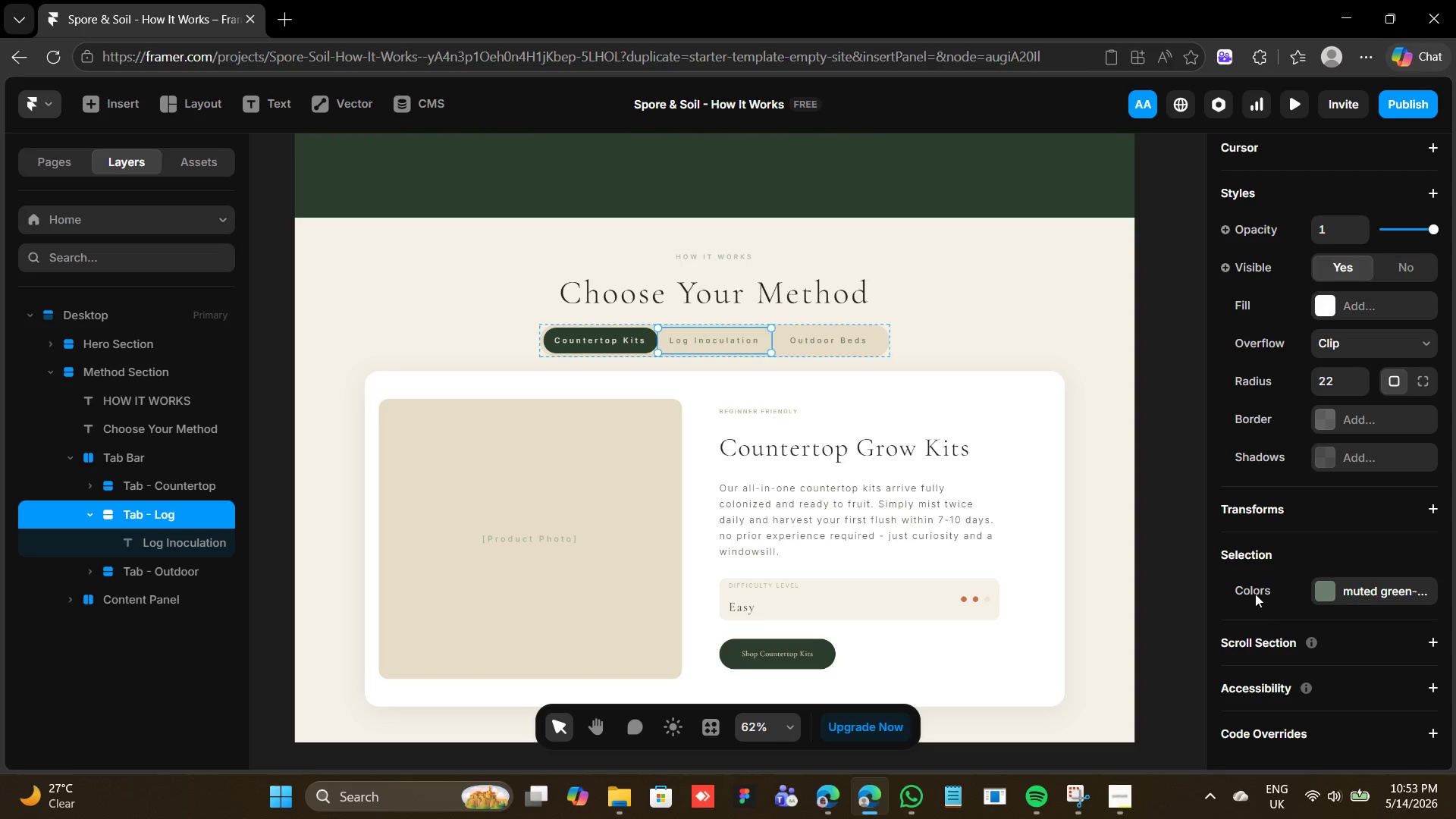 
scroll: coordinate [1253, 551], scroll_direction: up, amount: 8.0
 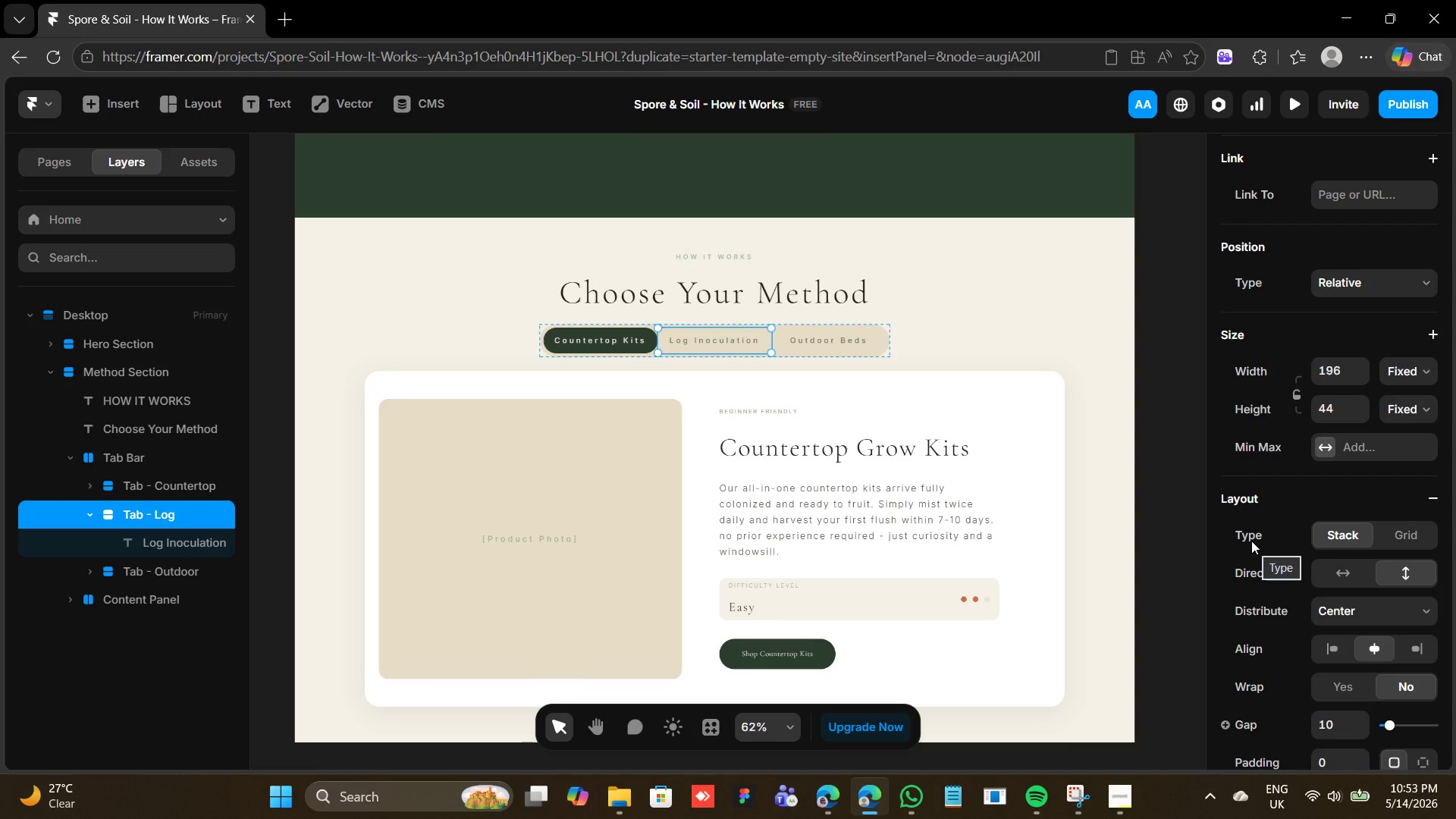 
wait(12.54)
 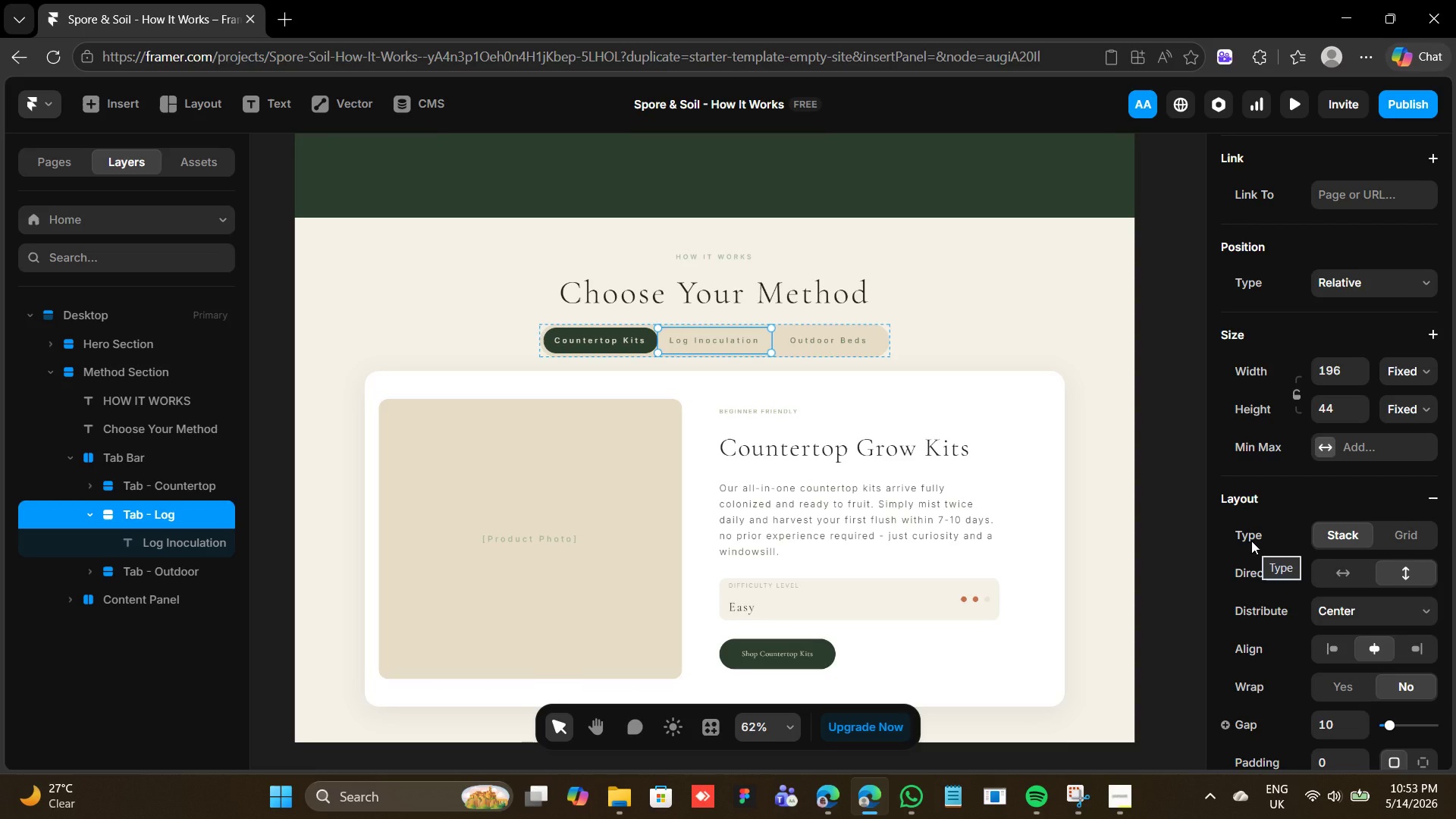 
left_click([871, 289])
 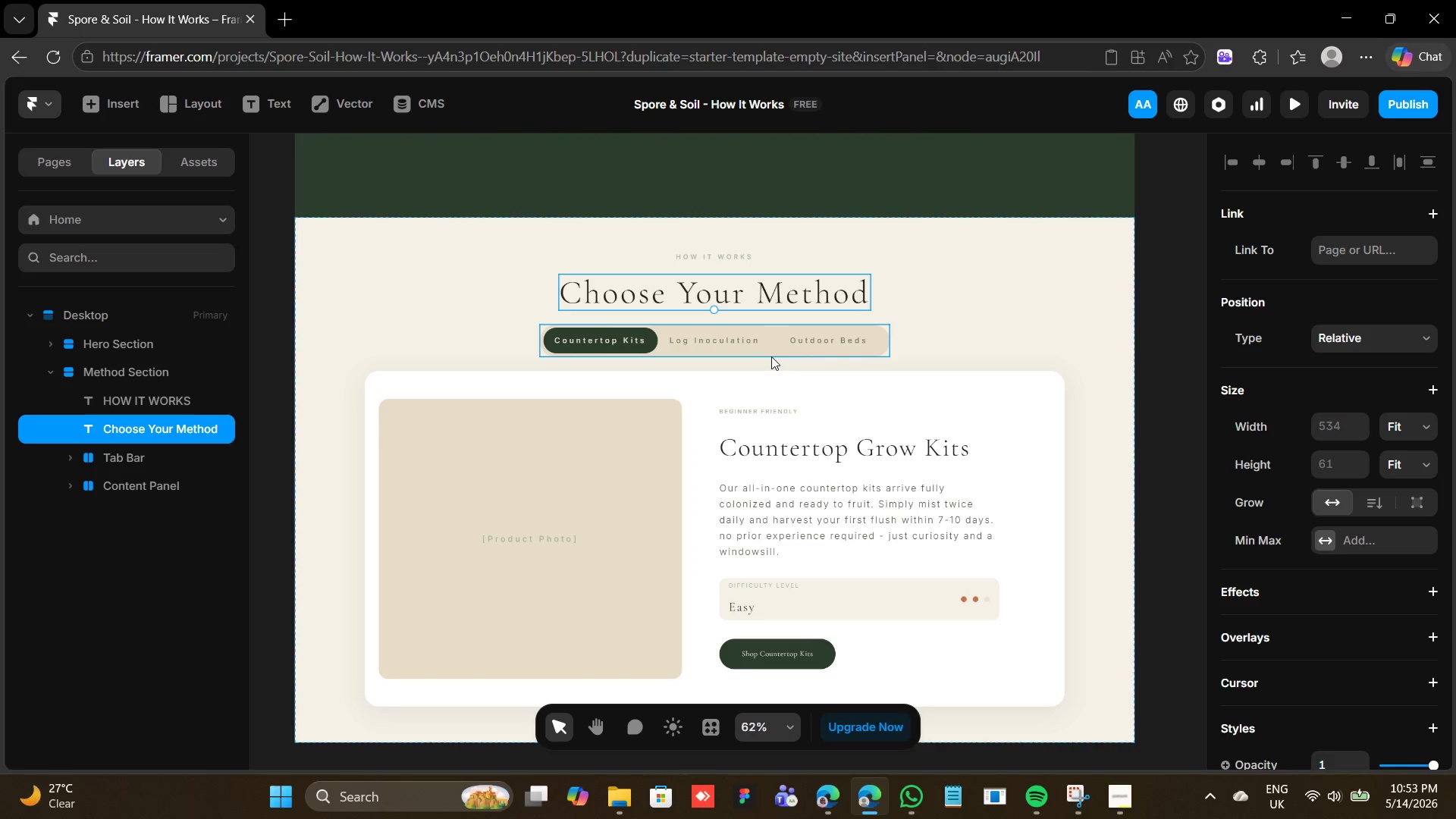 
left_click([771, 353])
 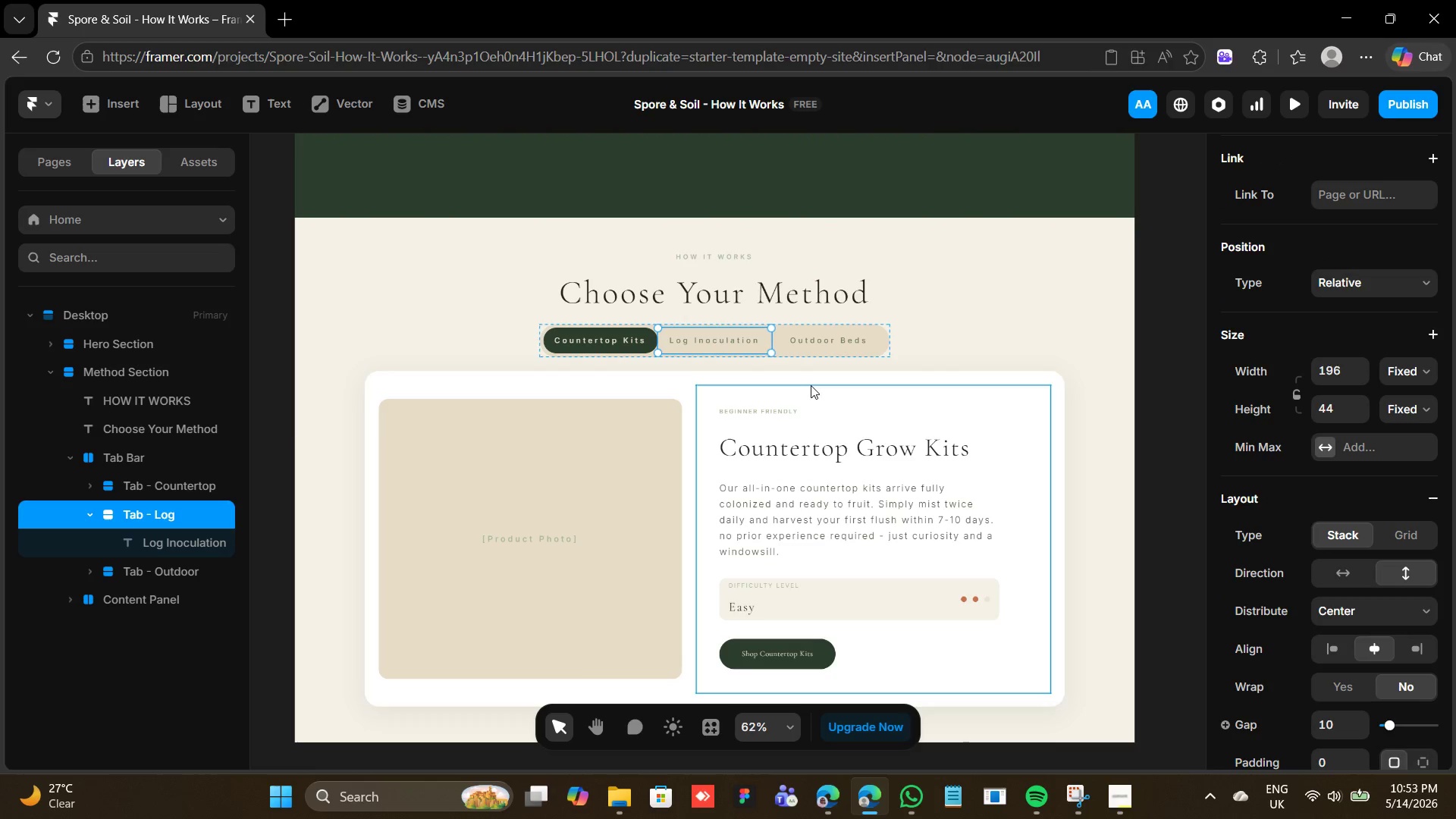 
left_click([811, 383])
 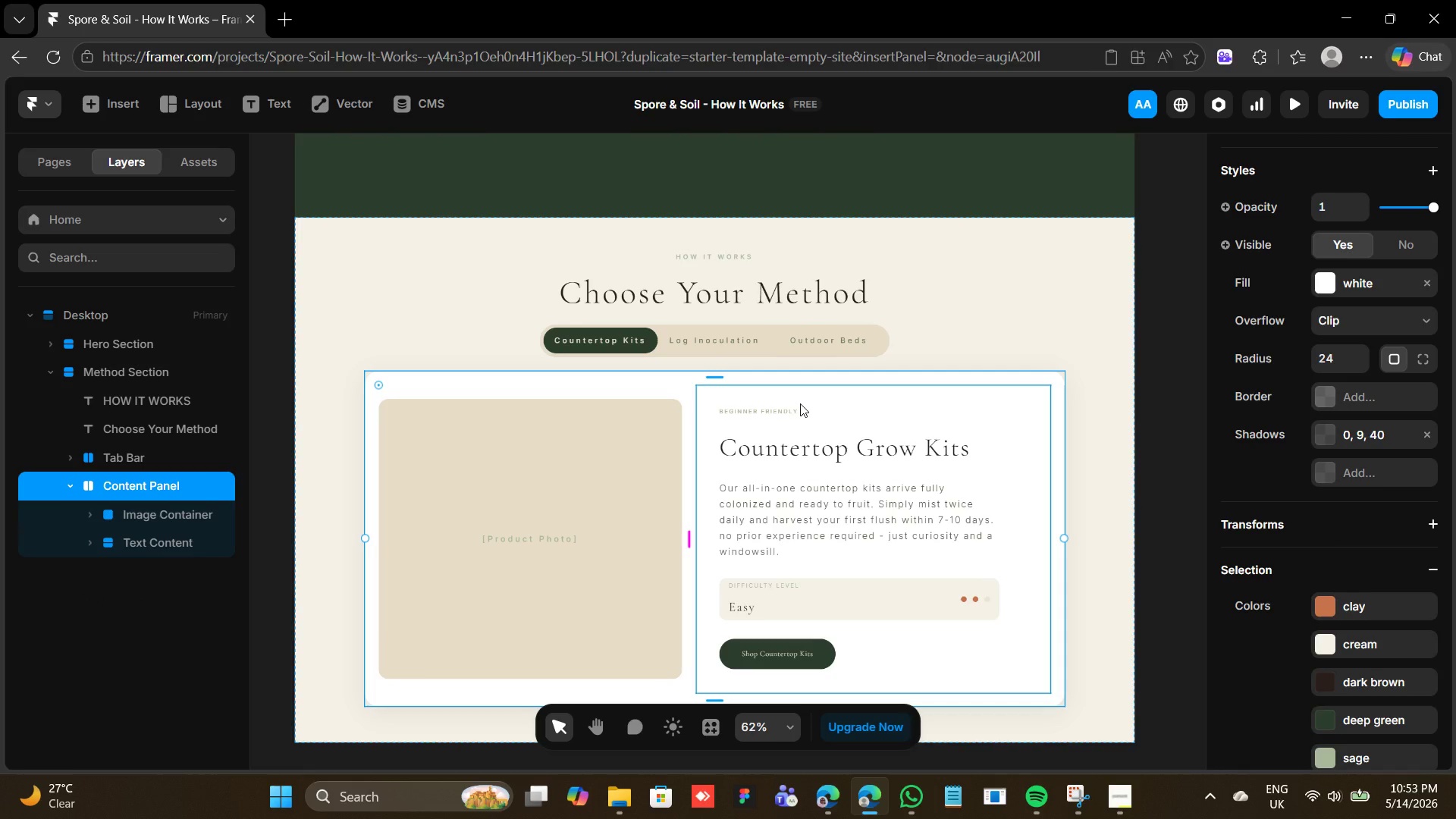 
wait(17.77)
 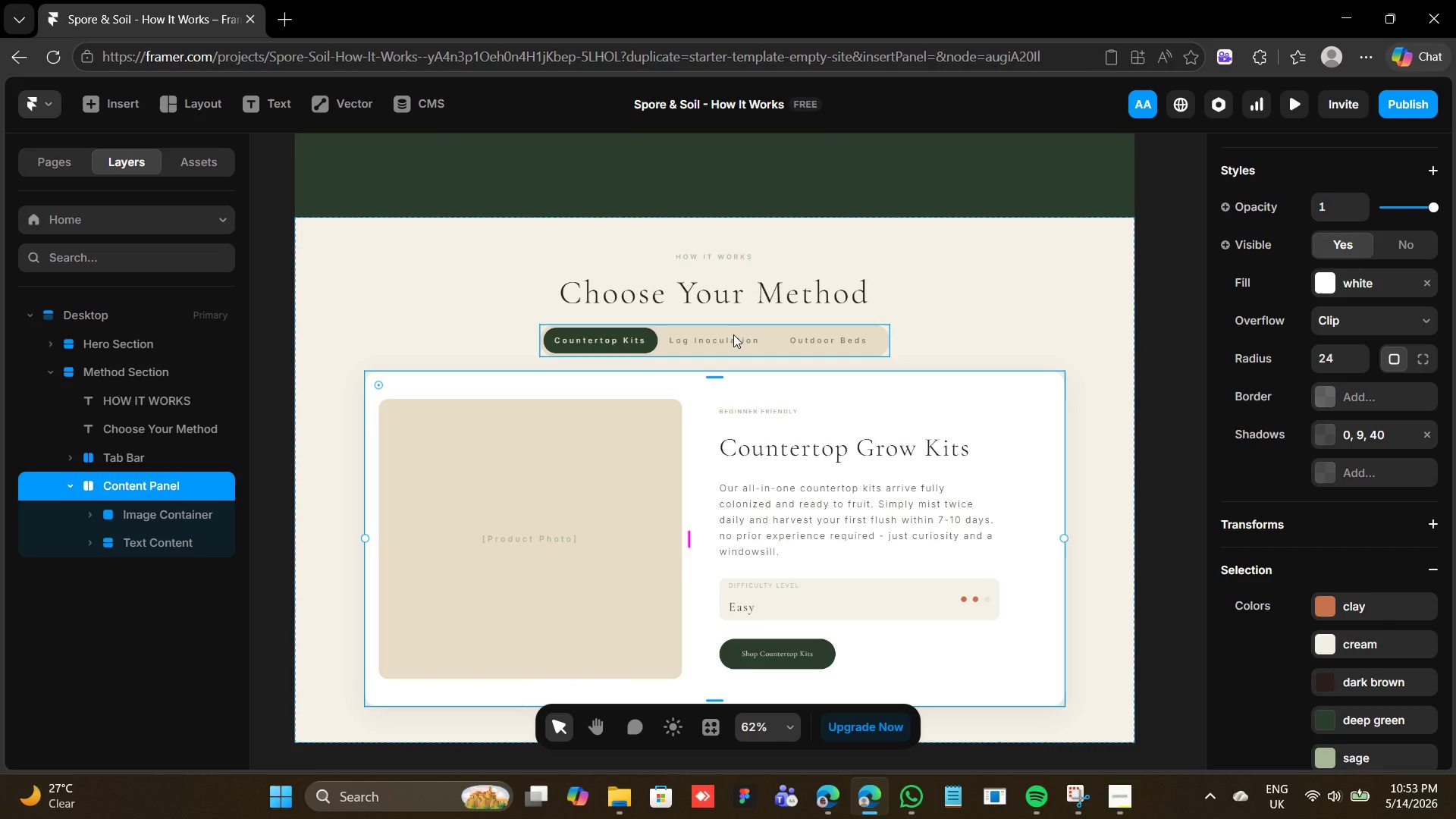 
key(Control+Shift+Z)
 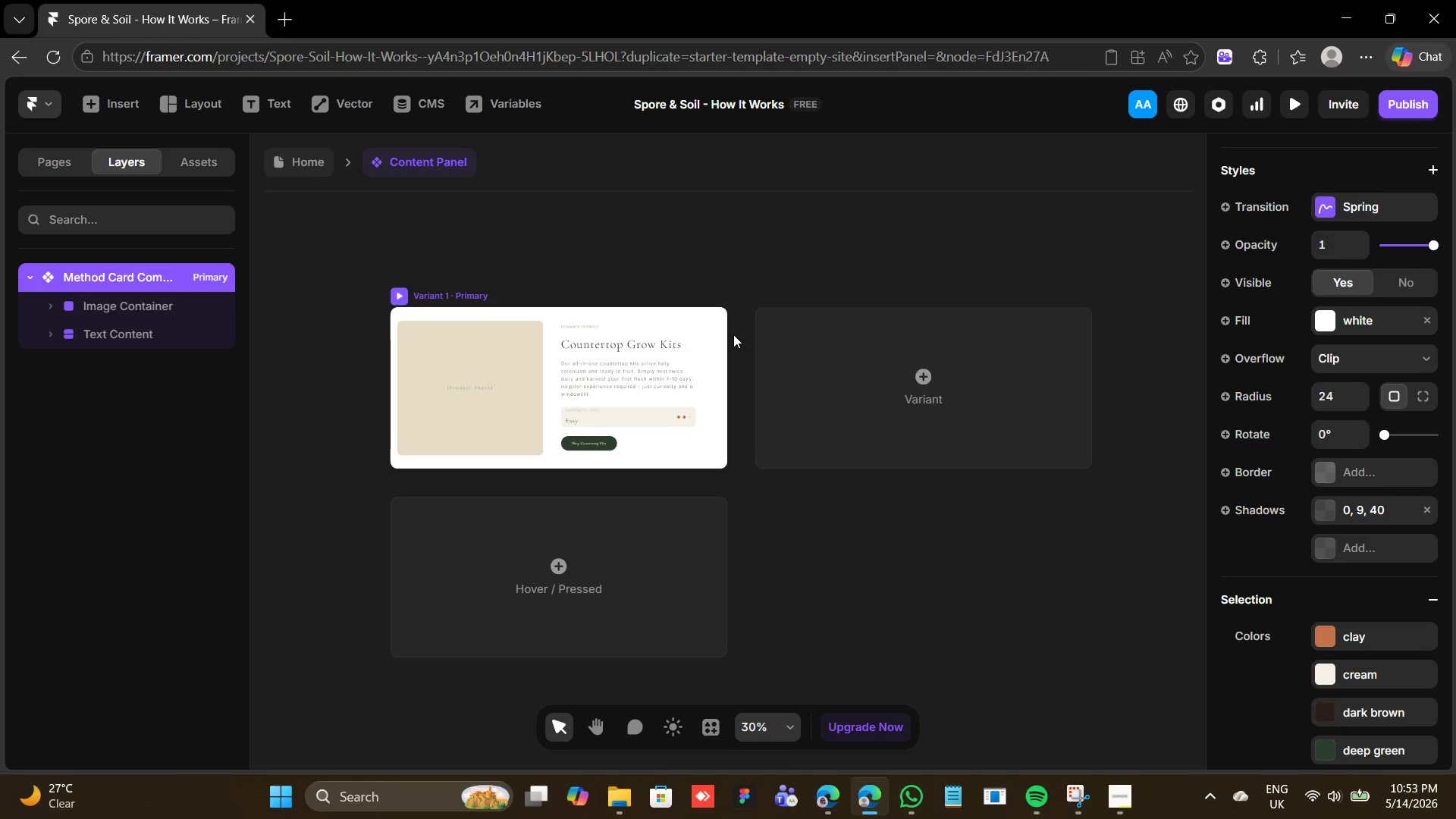 
key(Control+Shift+Z)
 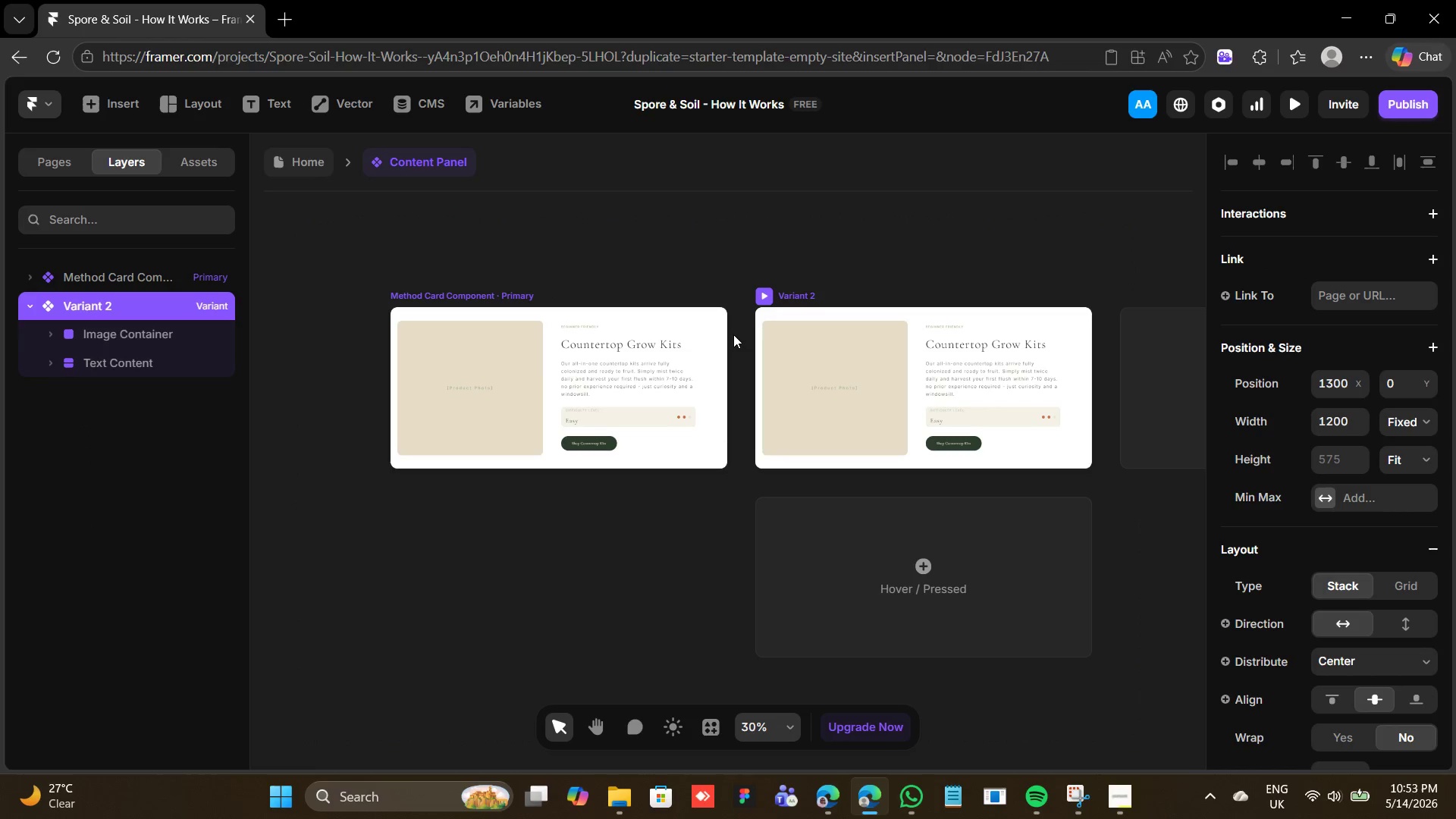 
hold_key(key=Z, duration=0.77)
 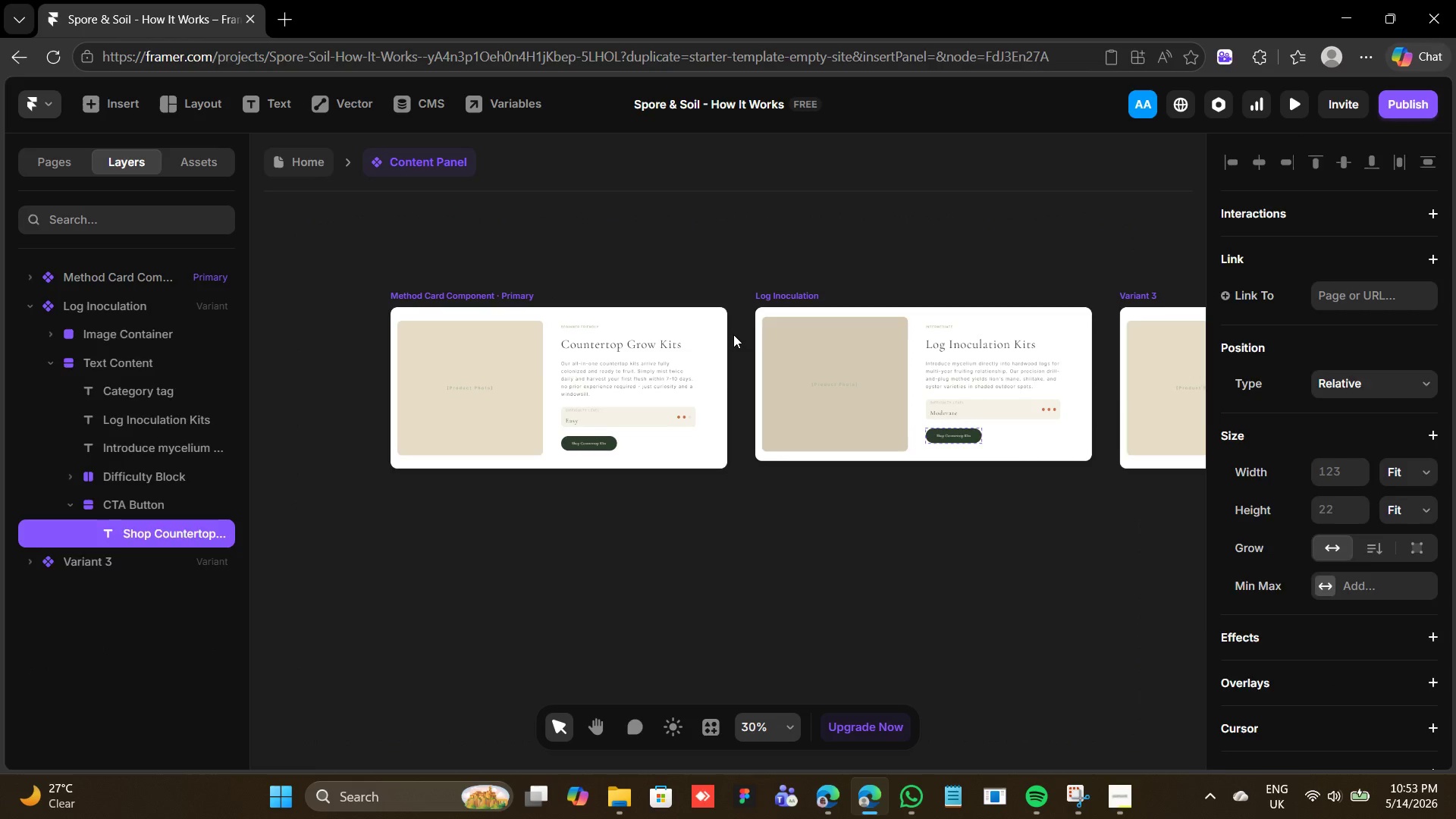 
hold_key(key=Z, duration=0.66)
 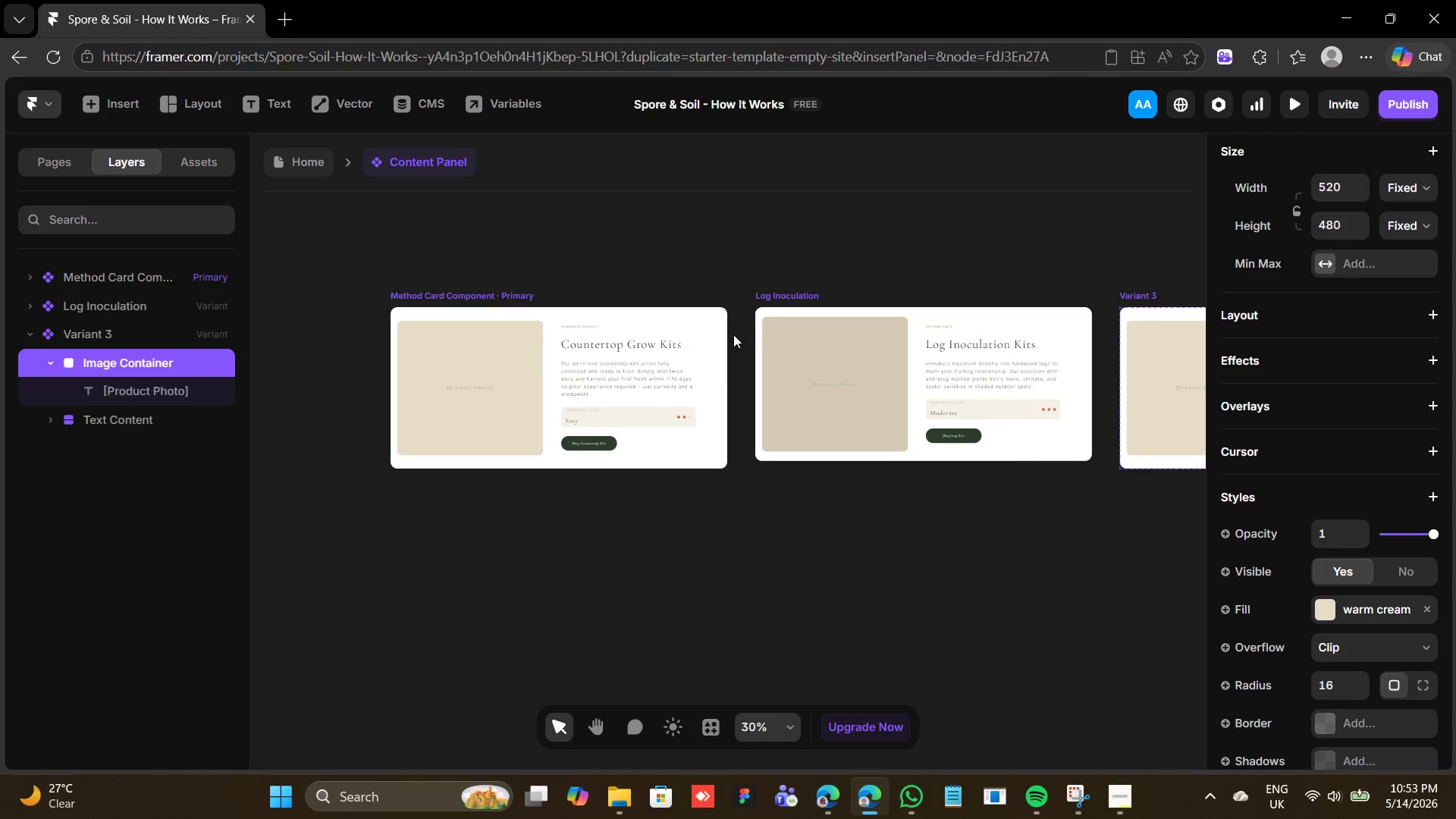 
key(Control+Shift+Z)
 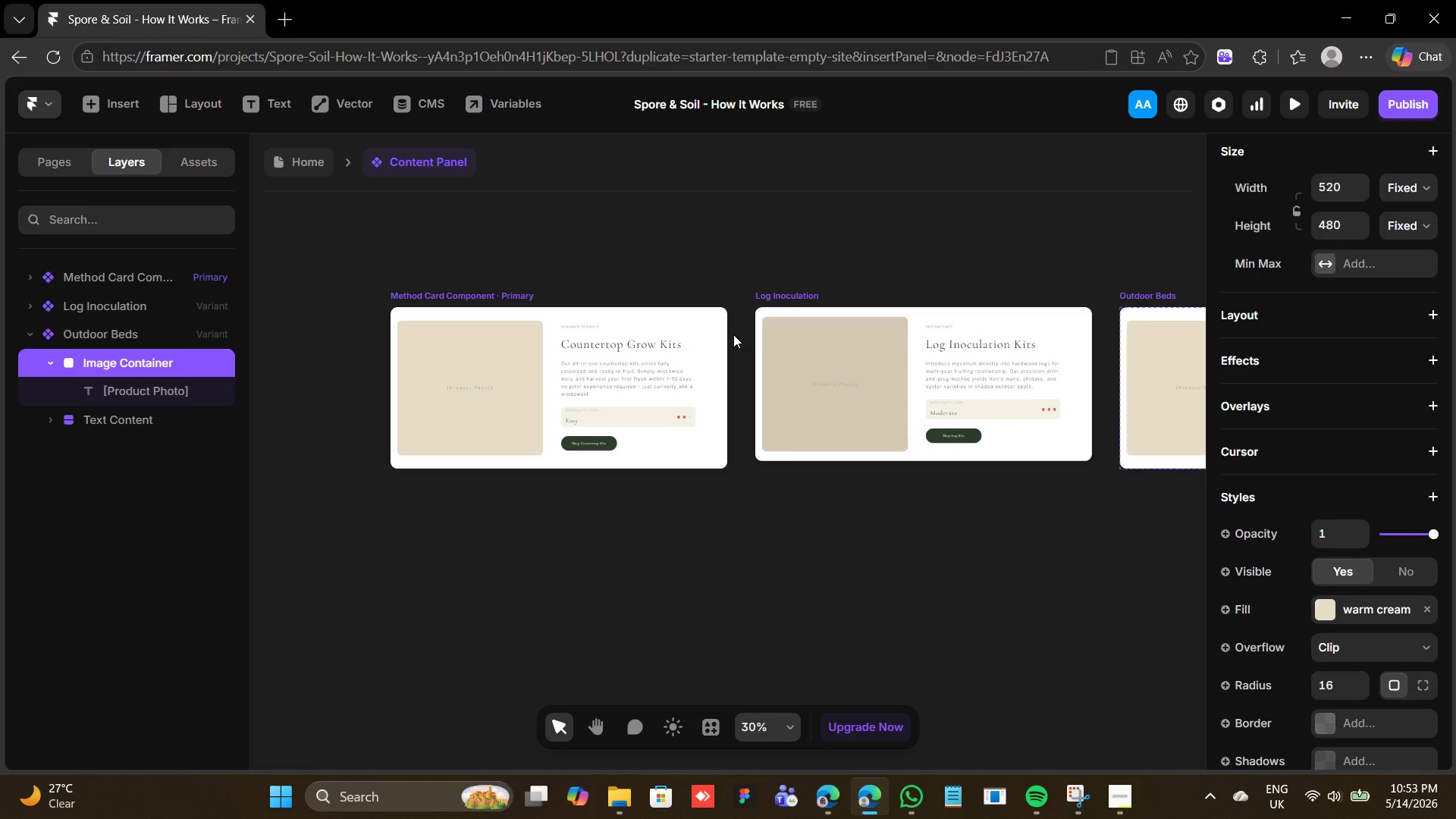 
key(Control+Shift+Z)
 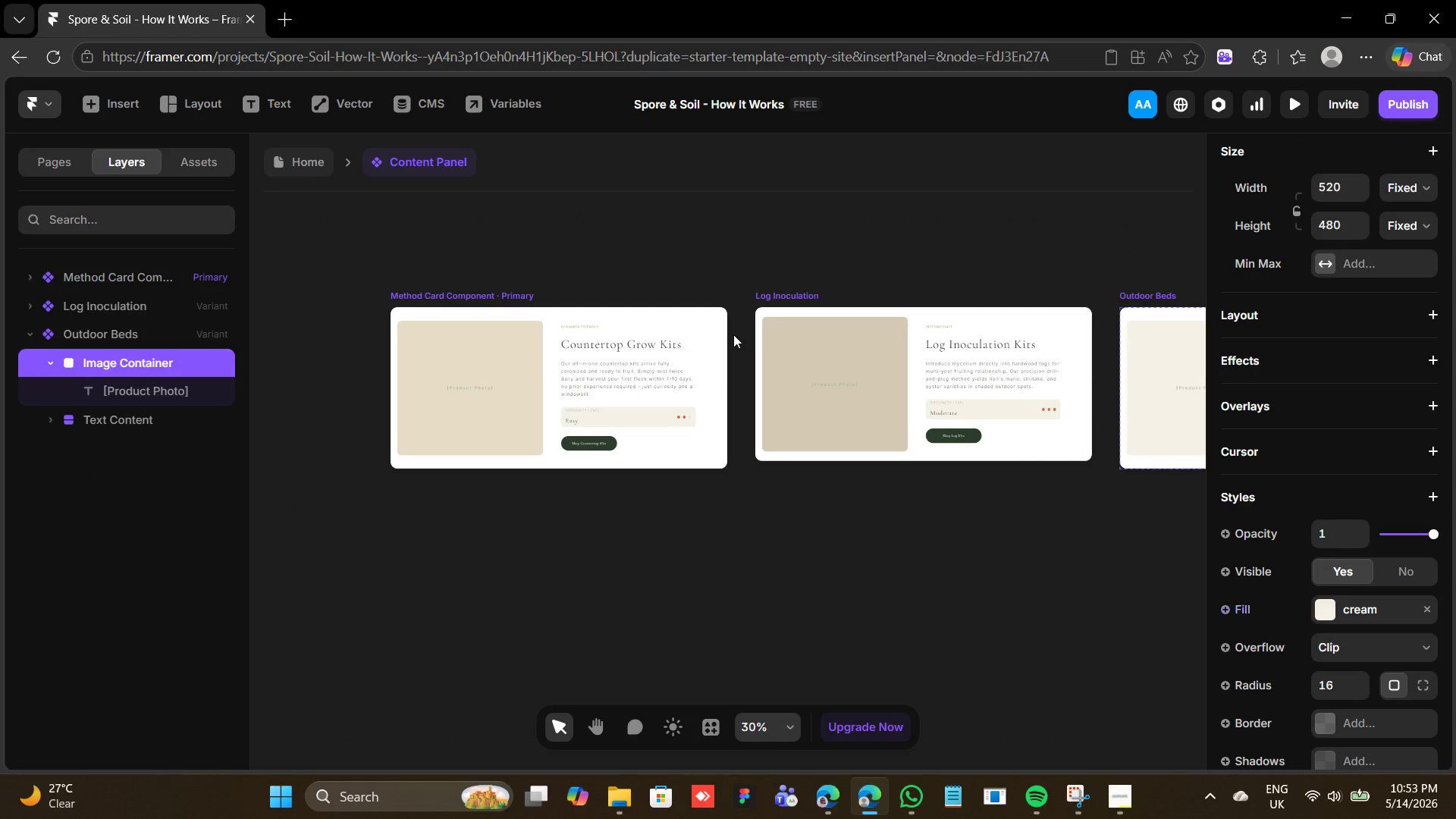 
key(Control+Shift+Z)
 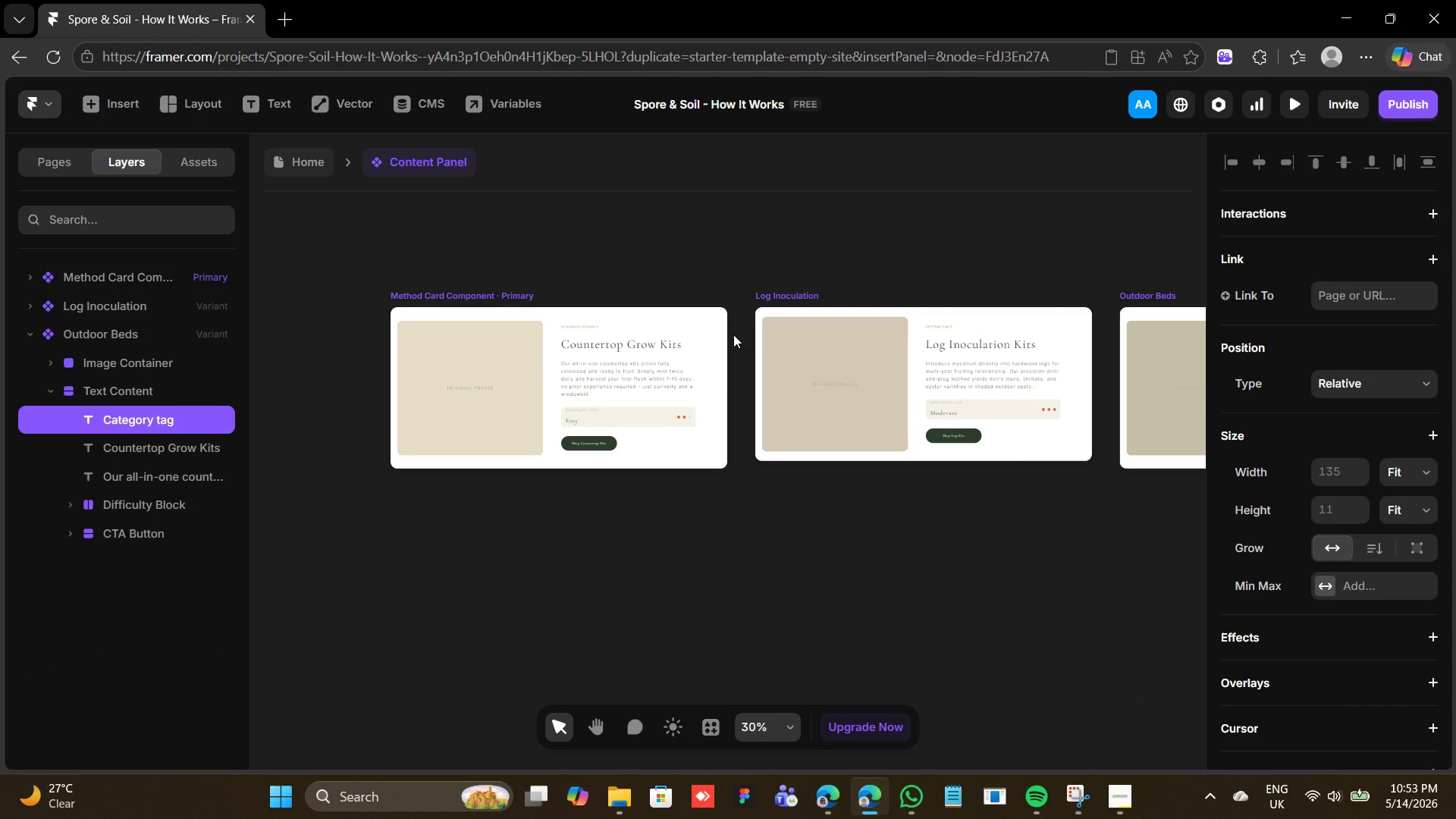 
key(Control+Shift+Z)
 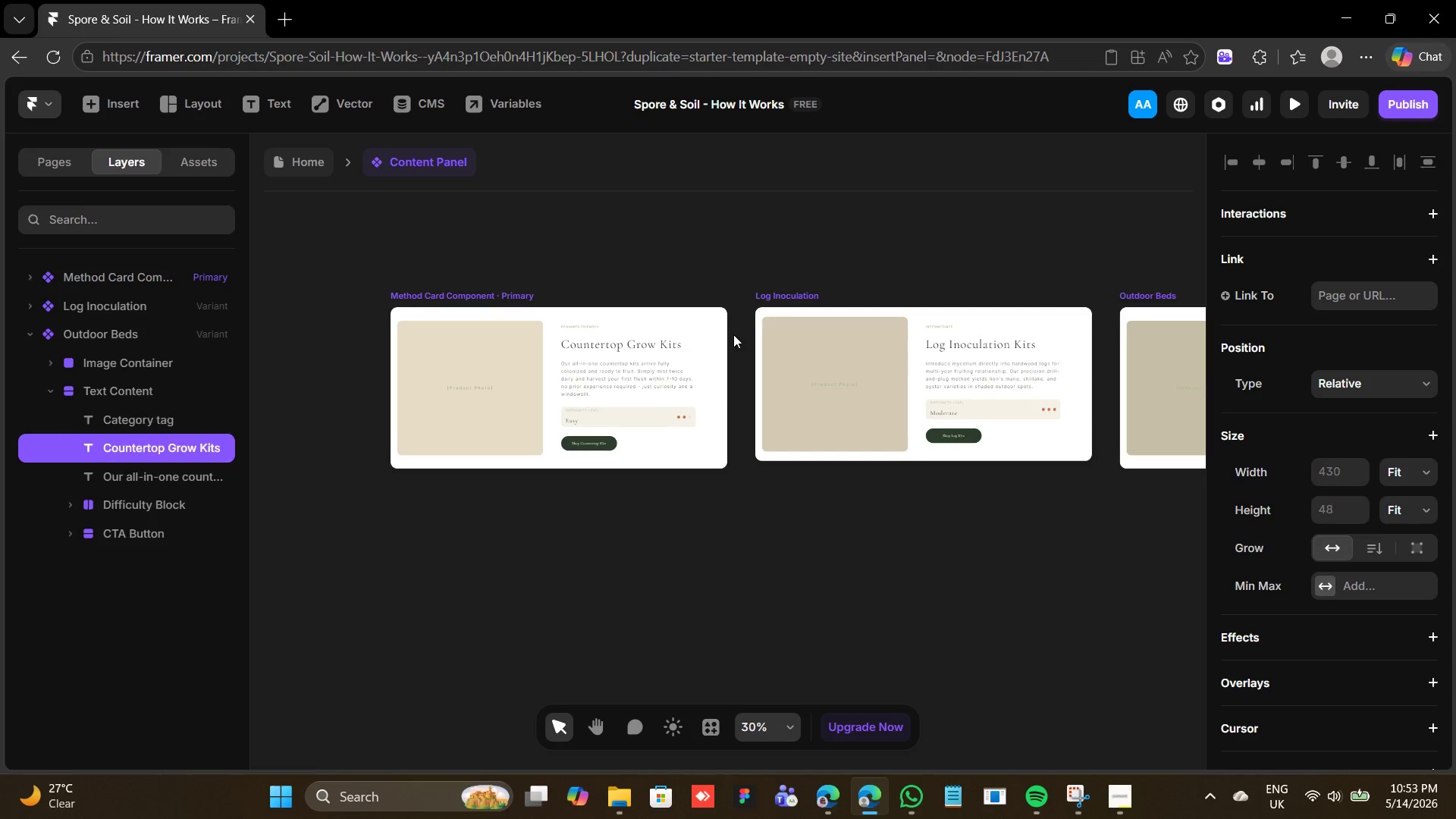 
key(Control+Shift+Z)
 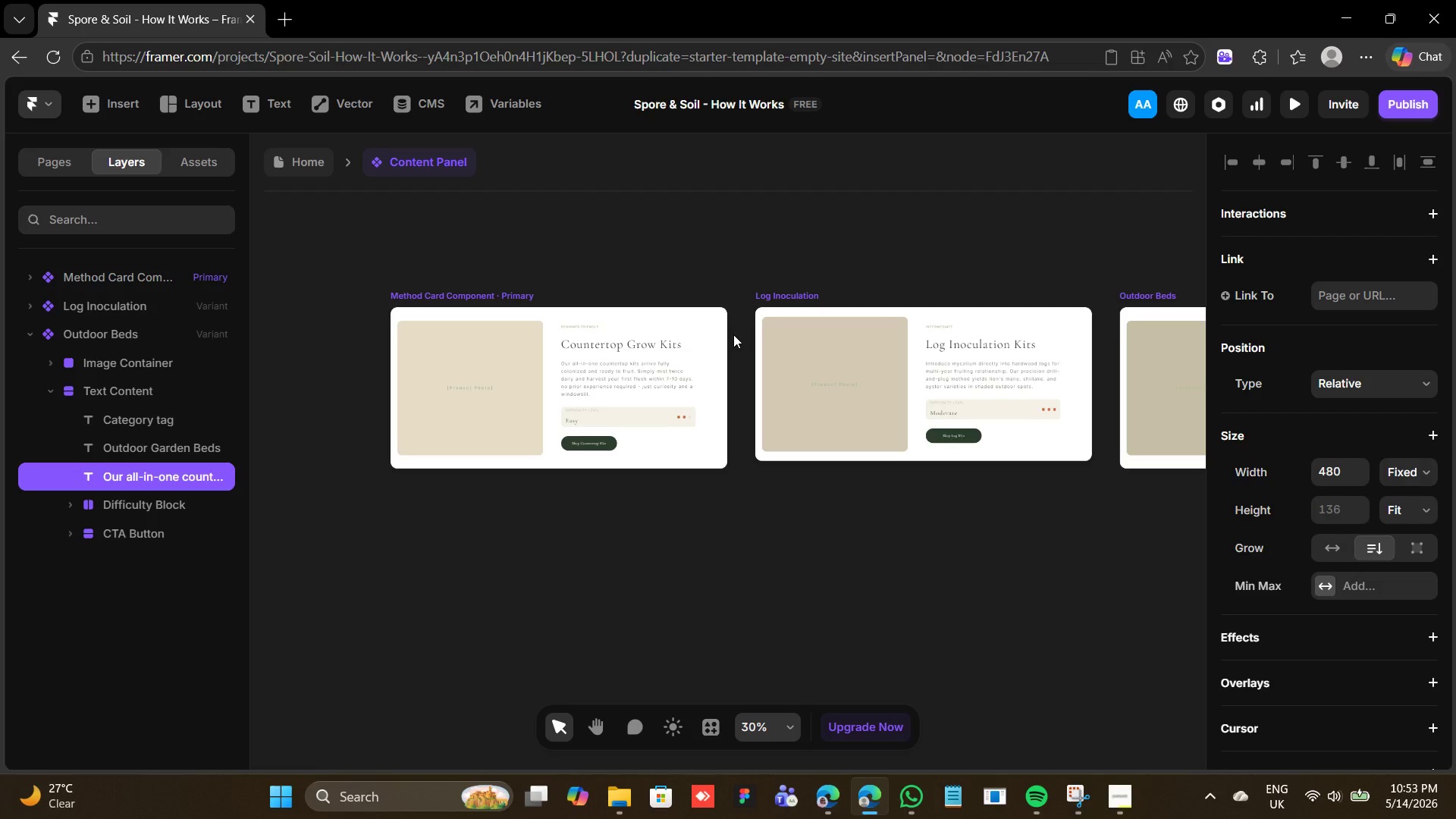 
key(Control+Shift+Z)
 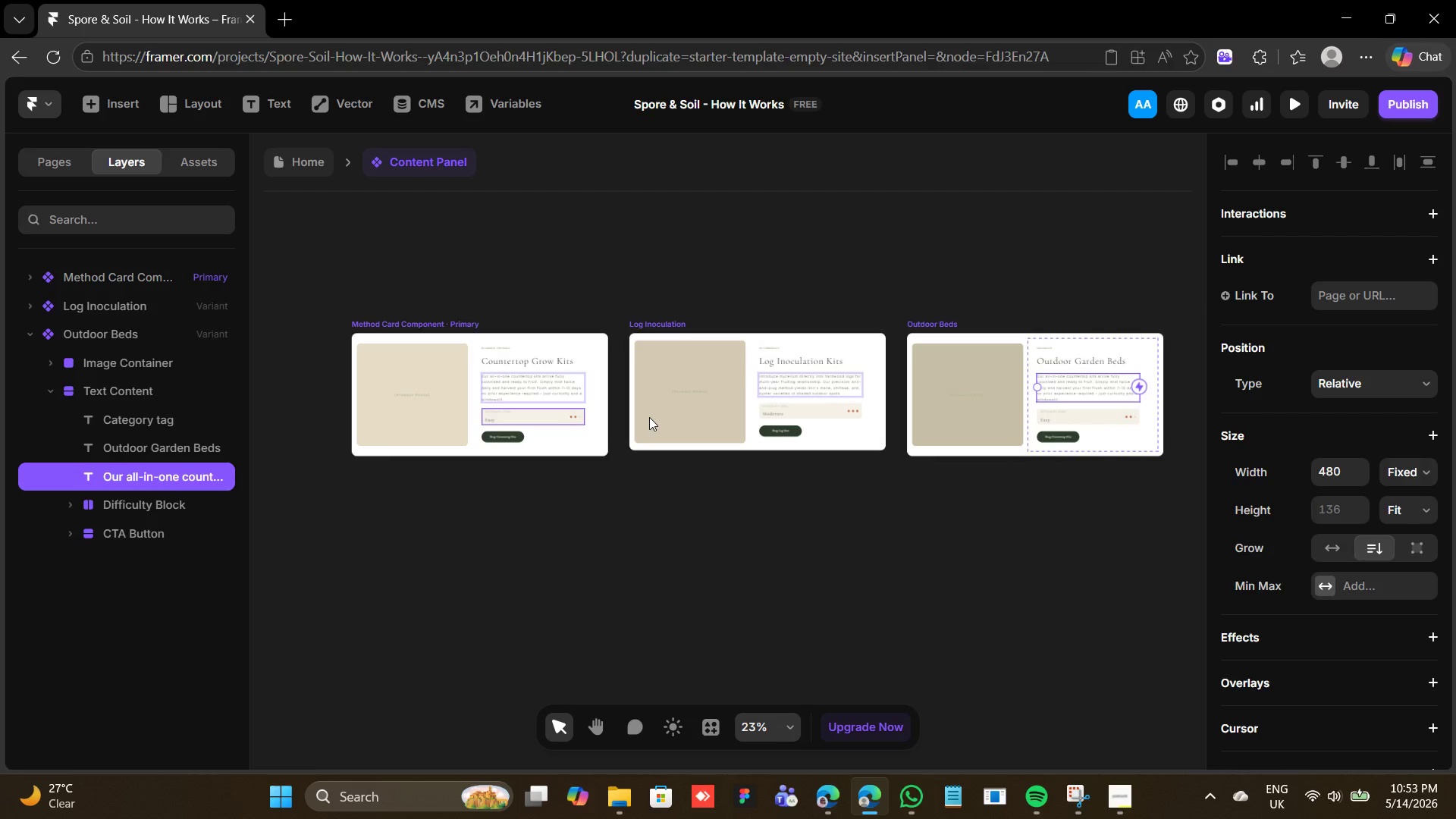 
key(Control+Shift+Z)
 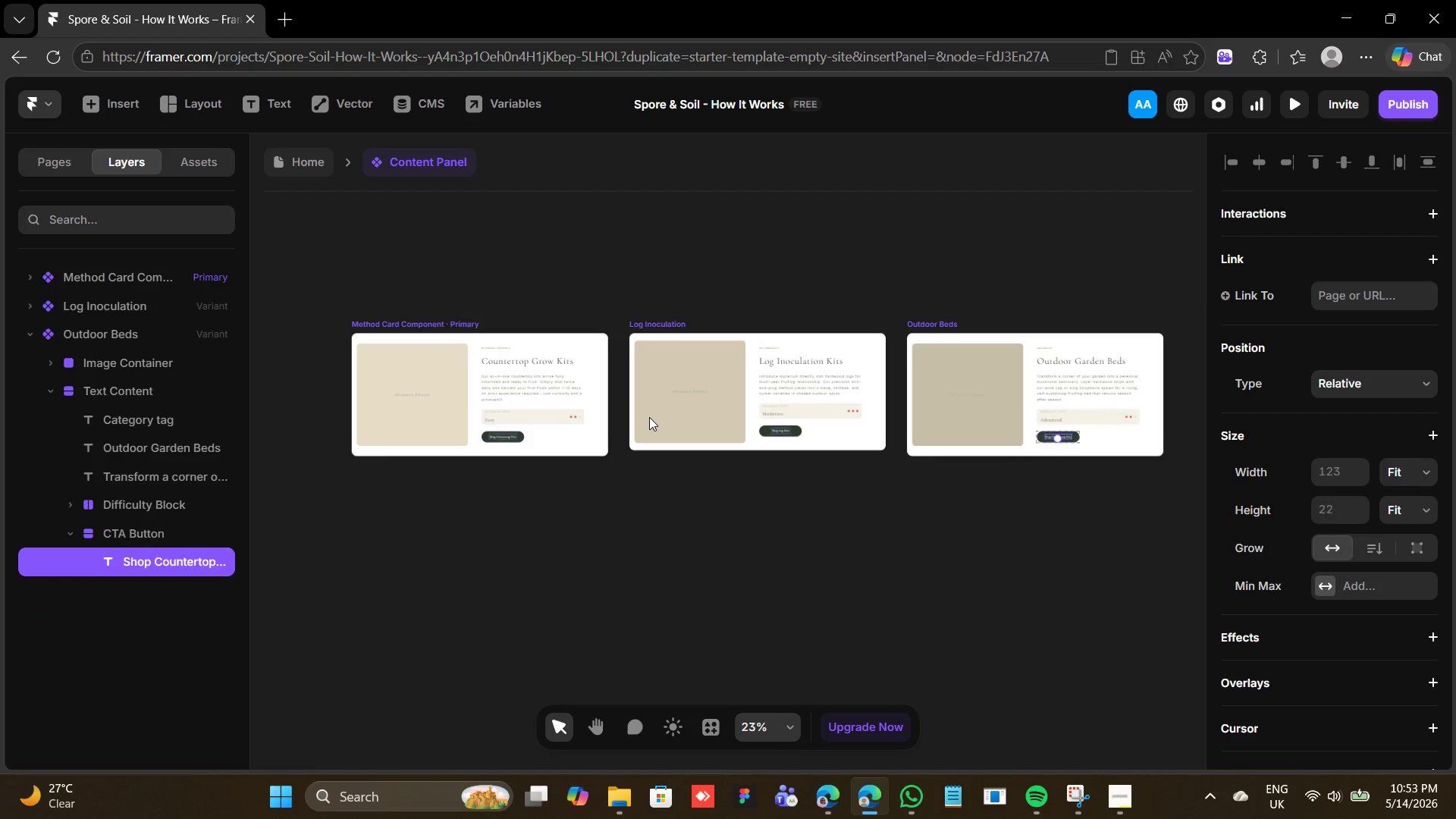 
key(Control+Shift+Z)
 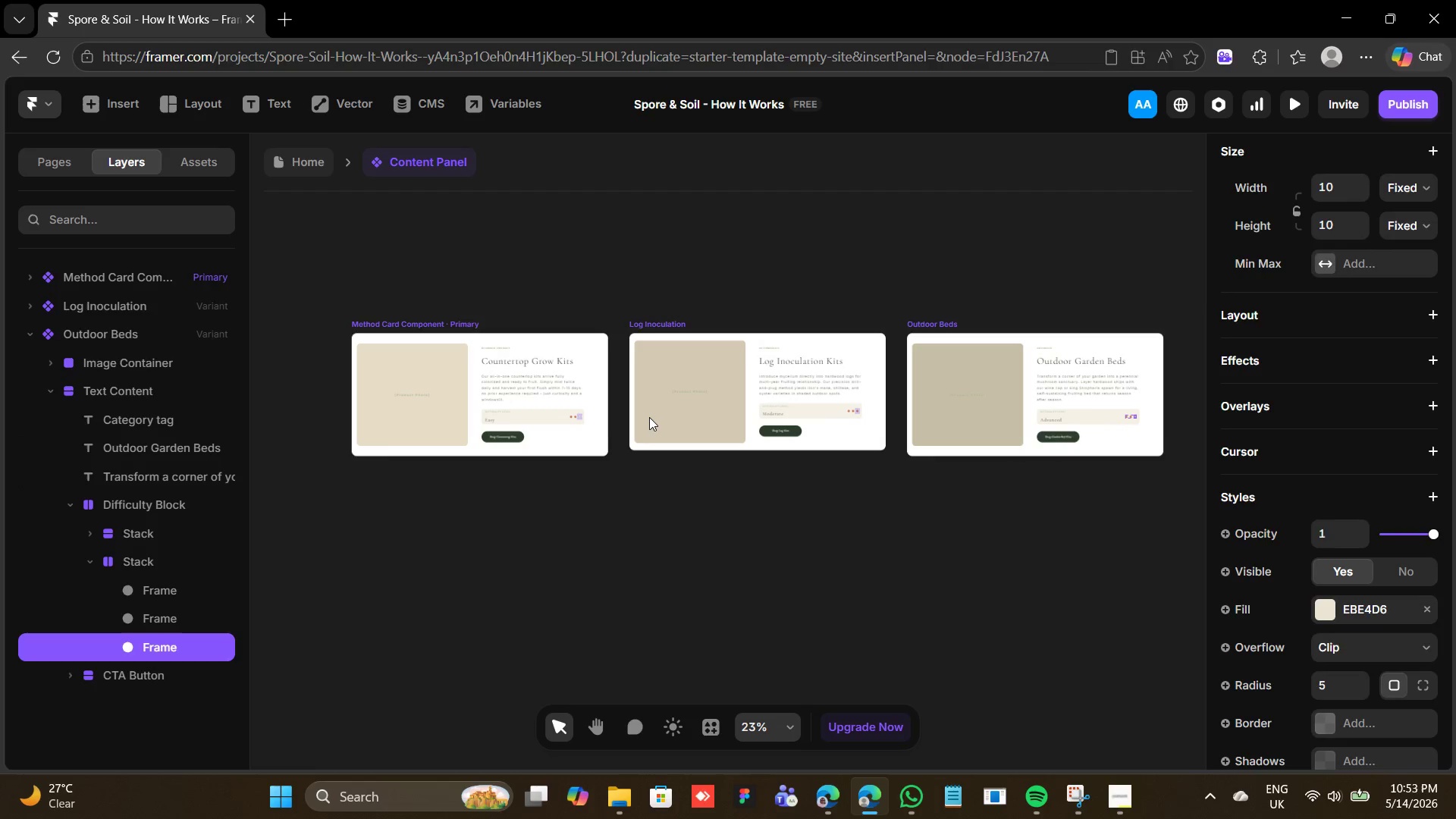 
key(Control+Shift+Z)
 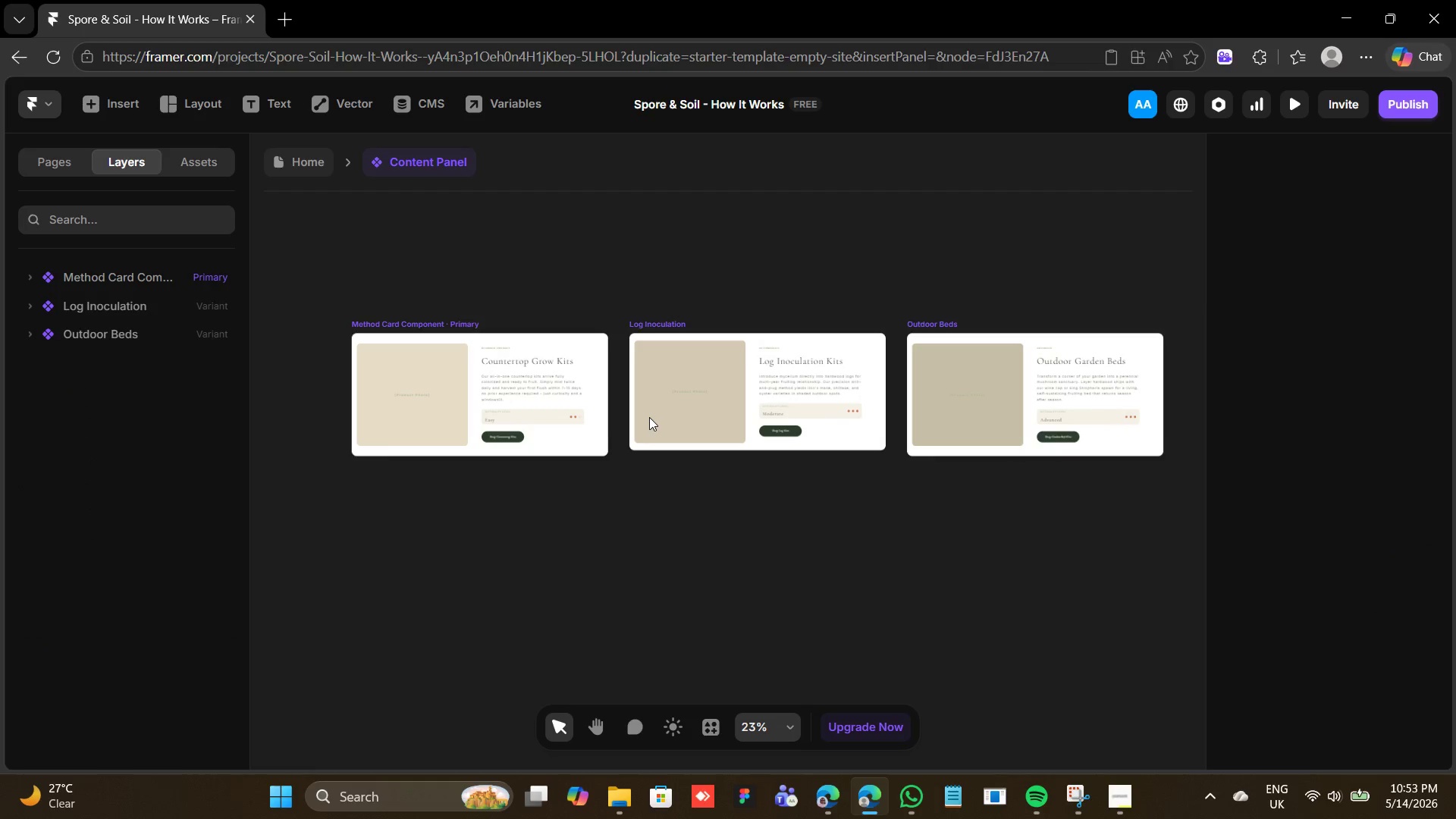 
key(Control+Shift+Z)
 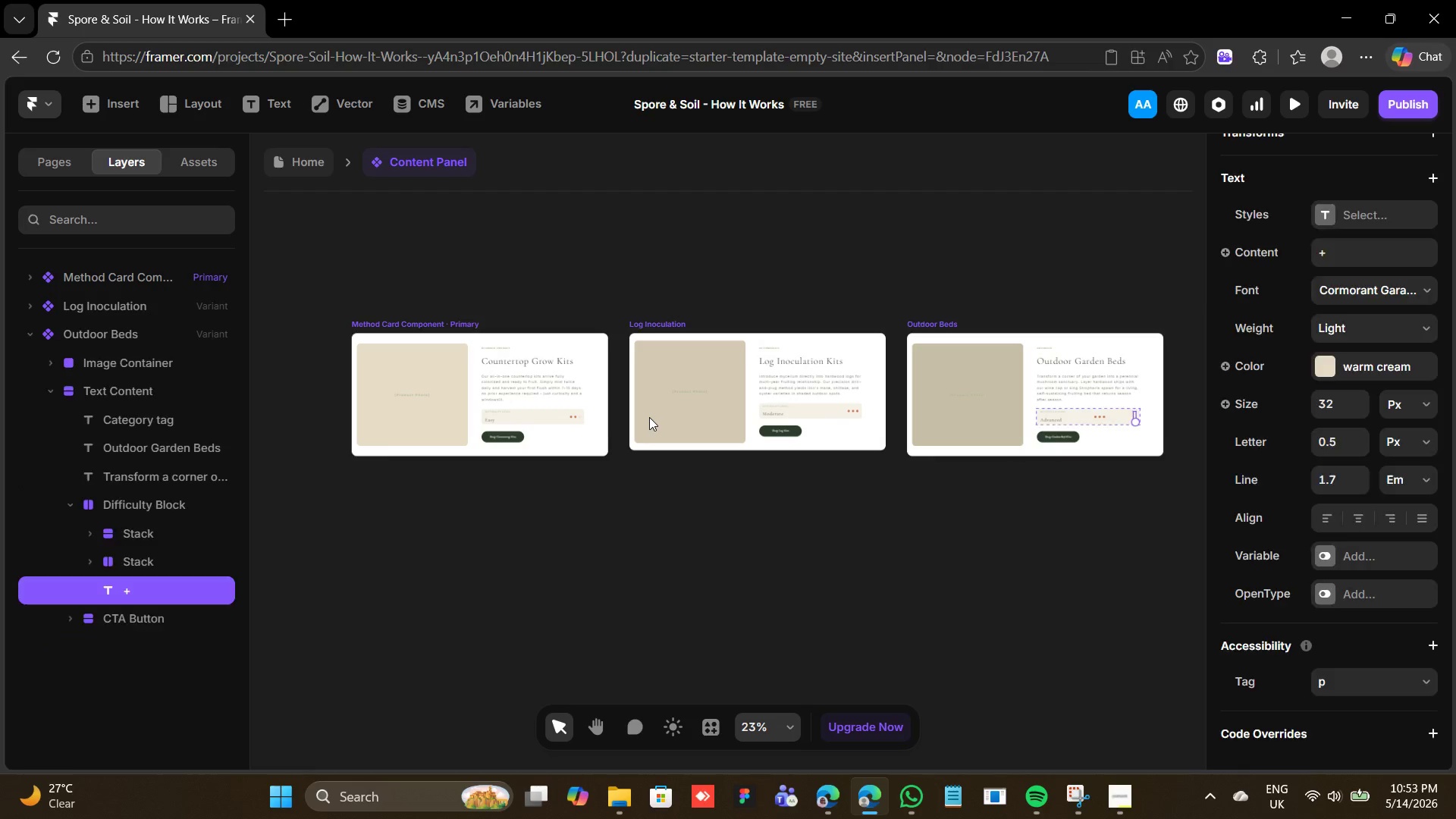 
key(Control+Shift+Z)
 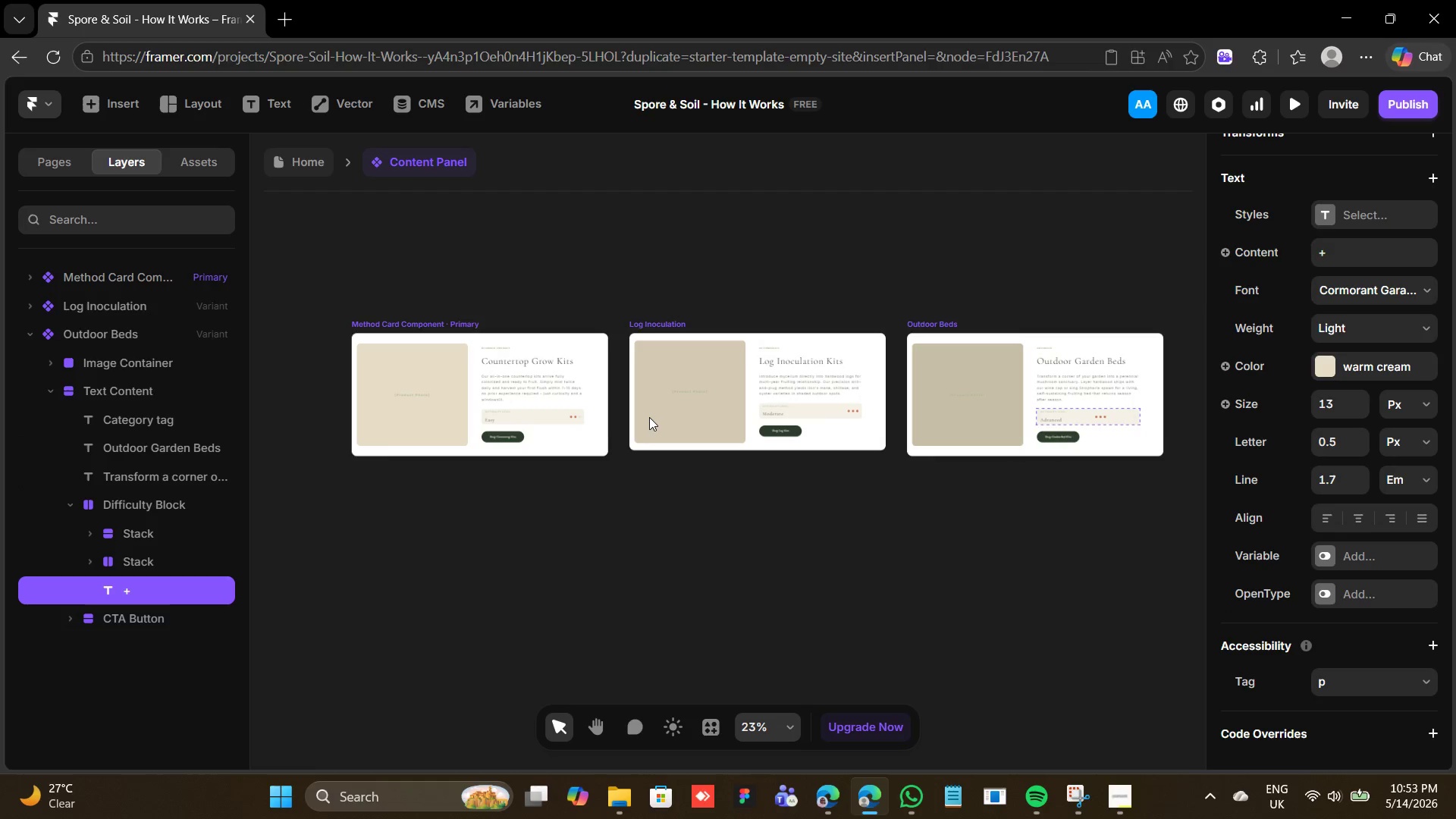 
key(Control+Shift+Z)
 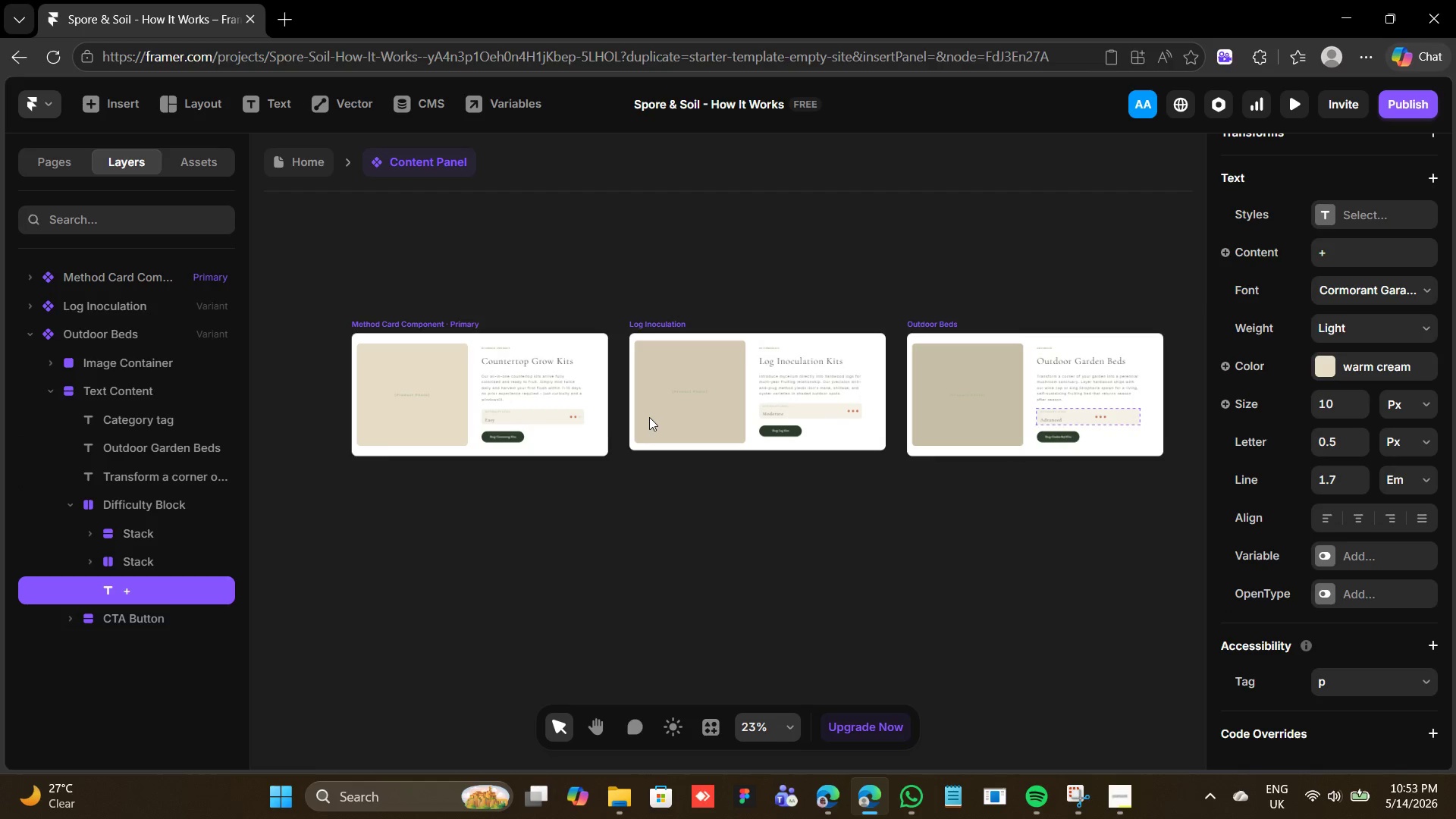 
key(Control+Shift+Z)
 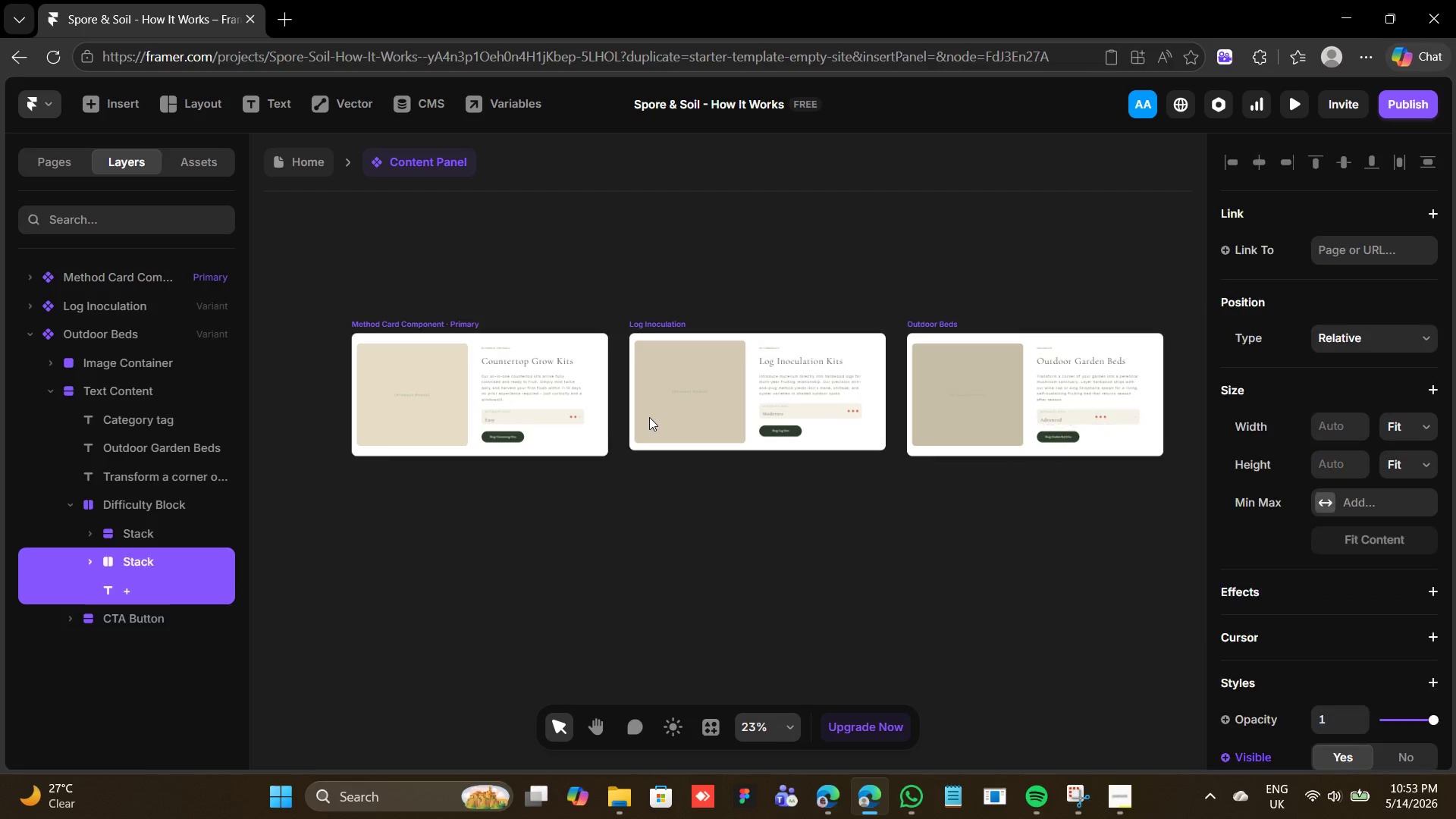 
key(Control+Shift+Z)
 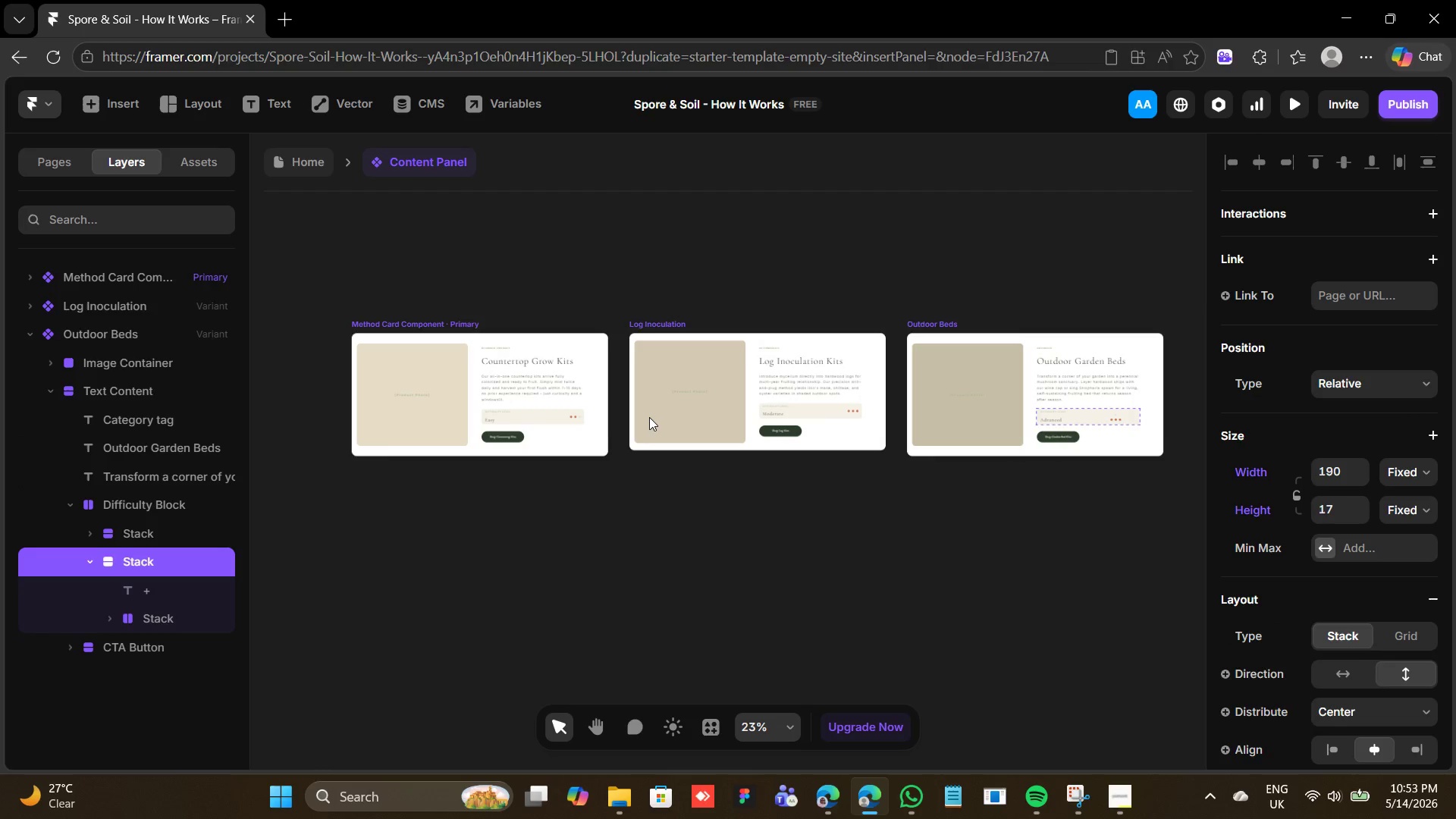 
key(Control+Shift+Z)
 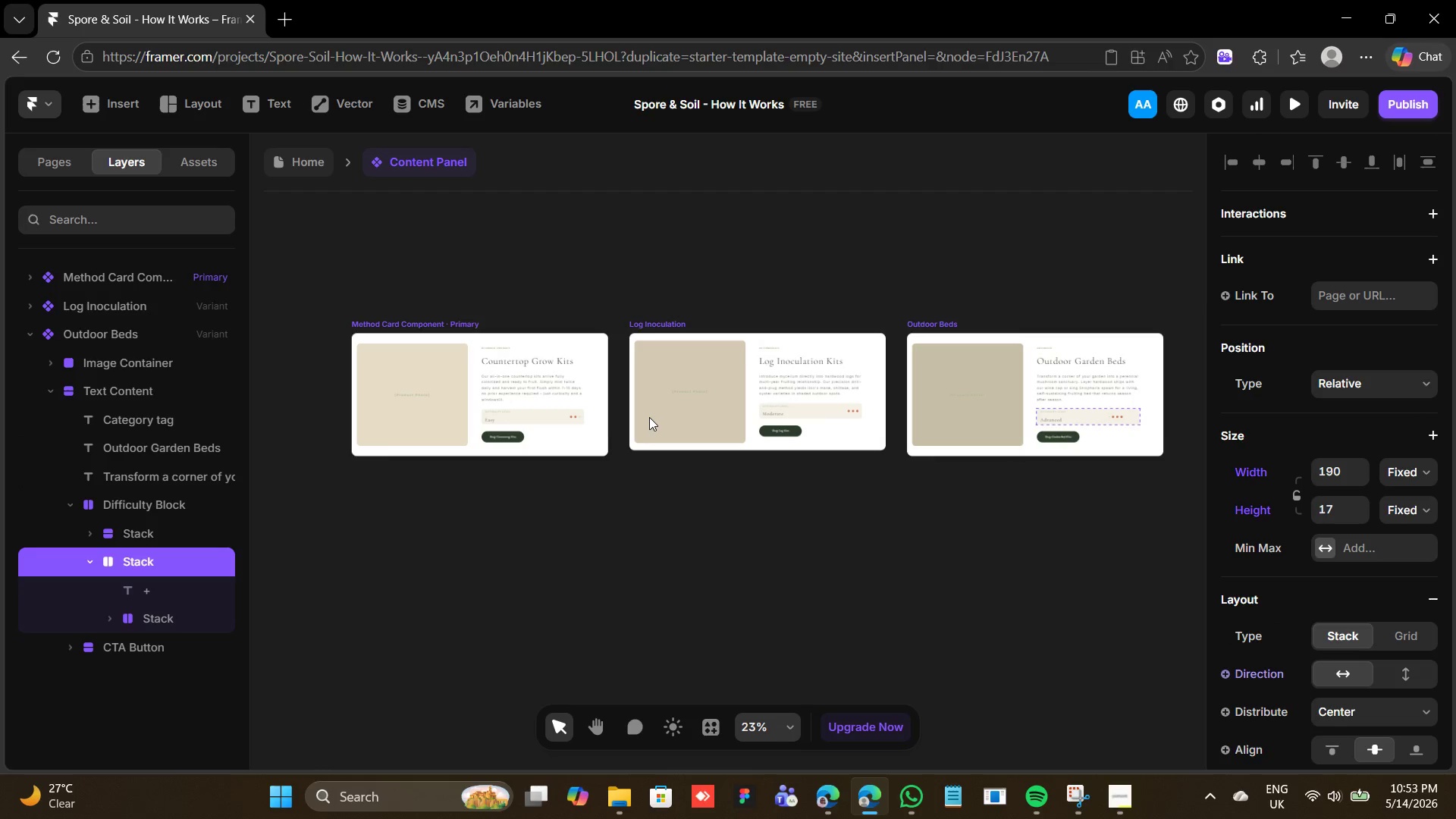 
key(Control+Shift+Z)
 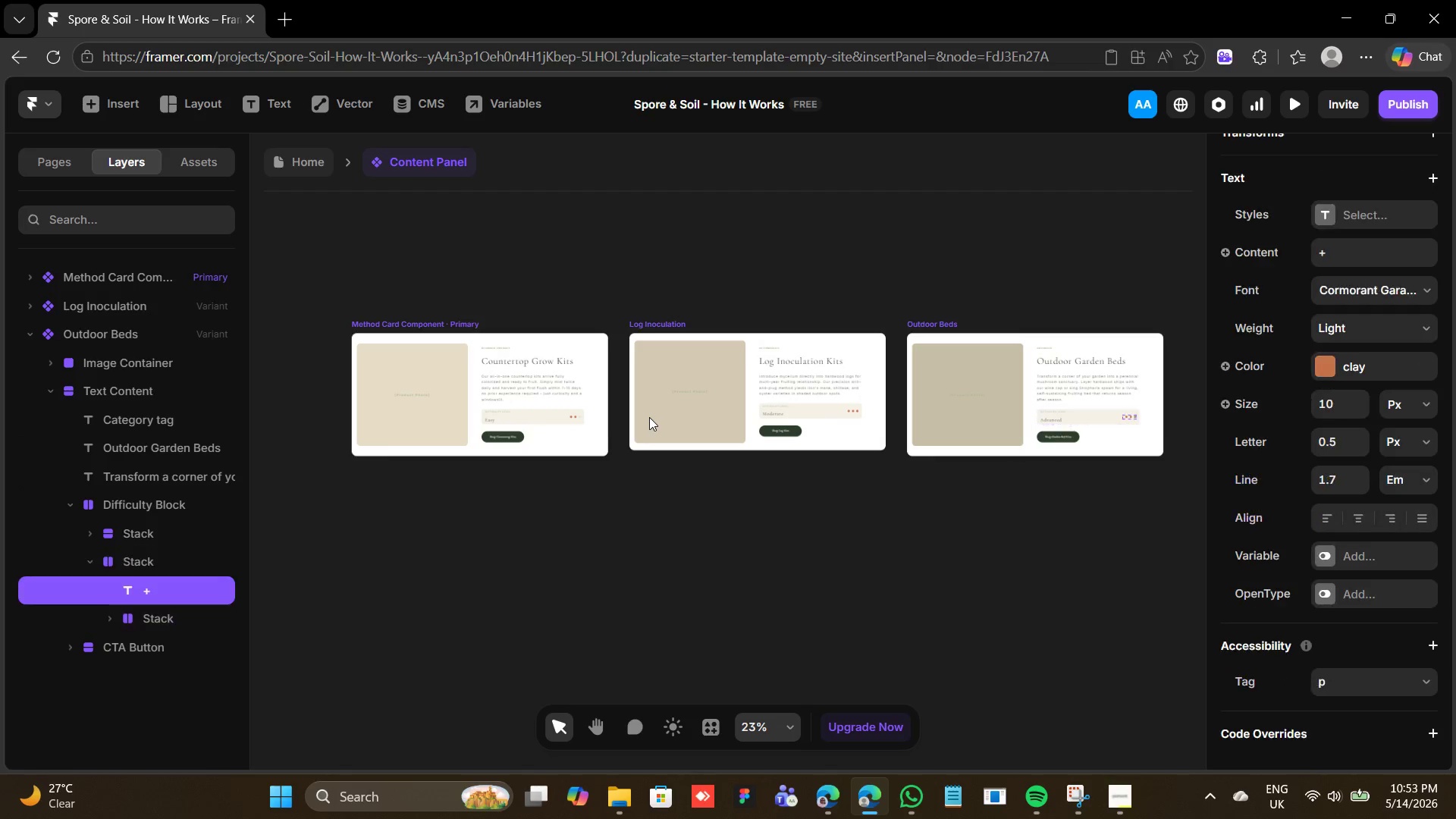 
key(Control+Shift+Z)
 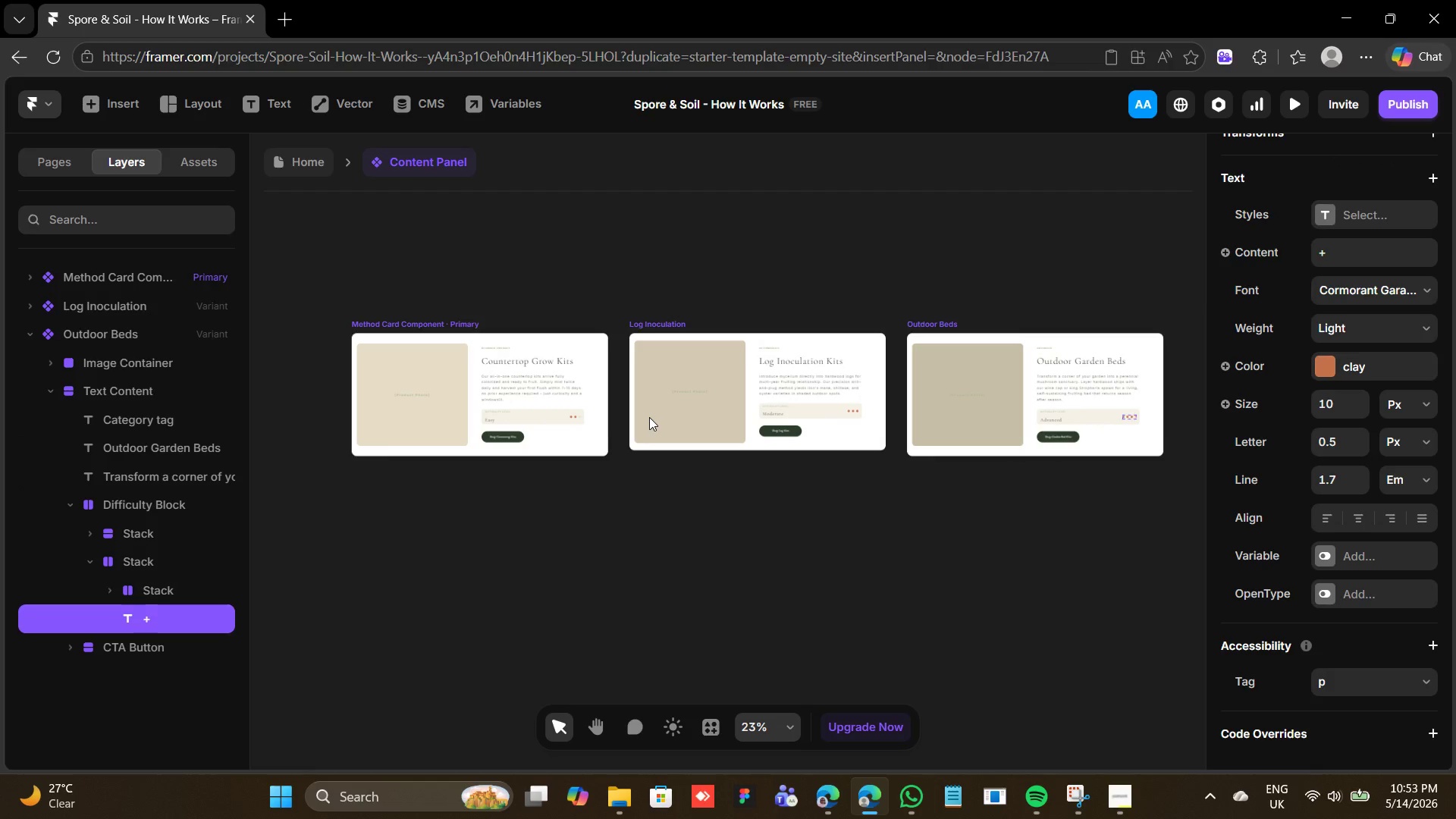 
key(Control+Shift+Z)
 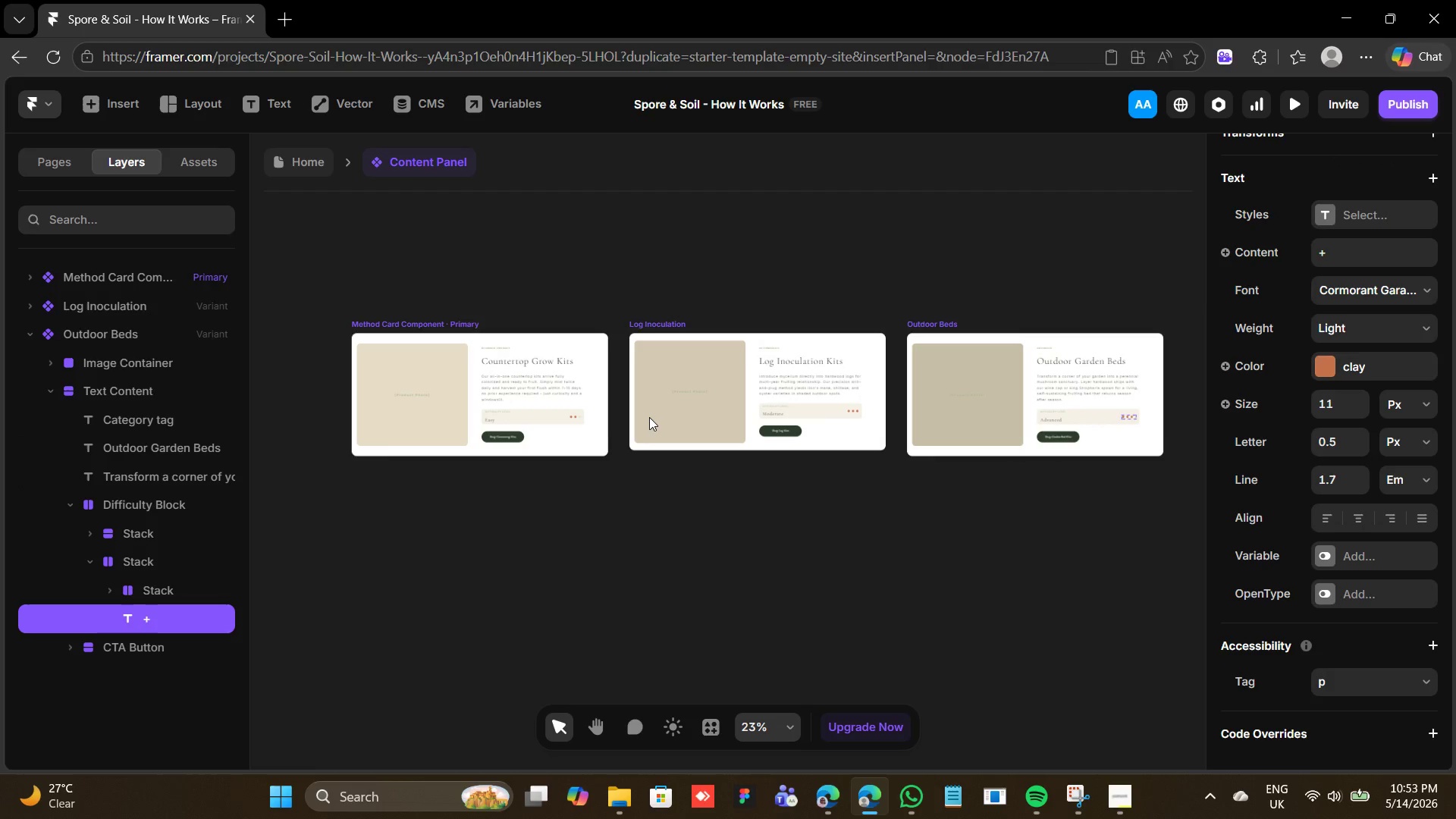 
key(Control+Shift+Z)
 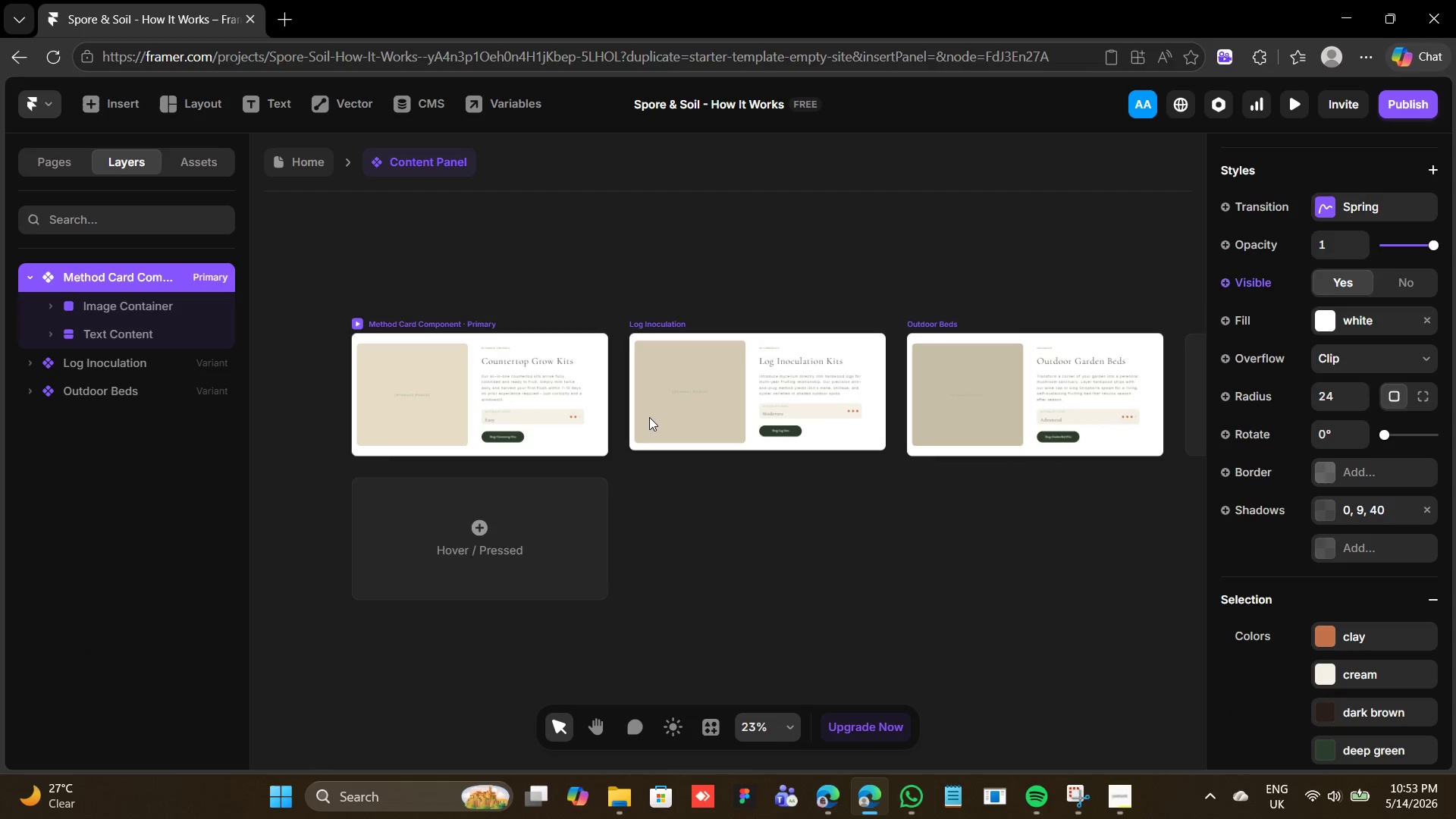 
key(Control+Shift+Z)
 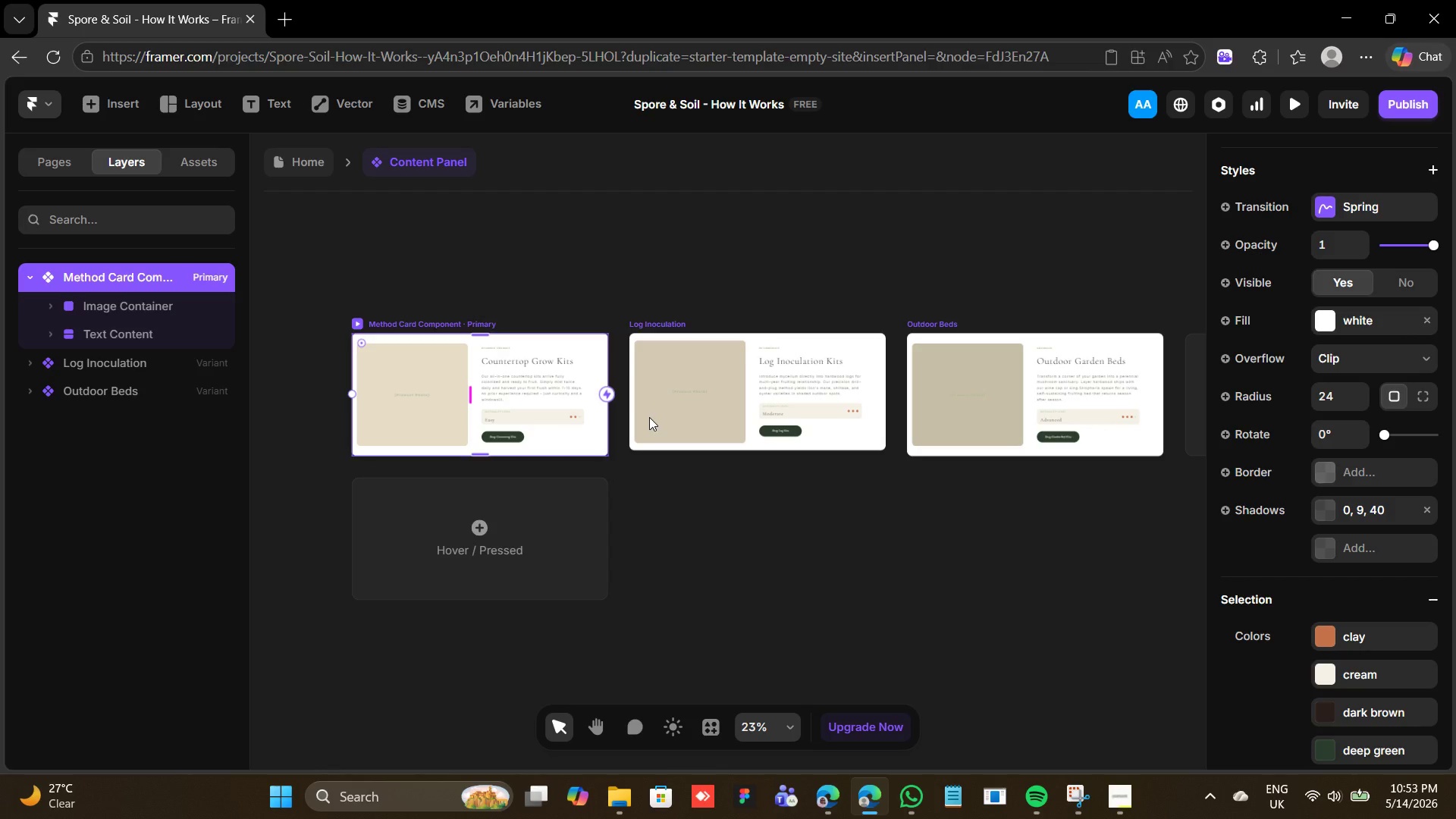 
key(Control+Shift+Z)
 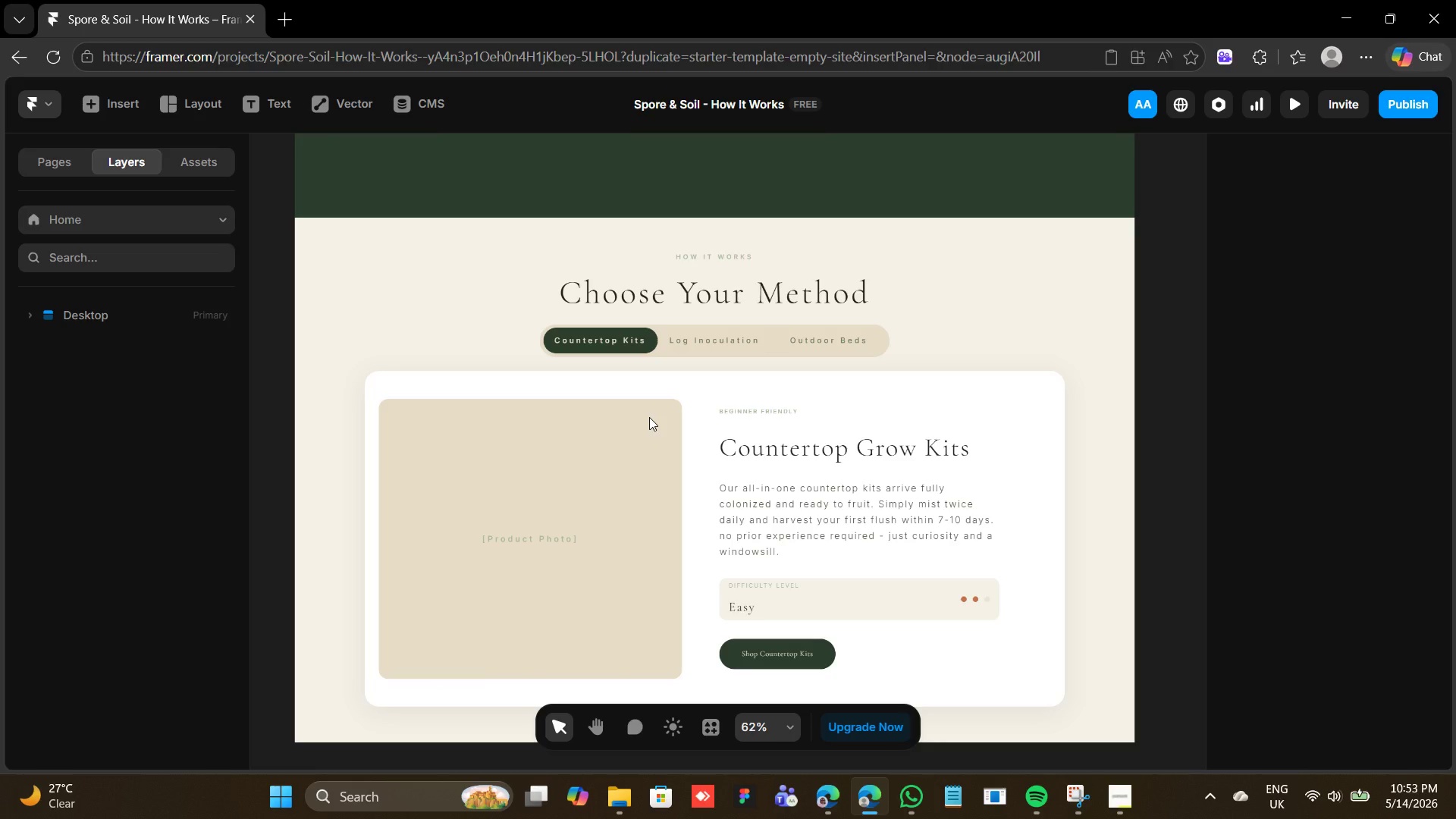 
key(Control+Z)
 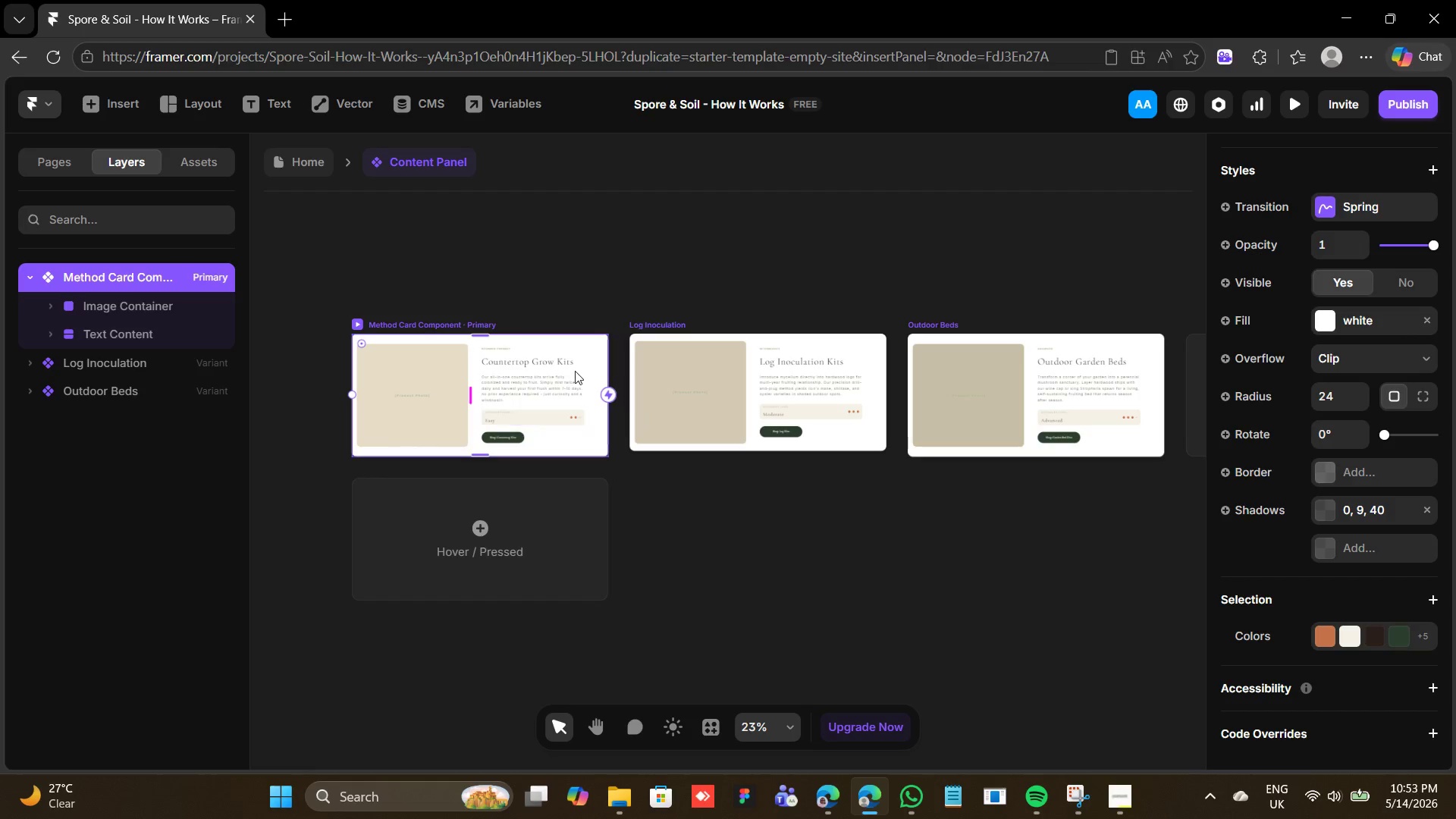 
wait(7.36)
 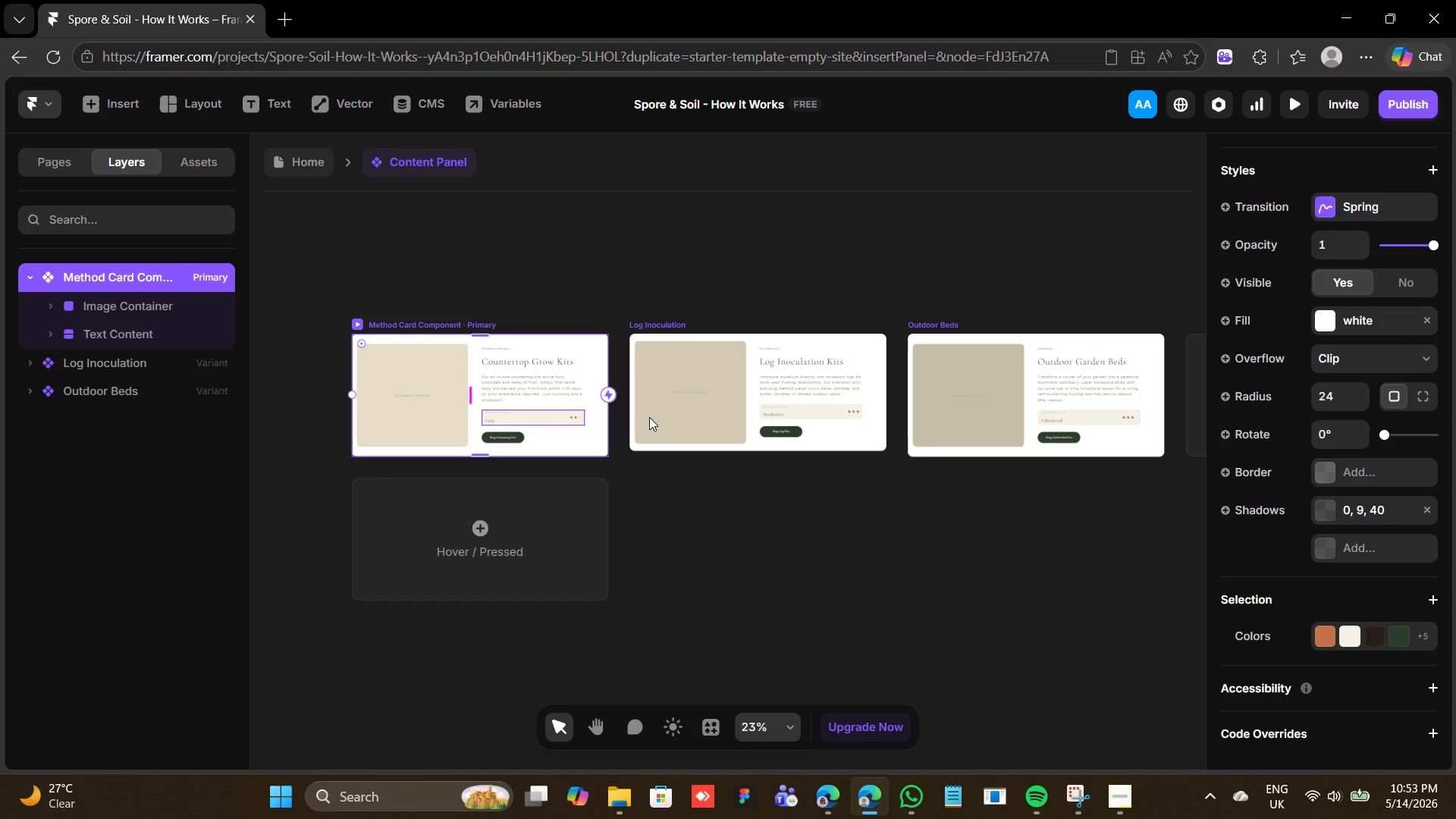 
left_click([442, 324])
 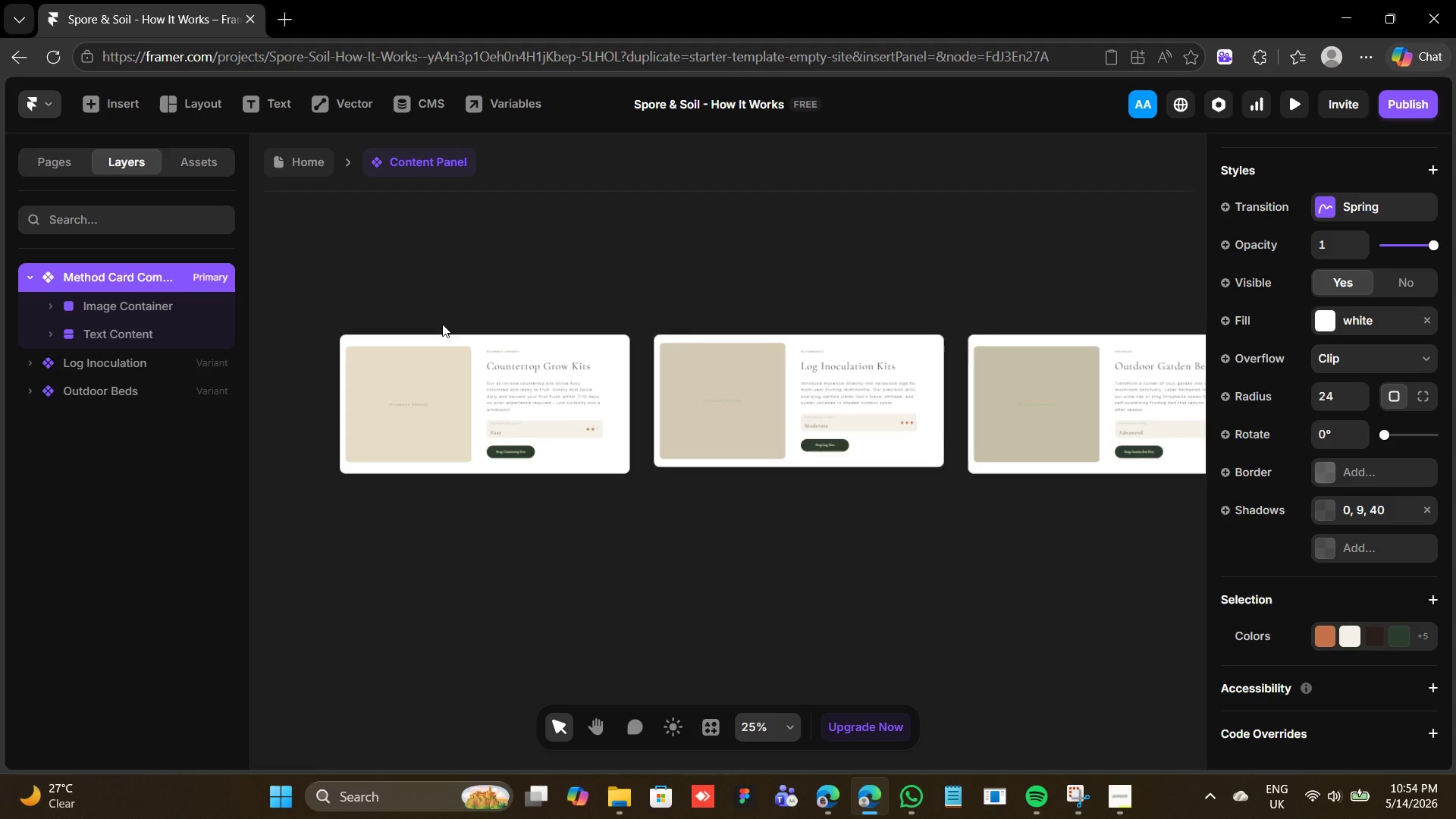 
wait(6.91)
 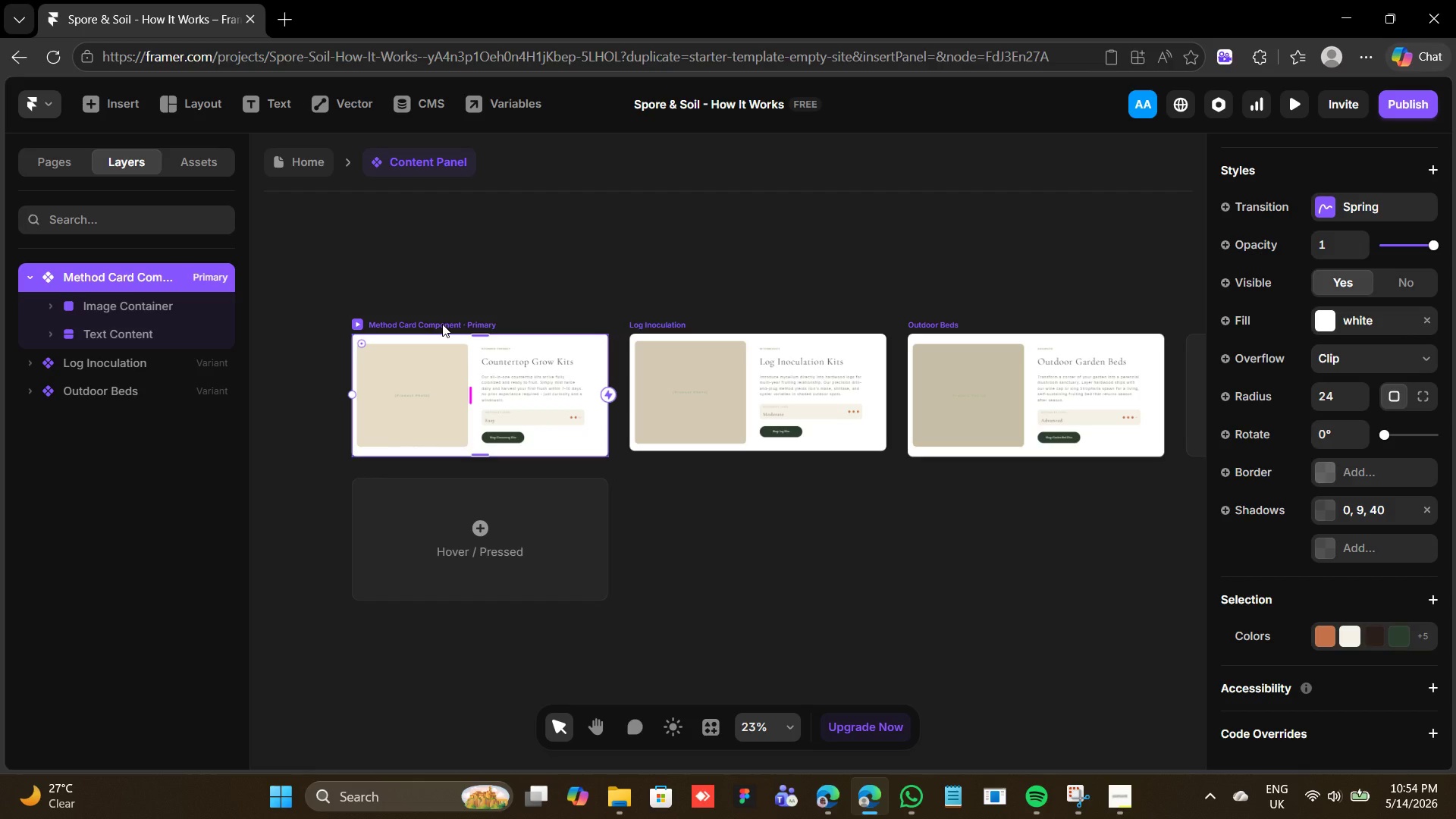 
left_click([411, 325])
 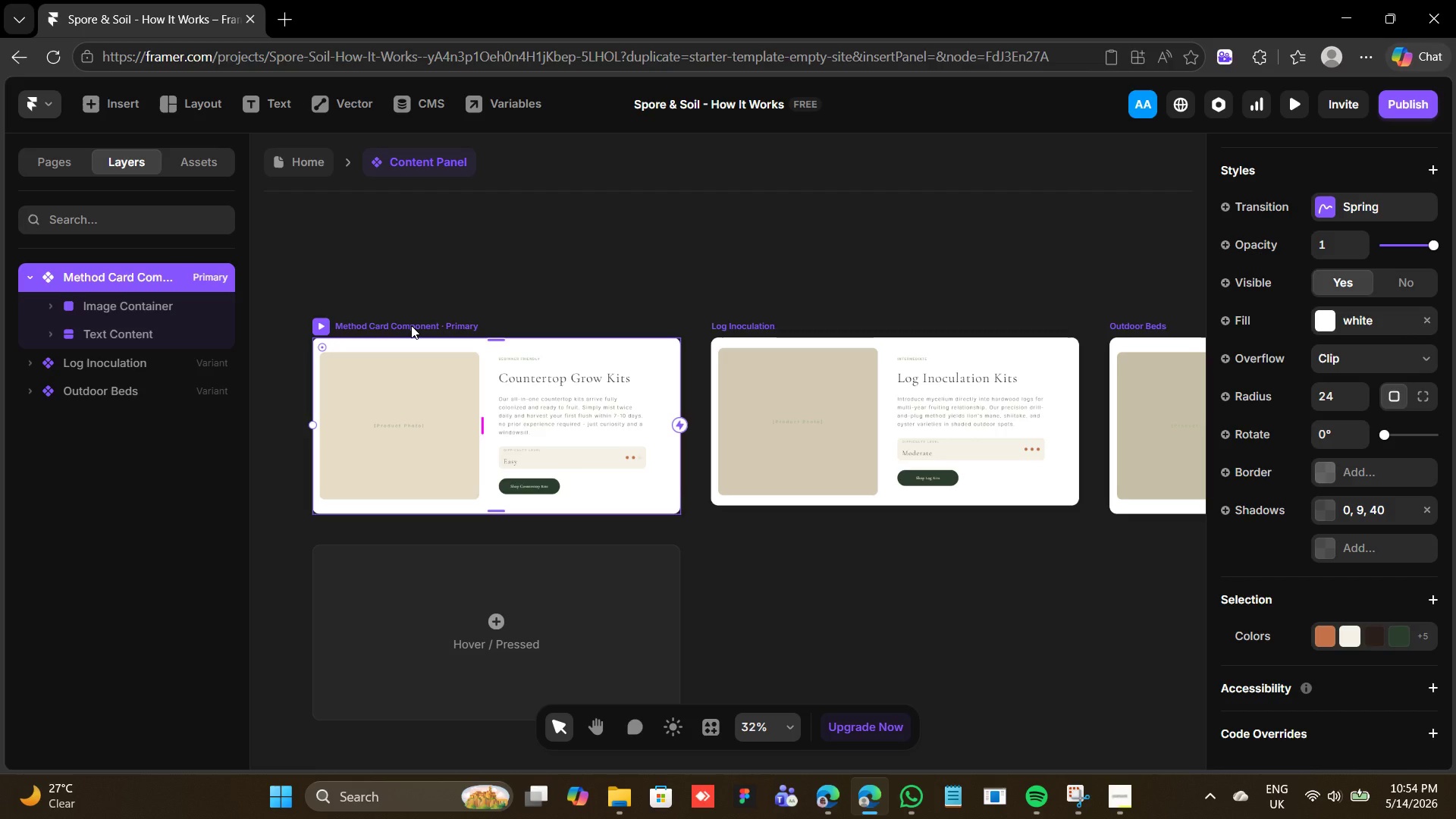 
wait(19.52)
 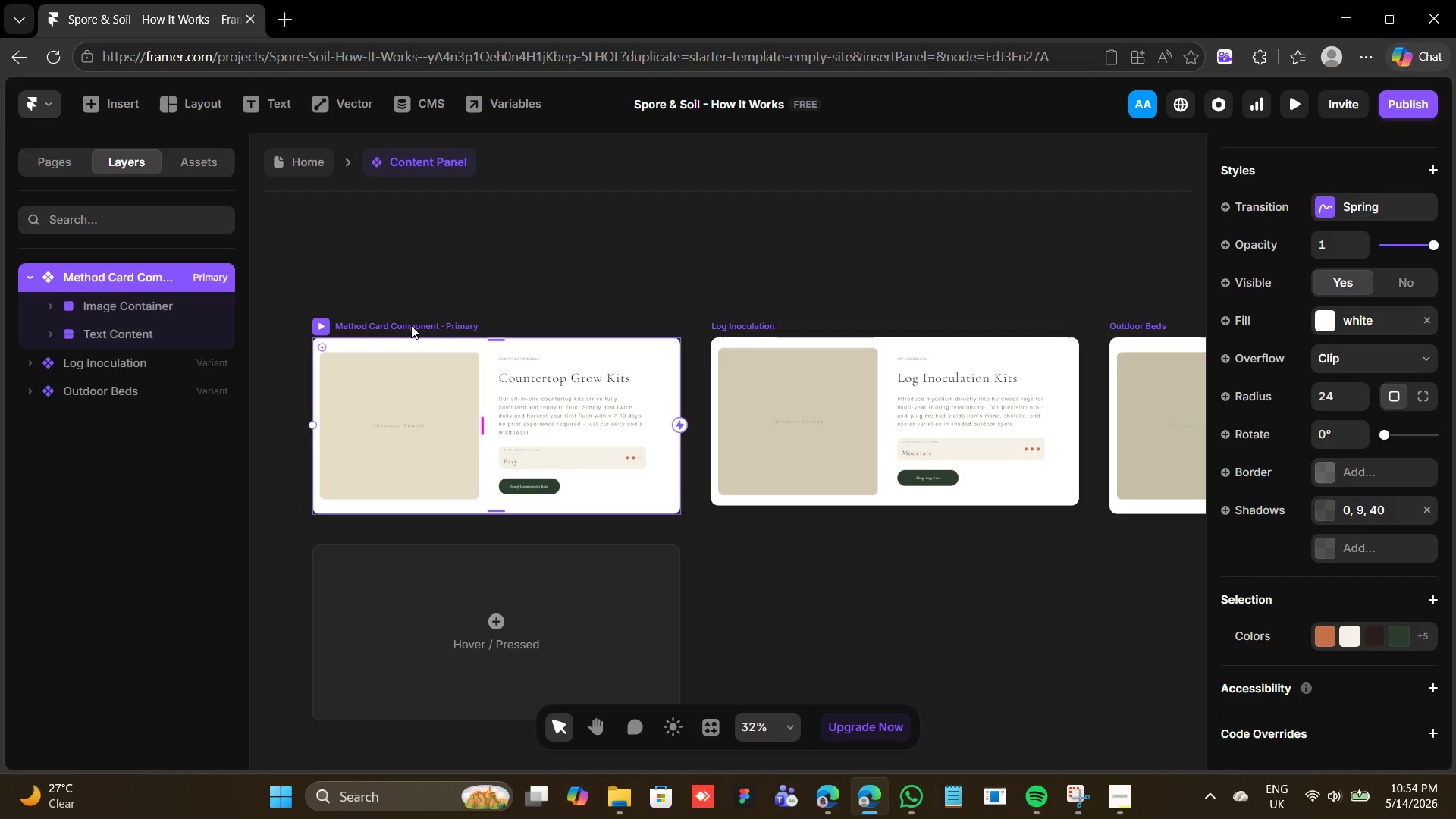 
mouse_move([534, 483])
 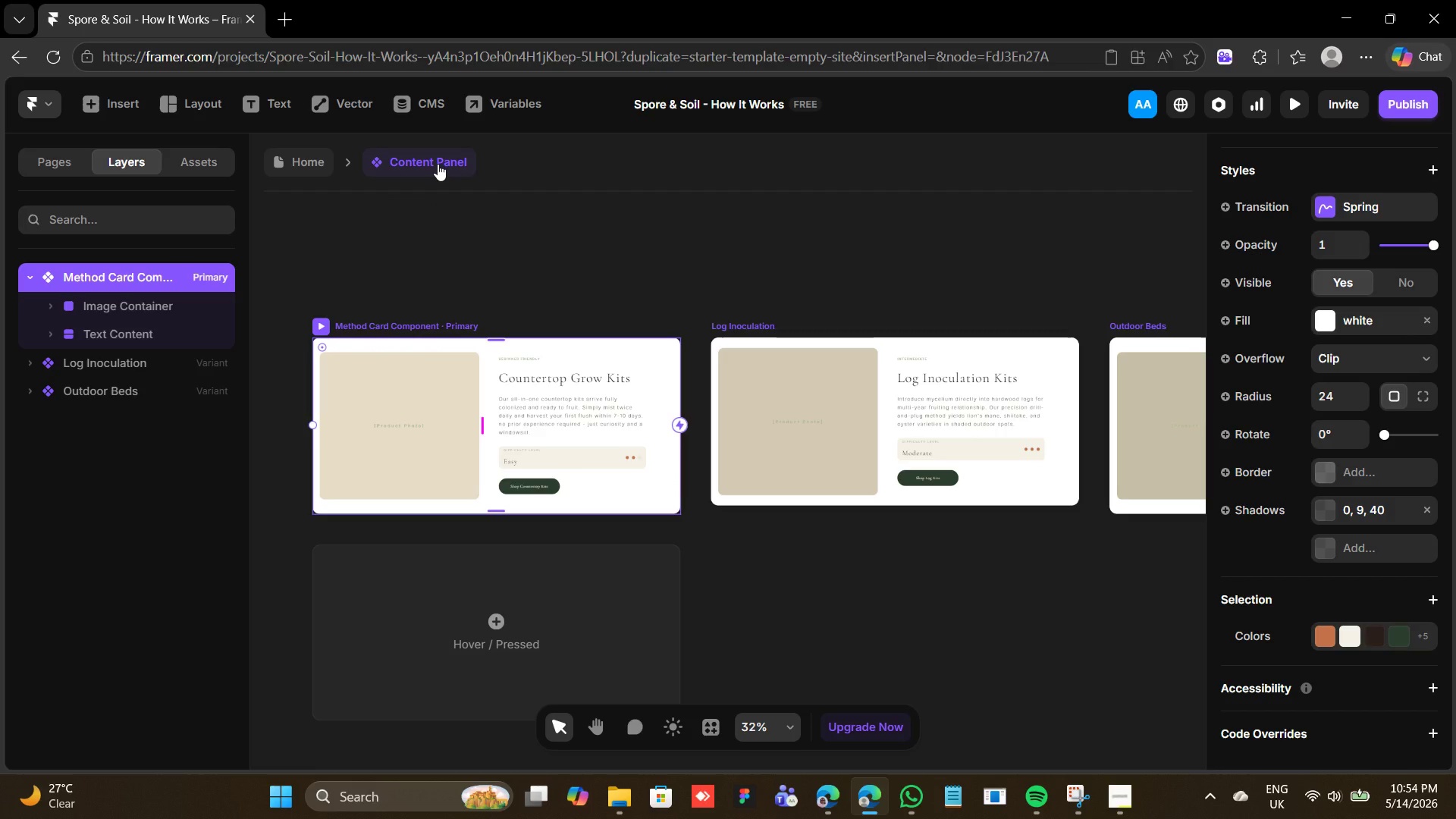 
wait(26.61)
 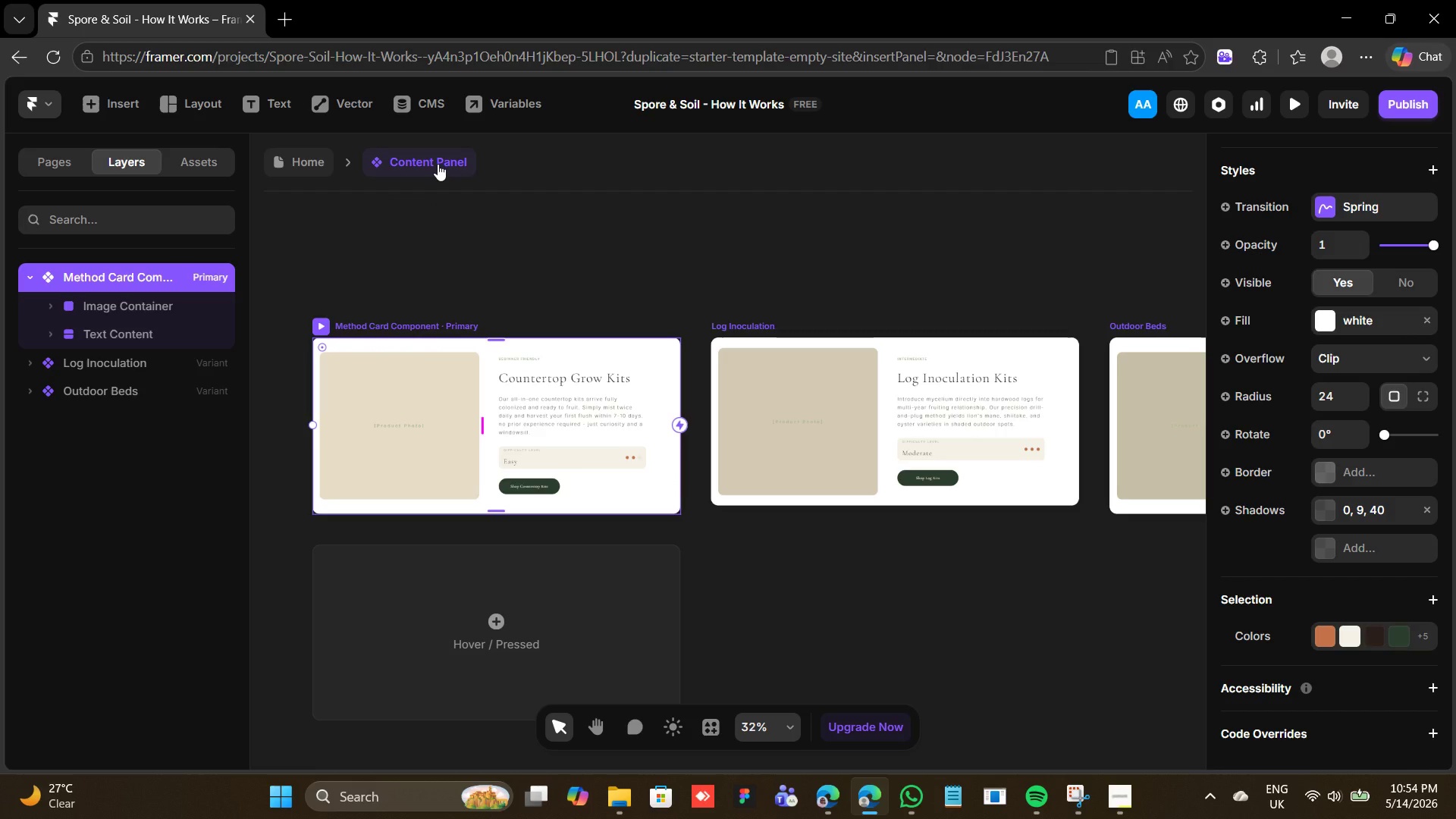 
double_click([439, 163])
 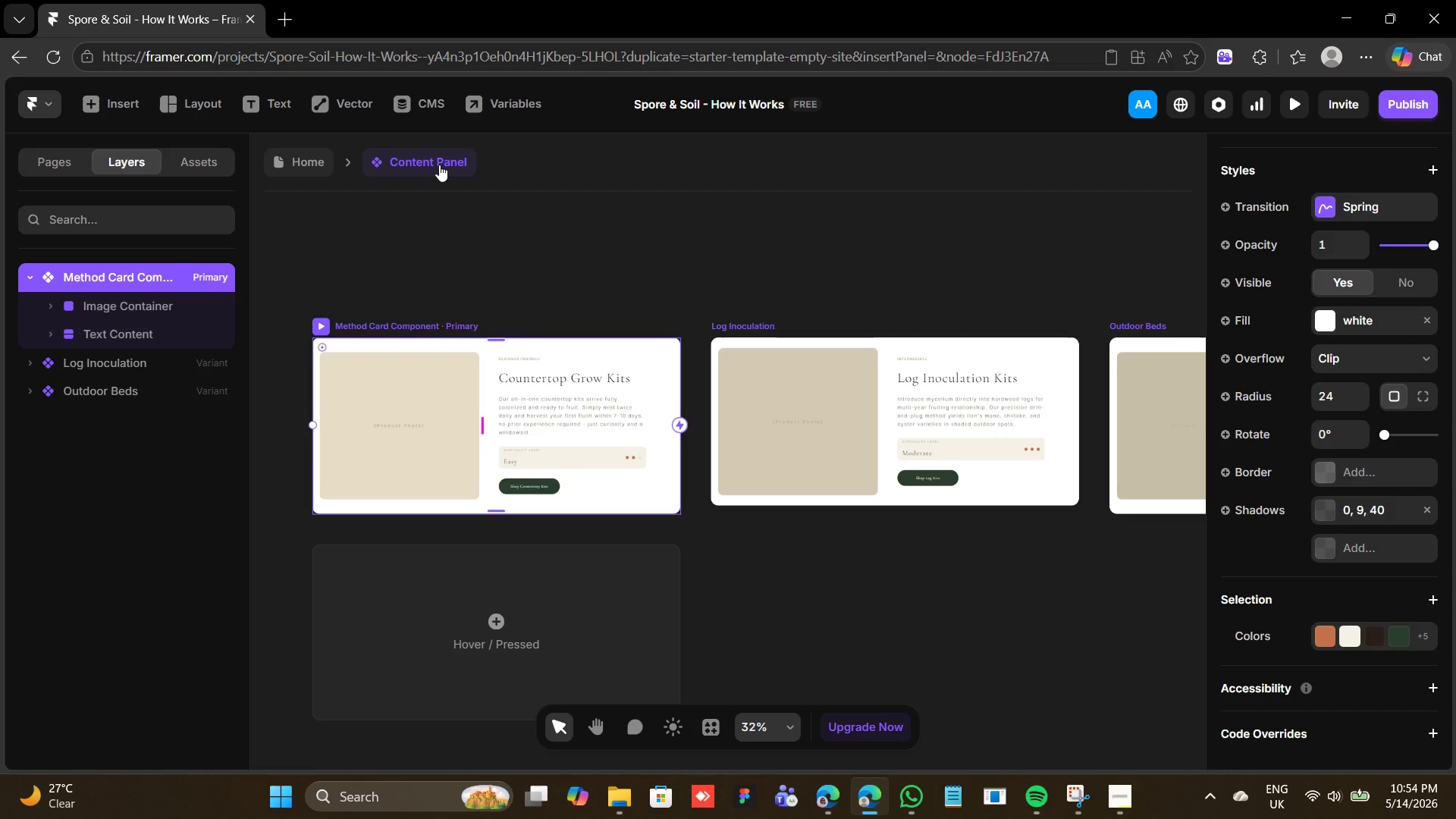 
left_click([439, 165])
 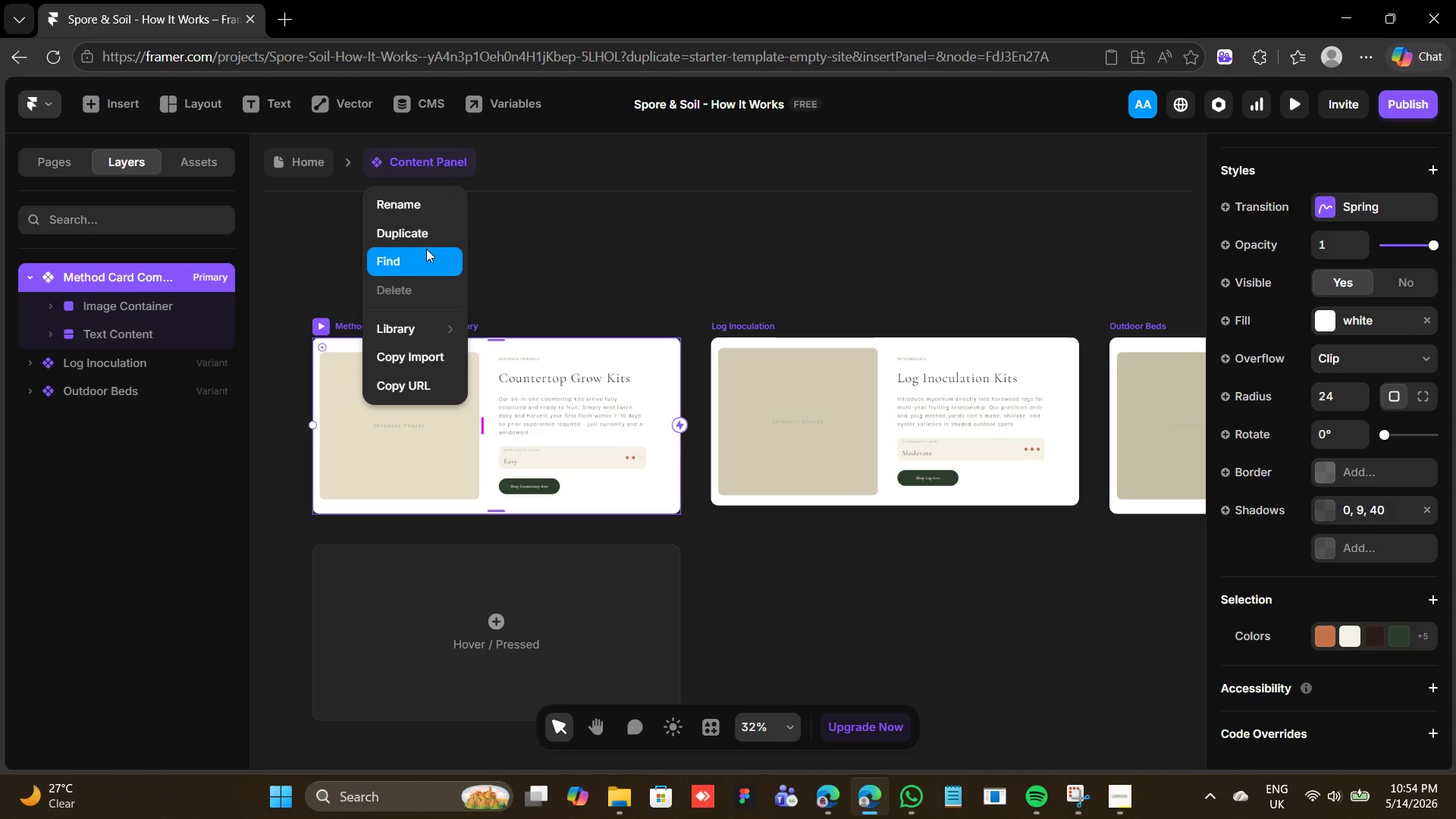 
left_click([426, 205])
 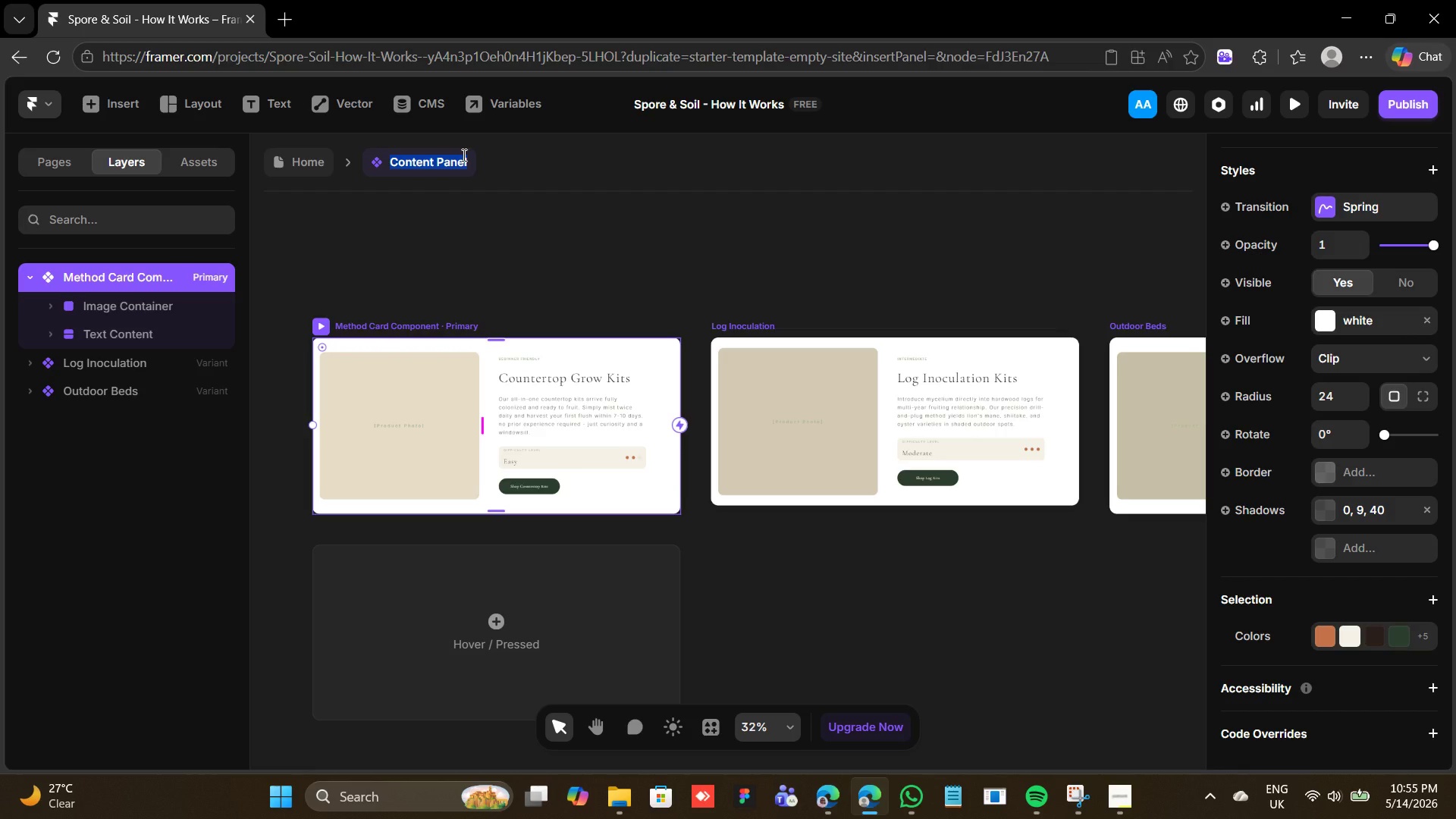 
type(Method Card Component)
 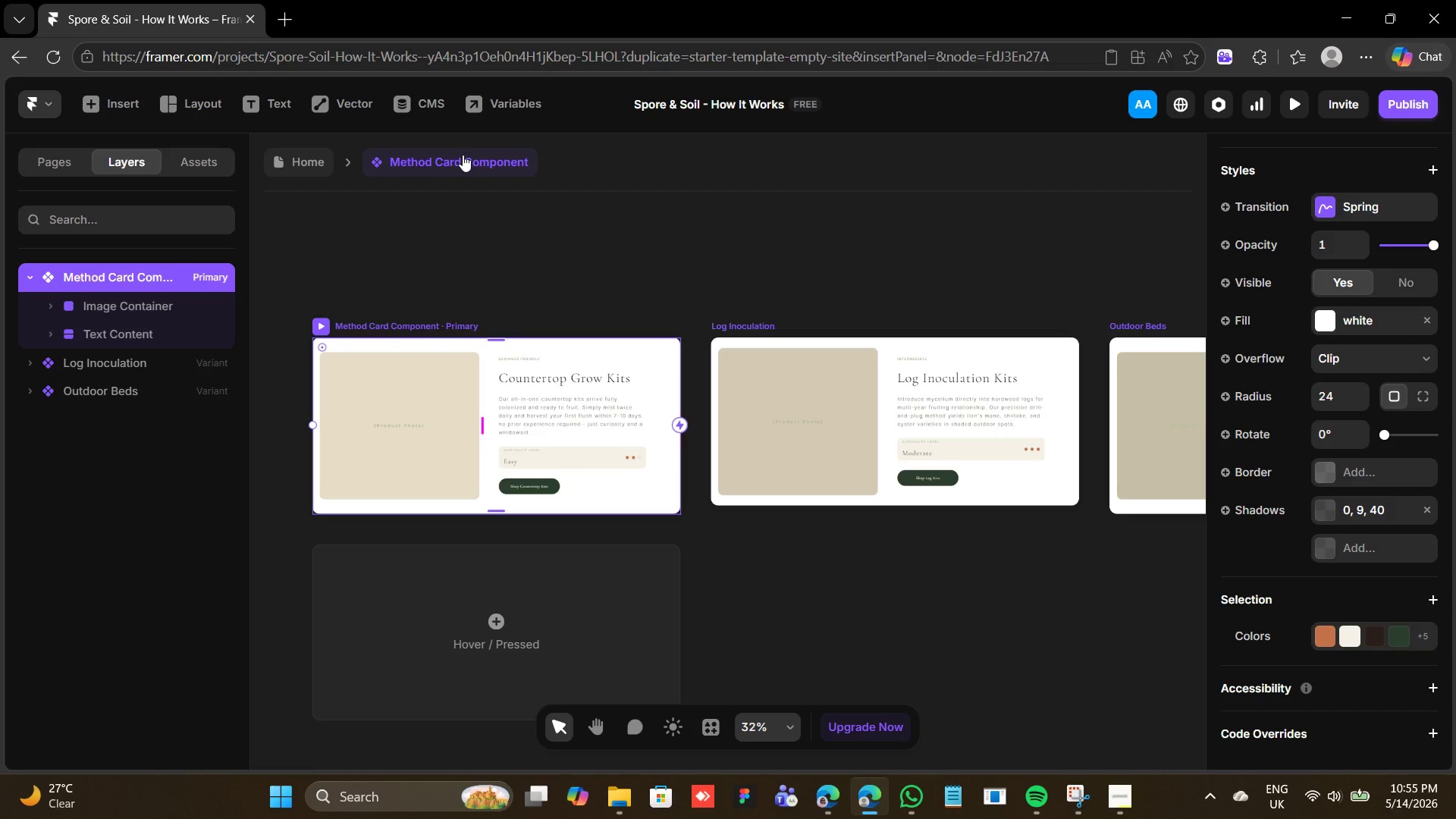 
 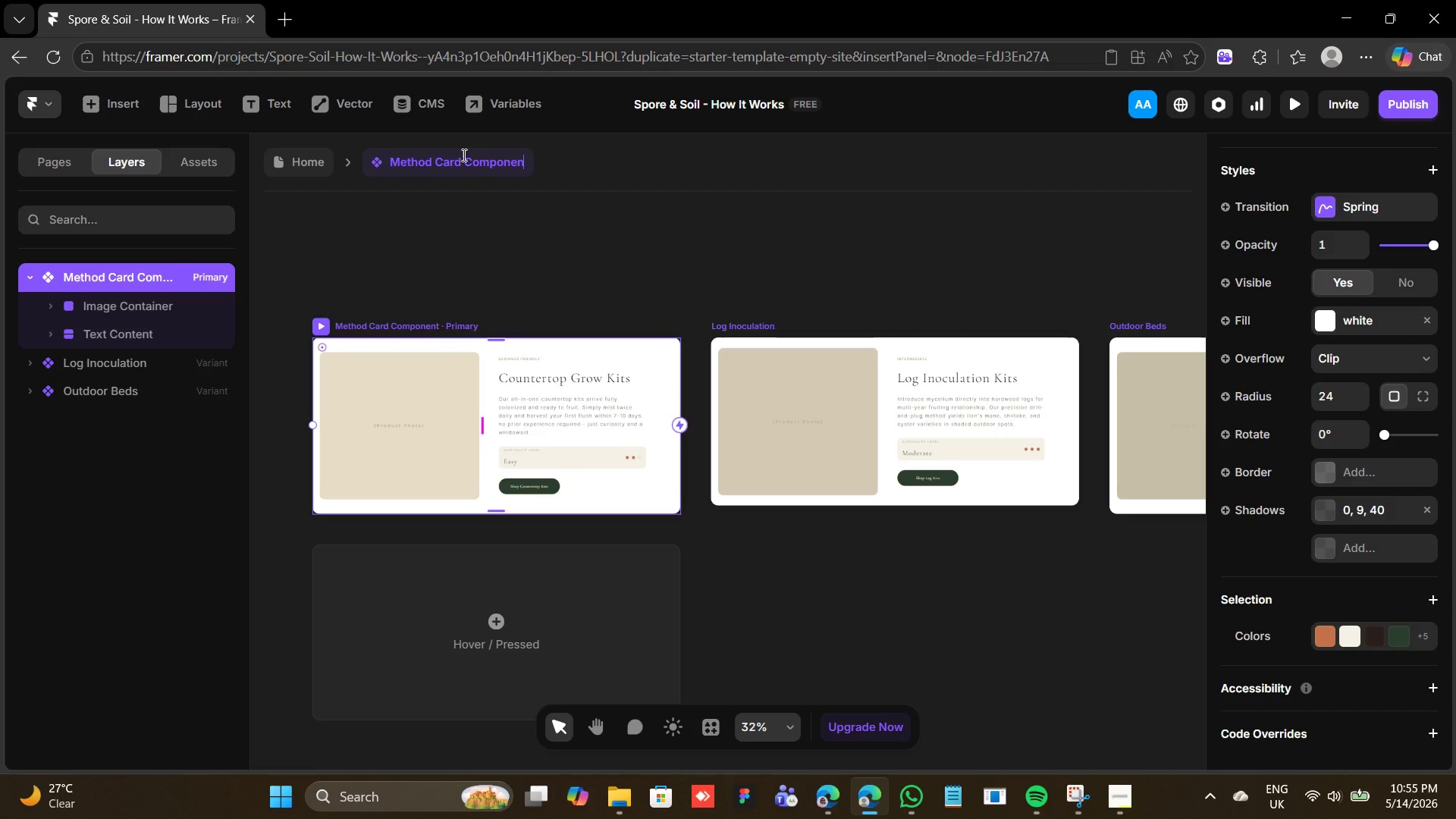 
key(Enter)
 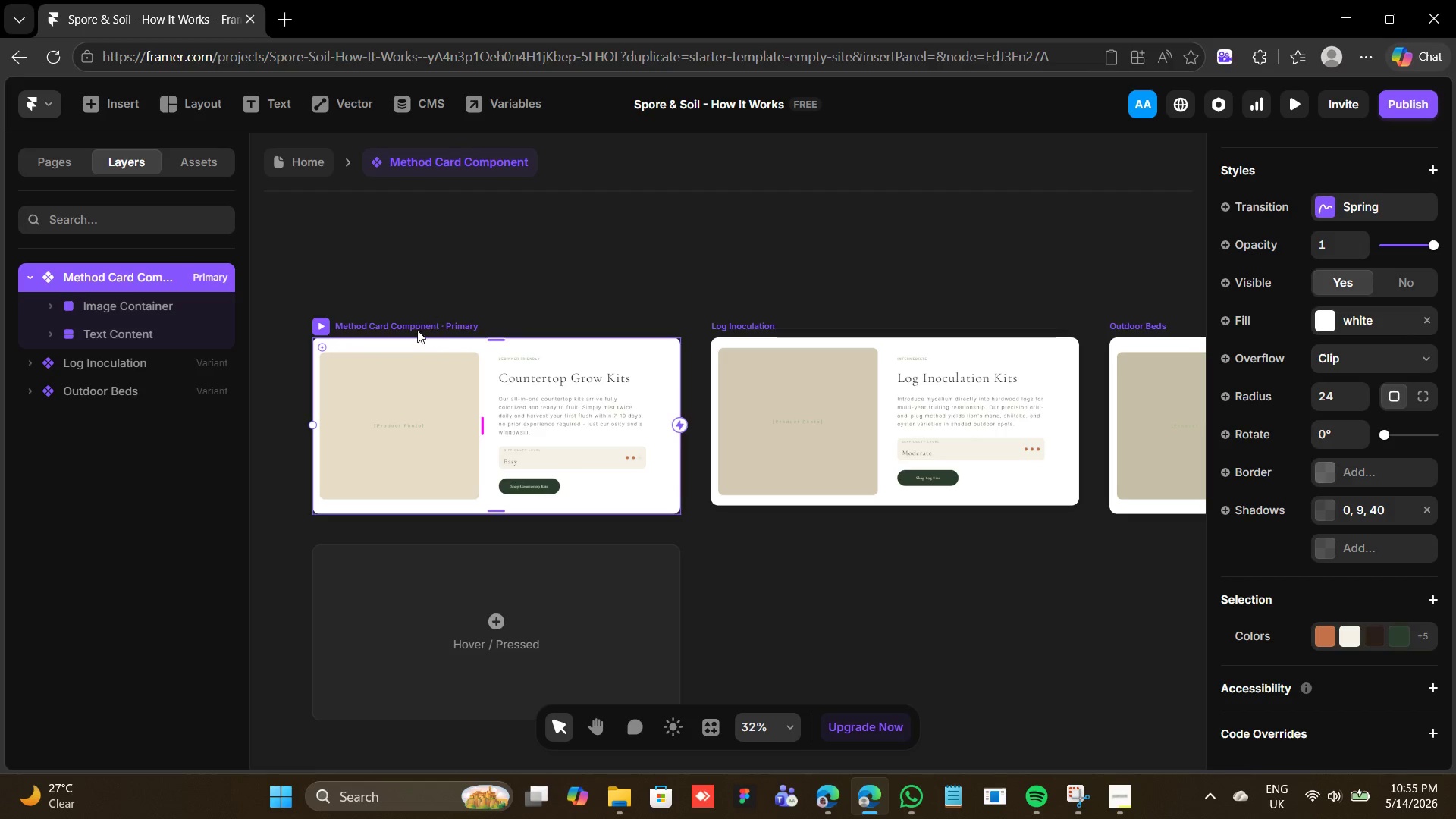 
double_click([418, 321])
 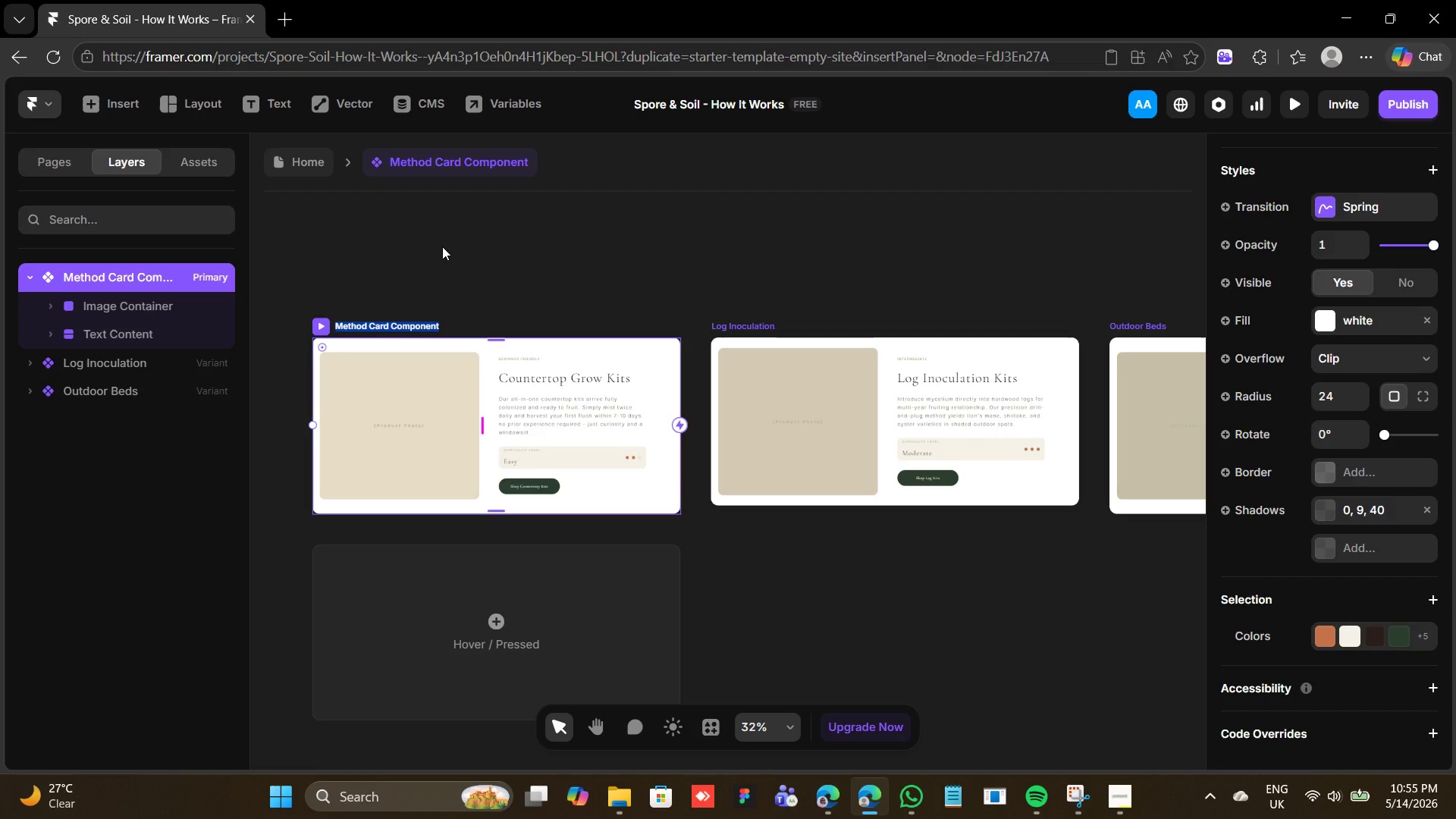 
wait(26.86)
 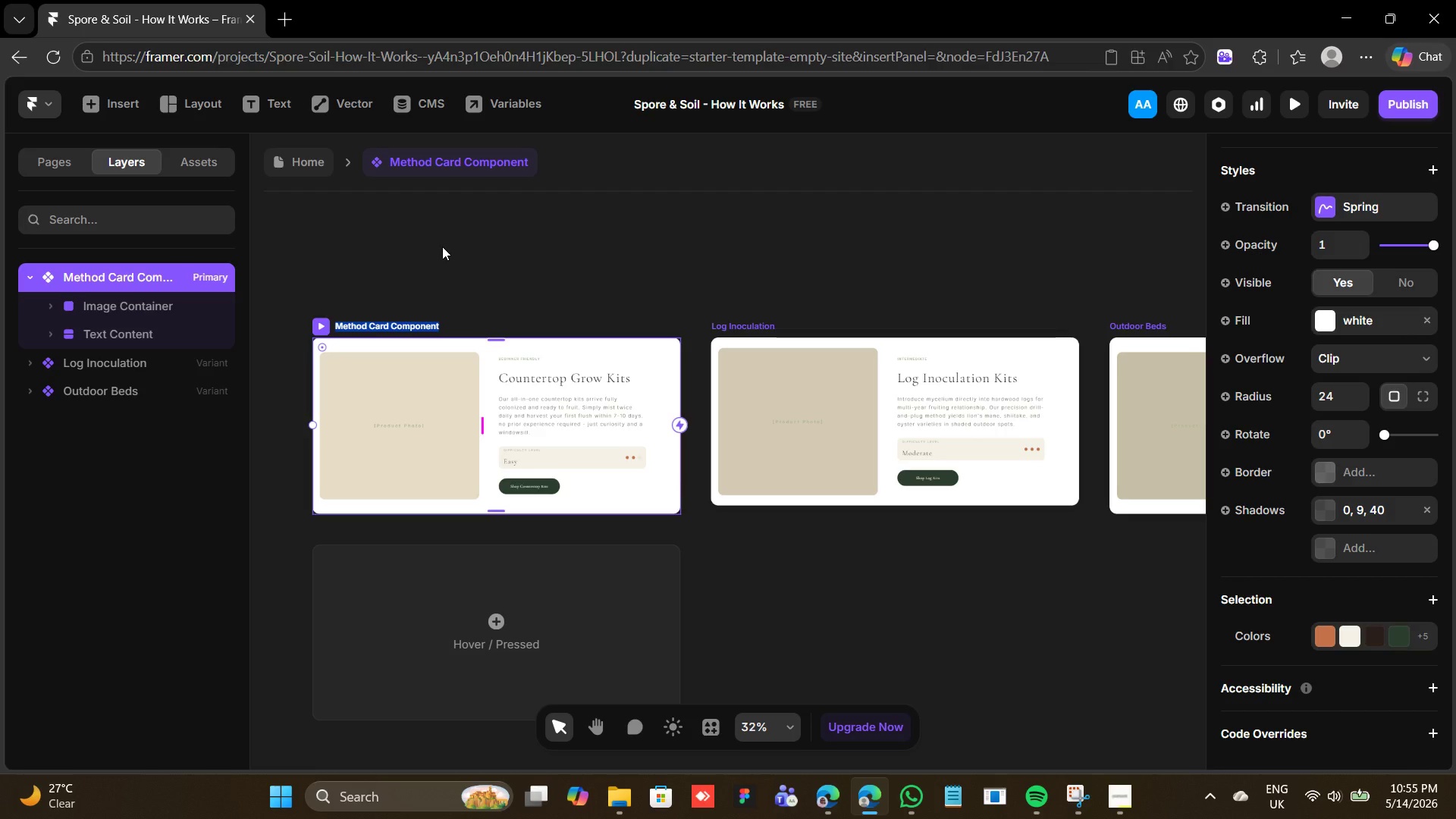 
type(Countertop Kits)
 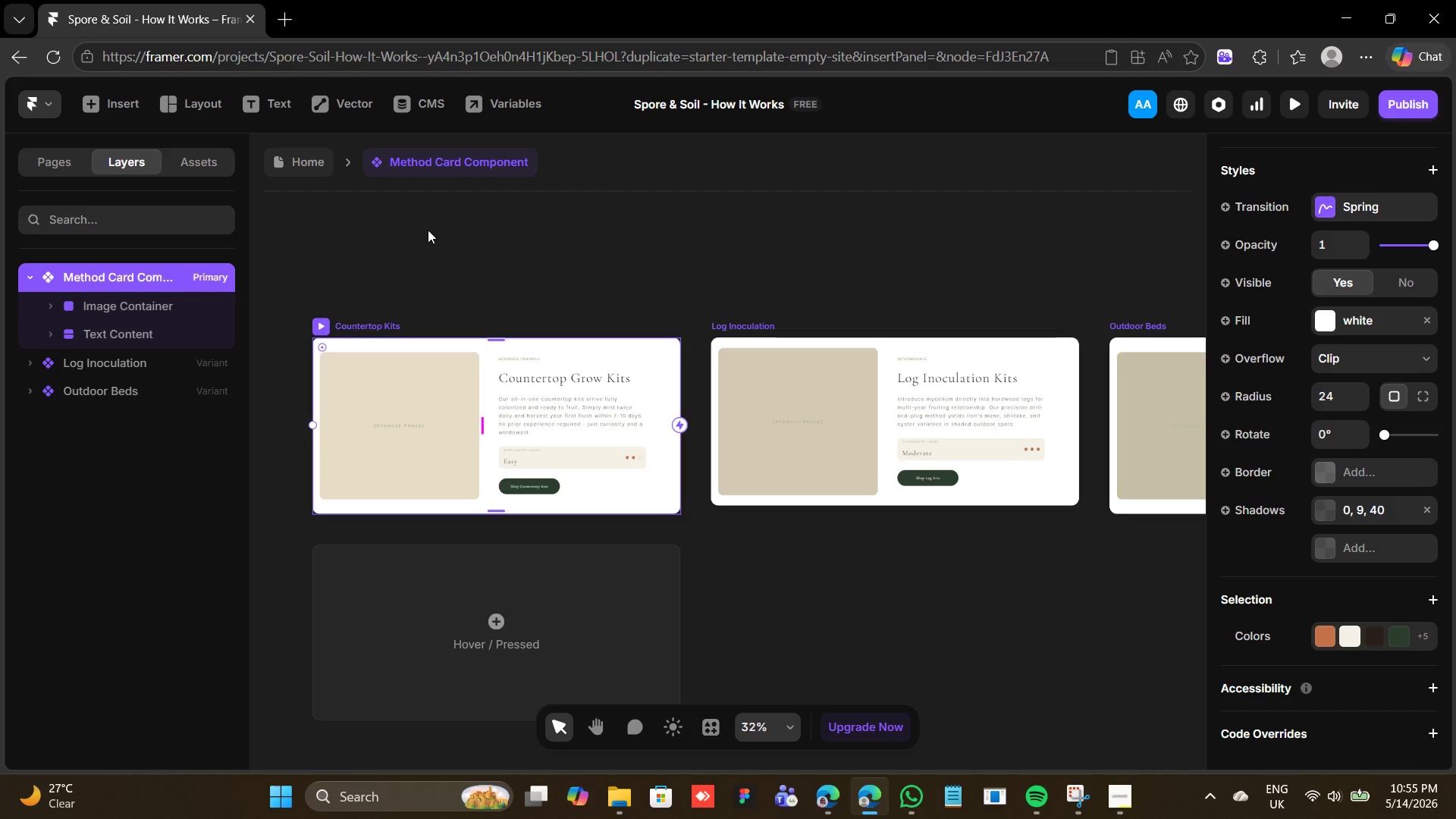 
wait(12.2)
 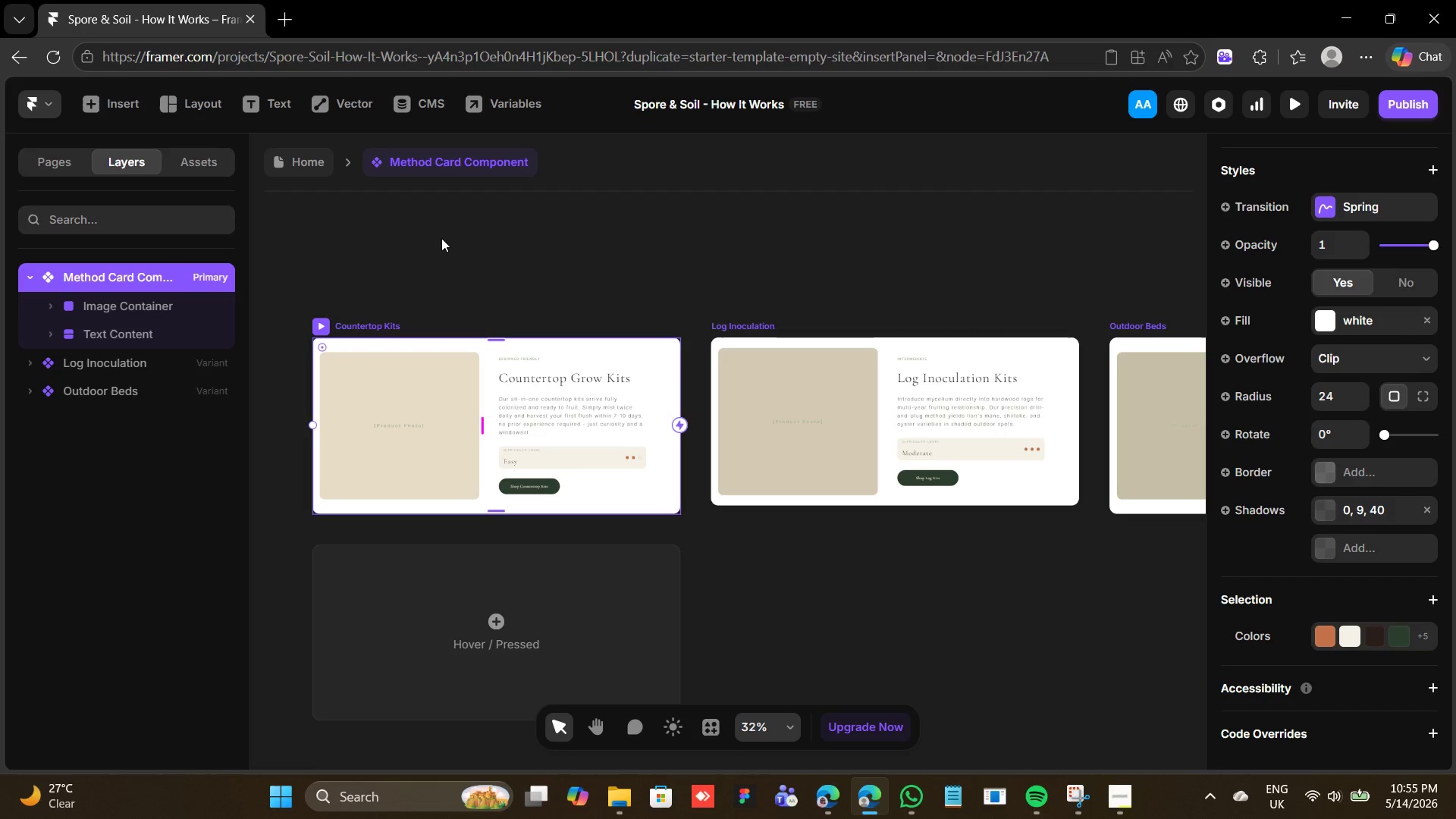 
left_click([398, 400])
 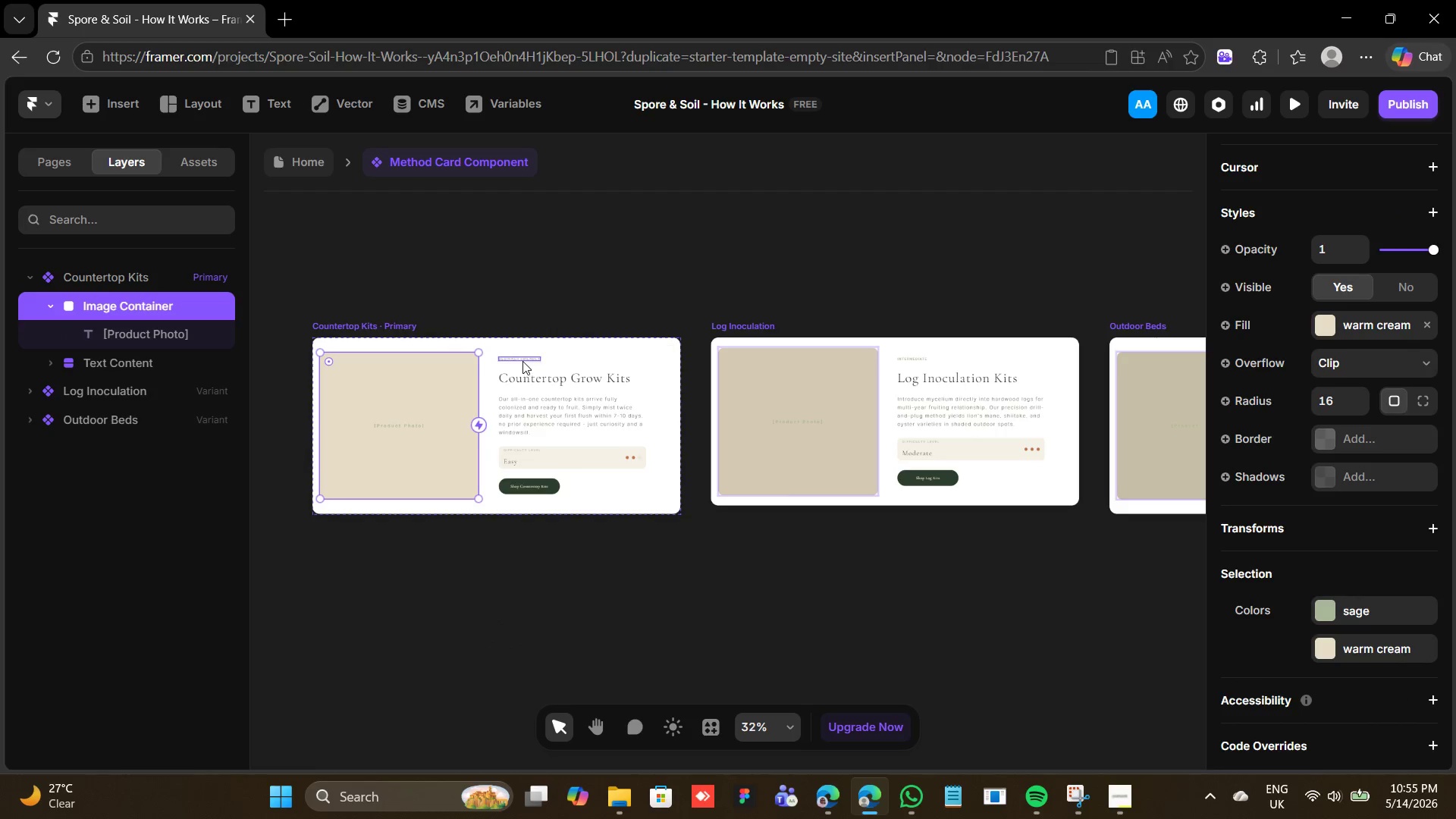 
left_click([522, 361])
 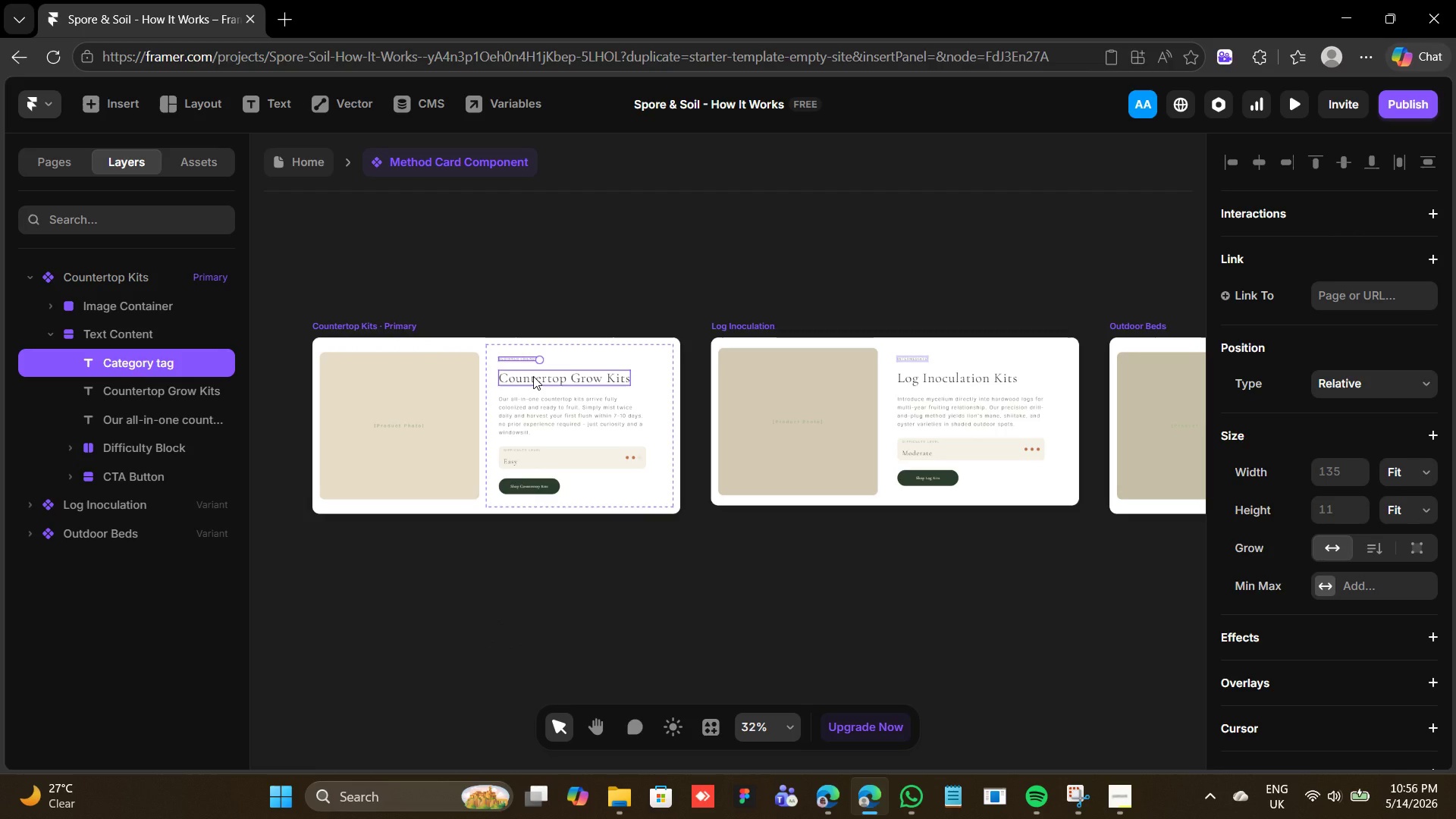 
left_click([533, 376])
 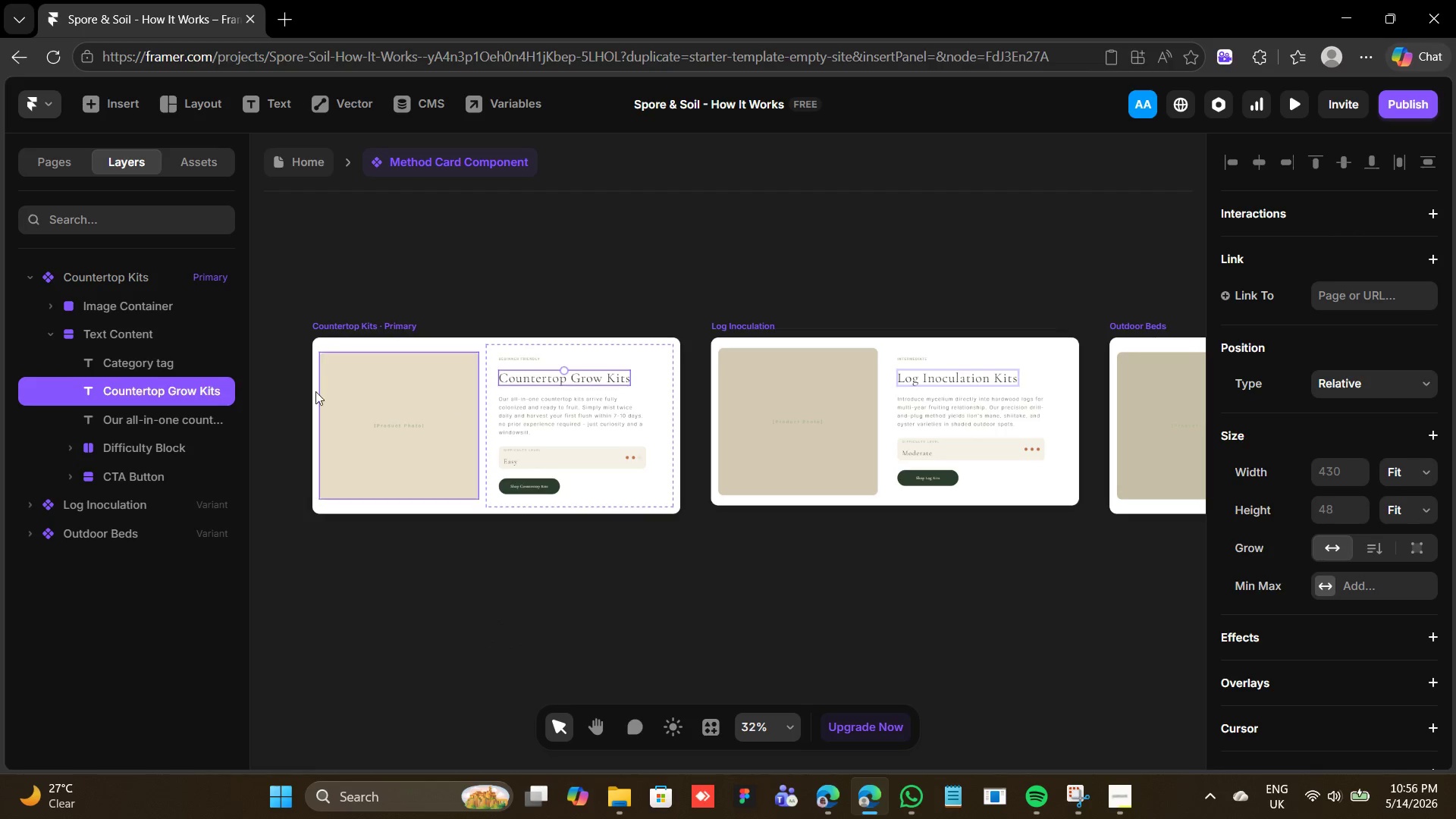 
double_click([165, 387])
 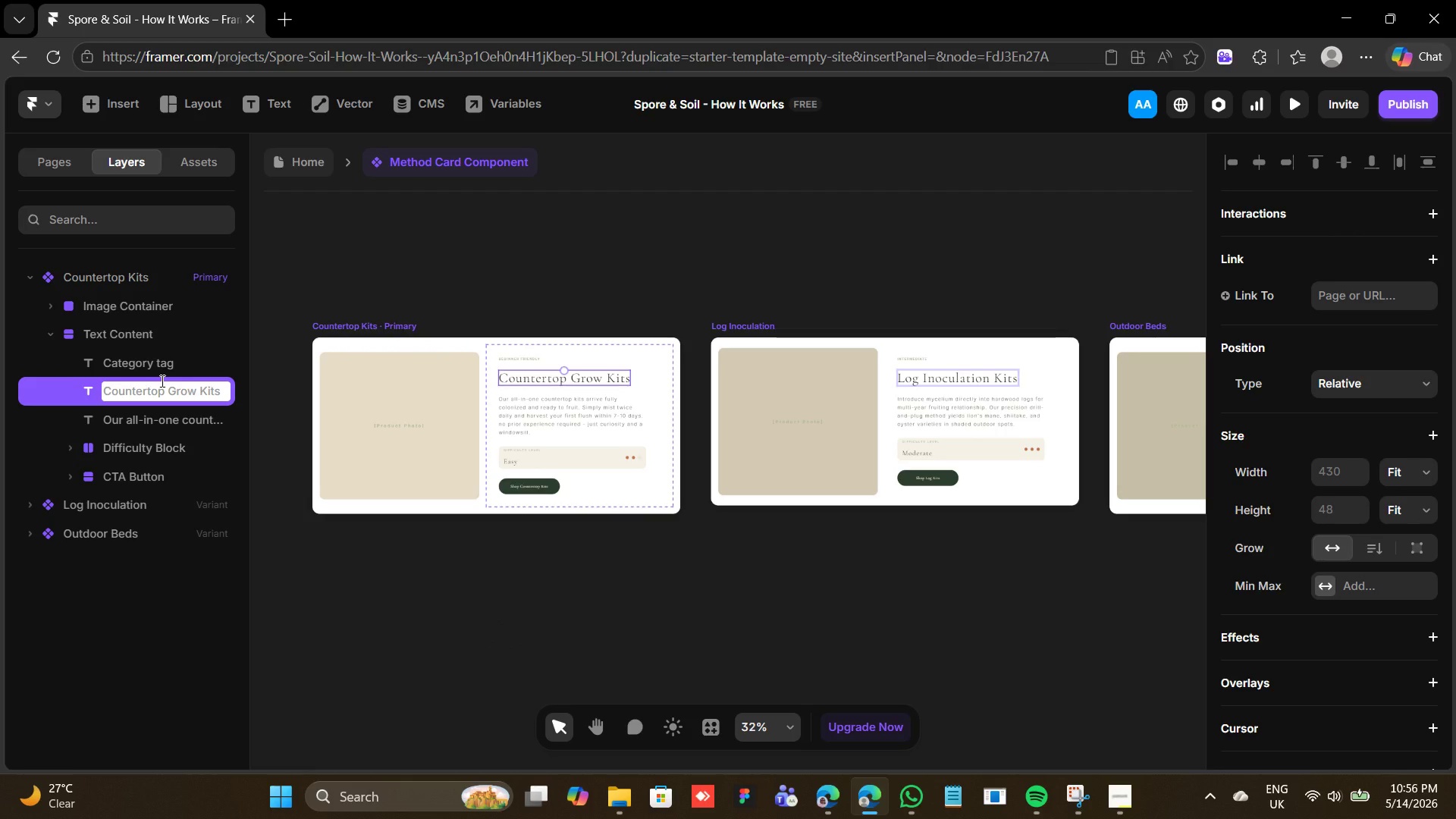 
type(Product Name)
 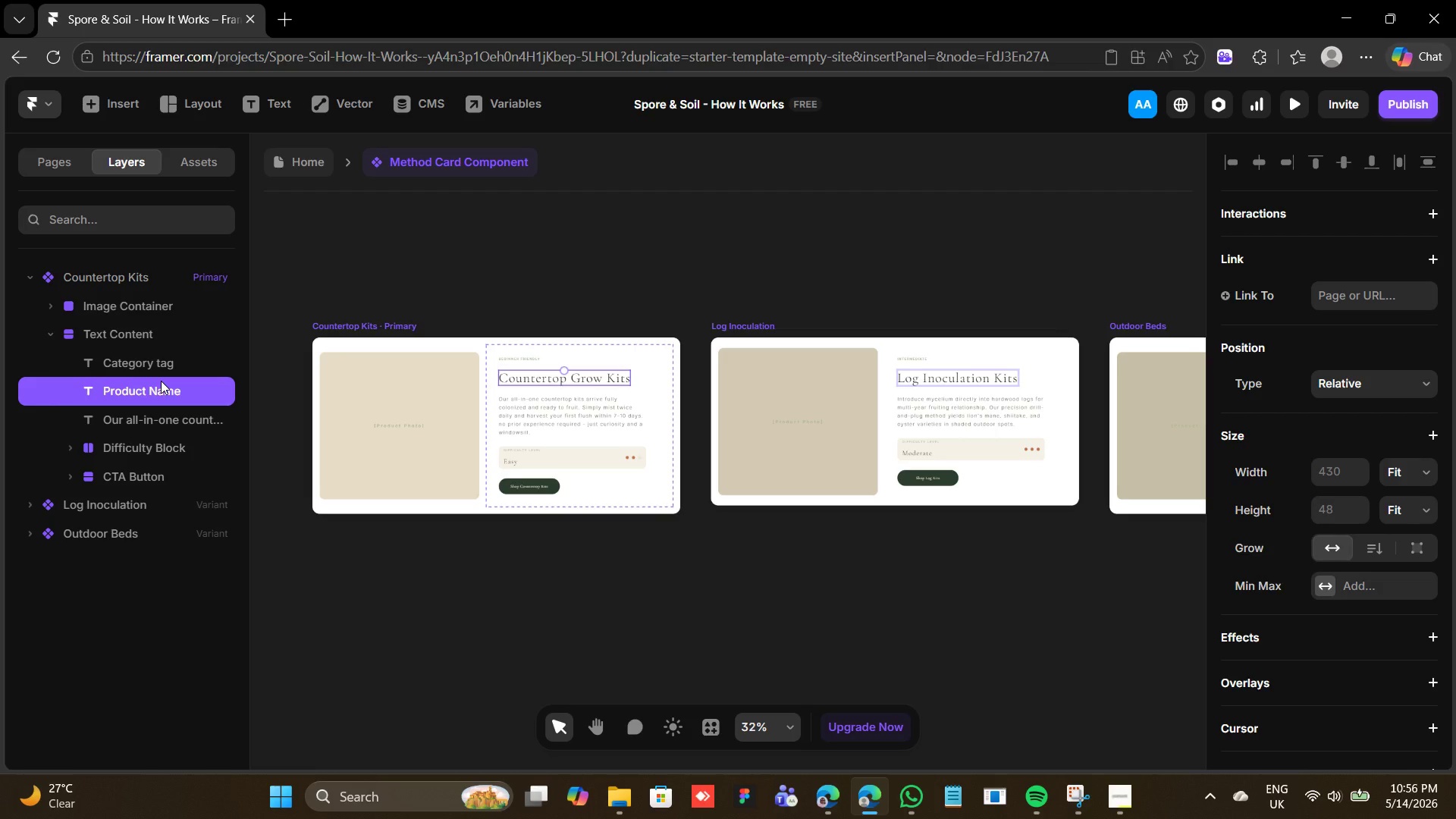 
 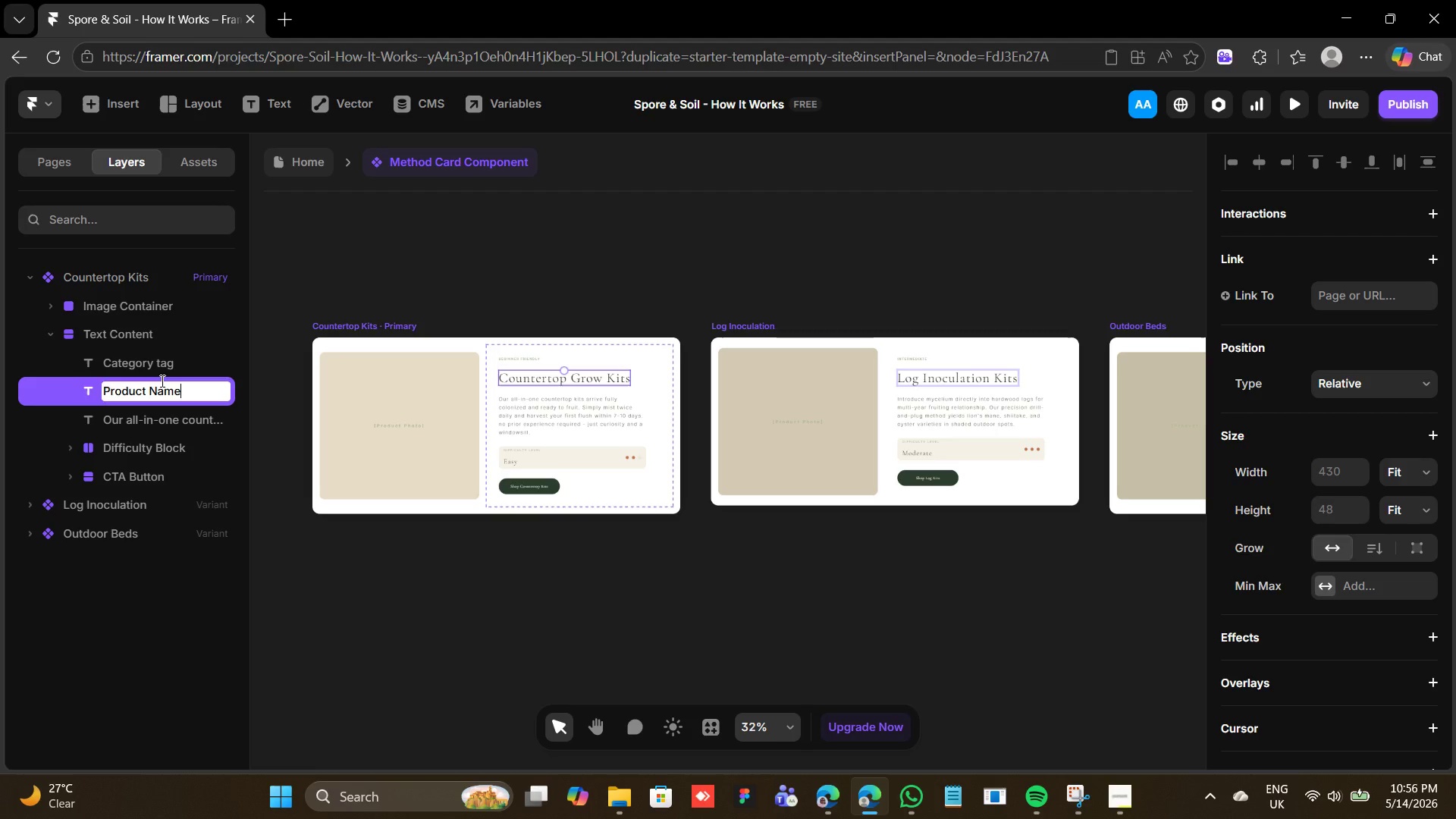 
key(Enter)
 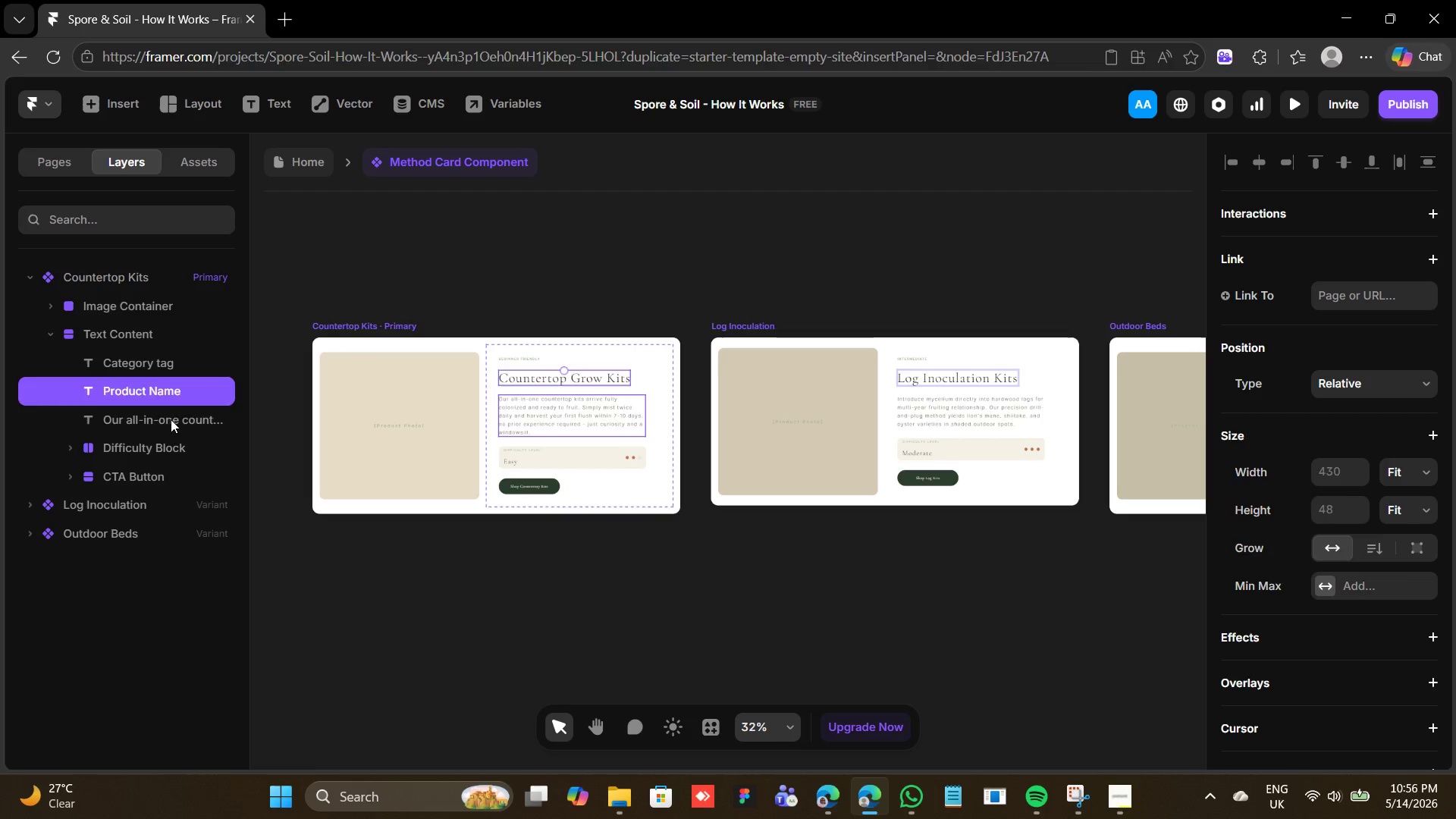 
double_click([171, 419])
 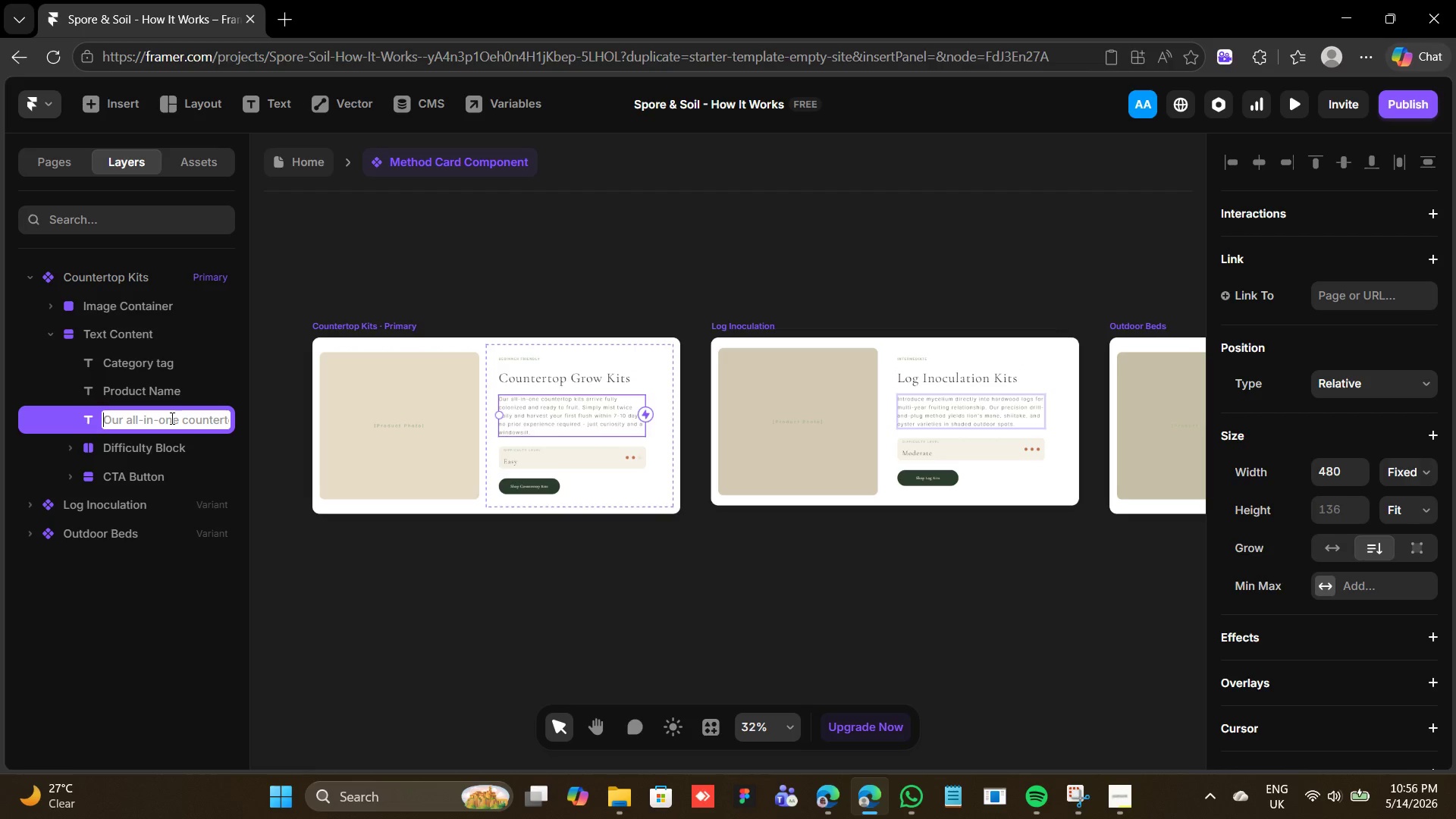 
wait(11.34)
 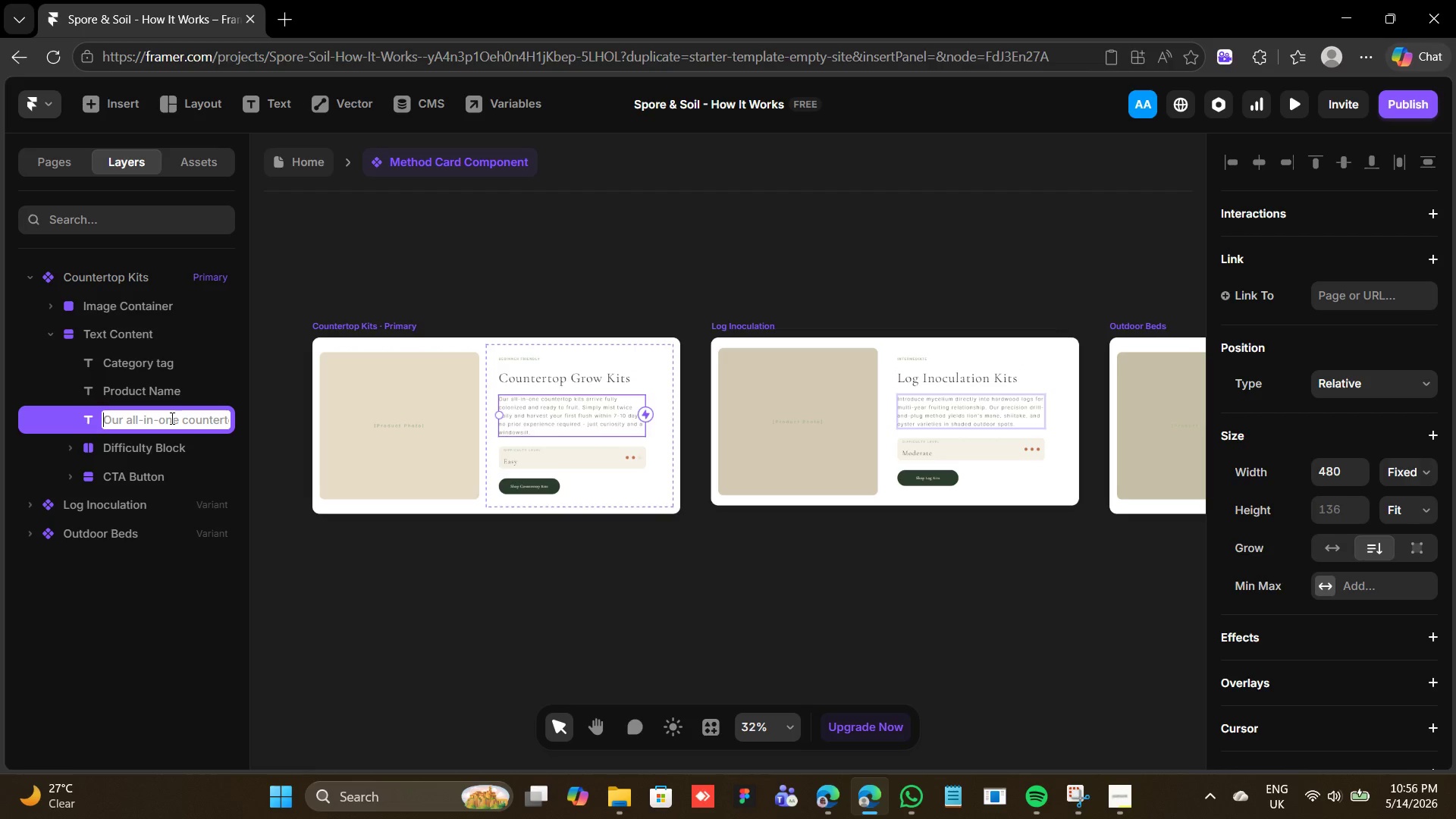 
type(Description Text)
 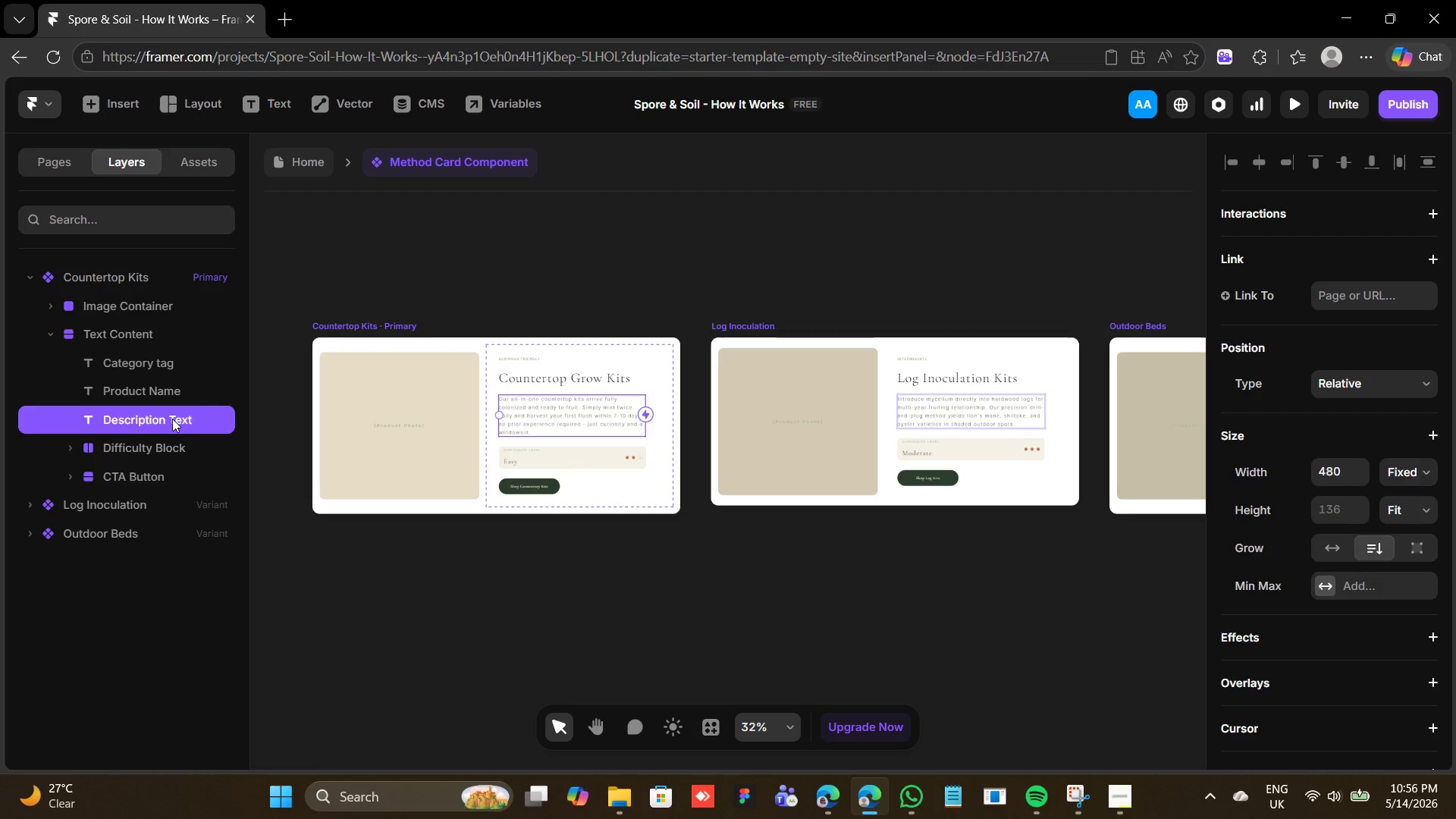 
 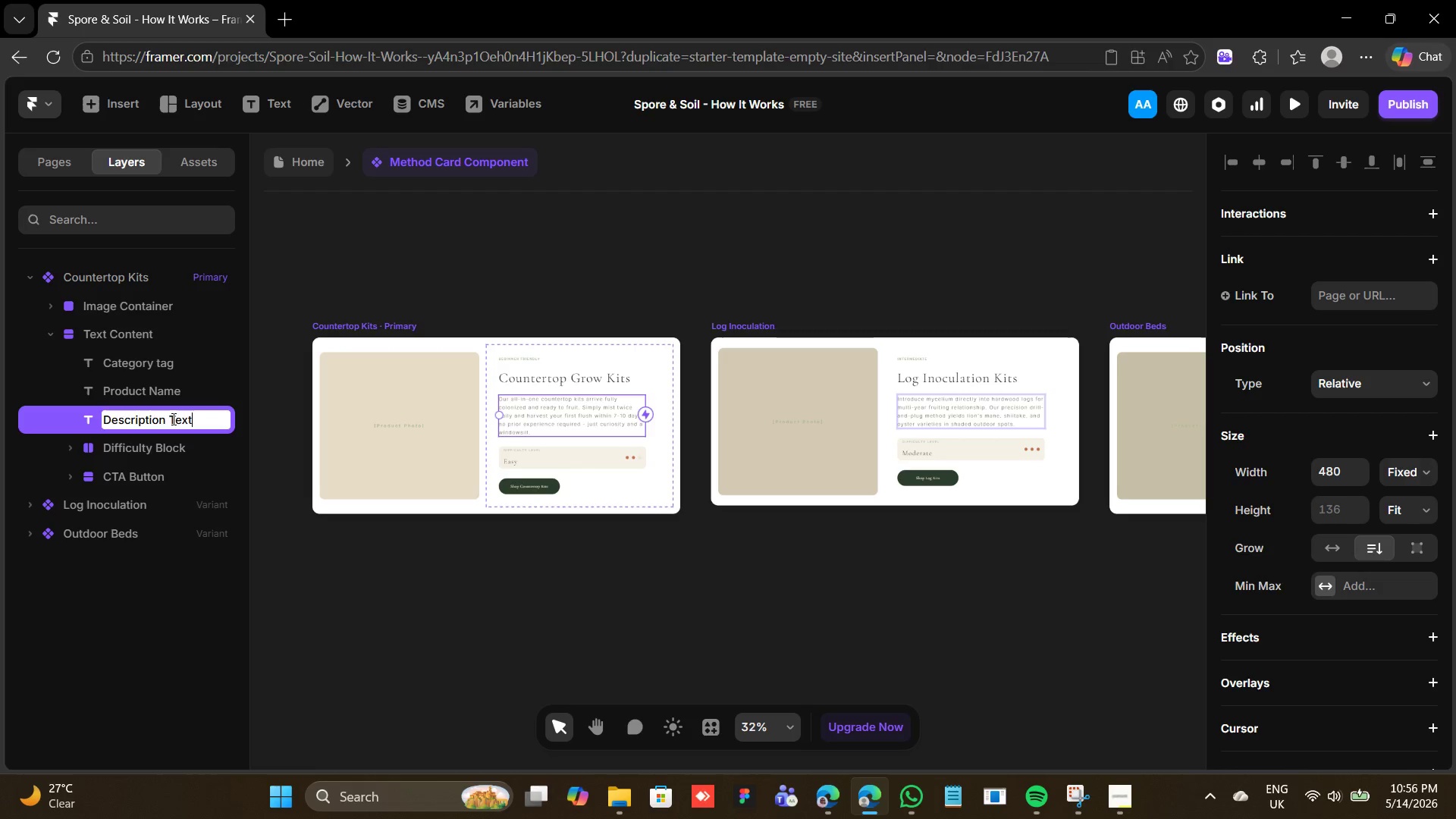 
key(Enter)
 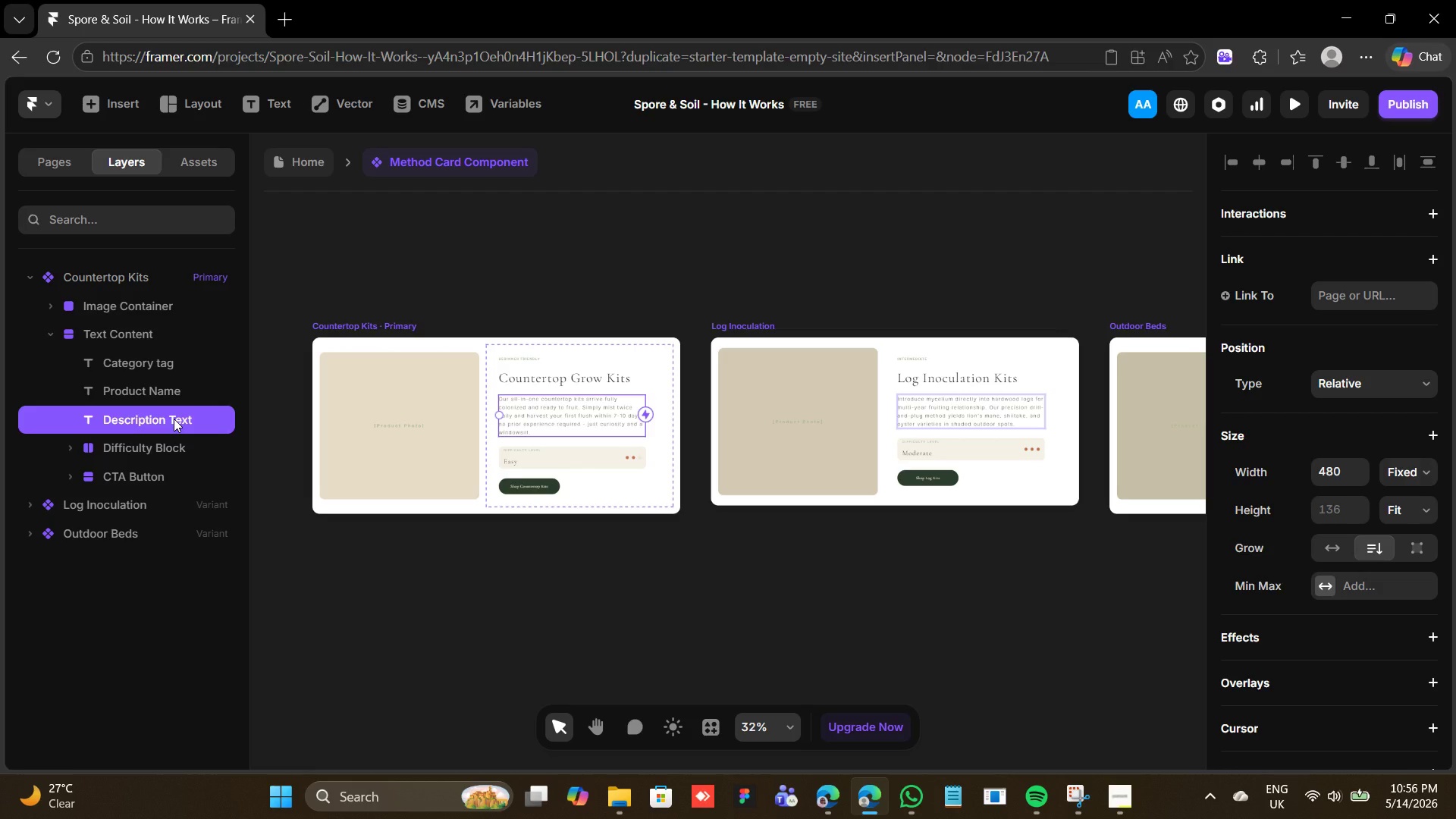 
wait(10.81)
 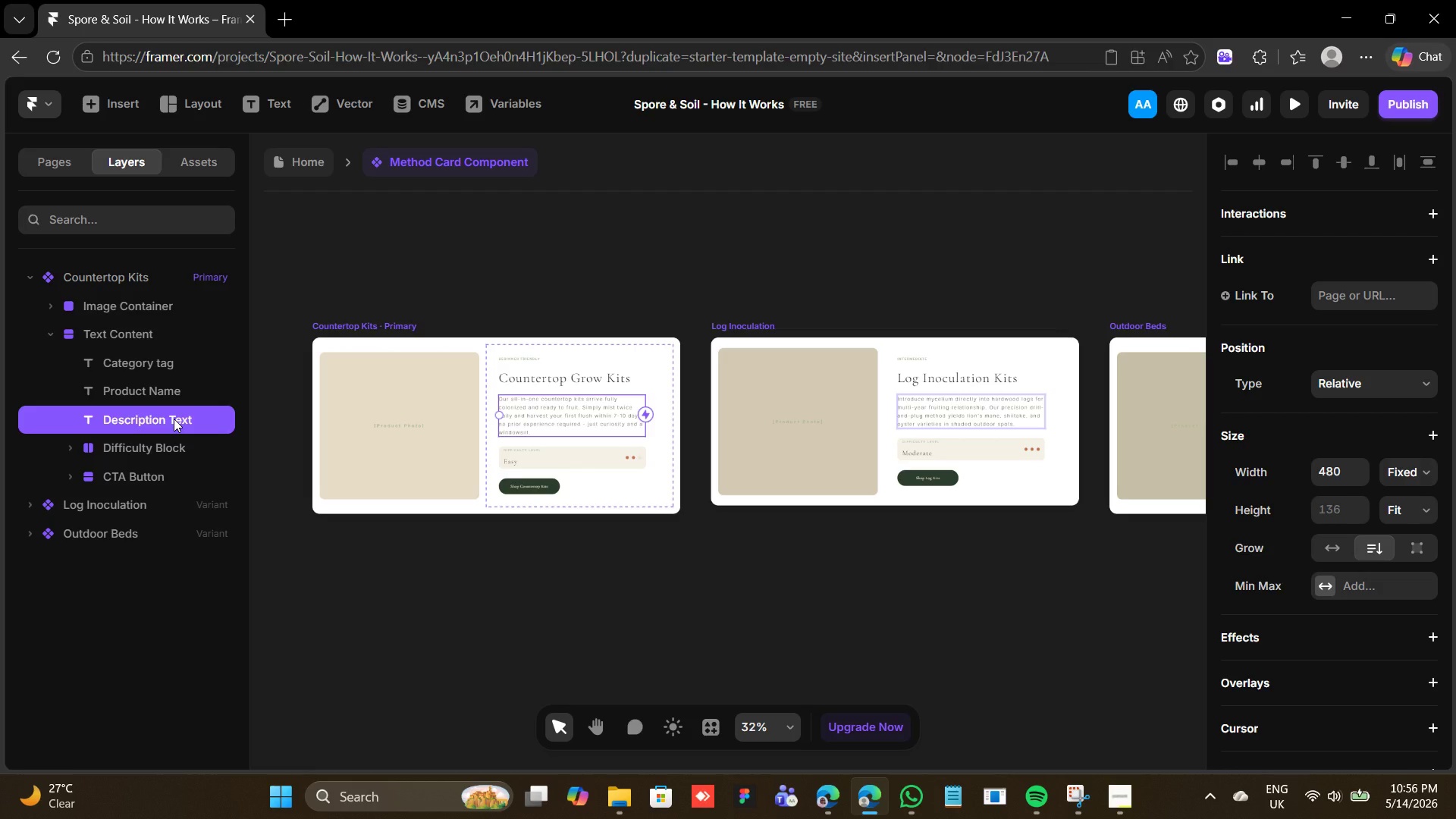 
left_click([325, 557])
 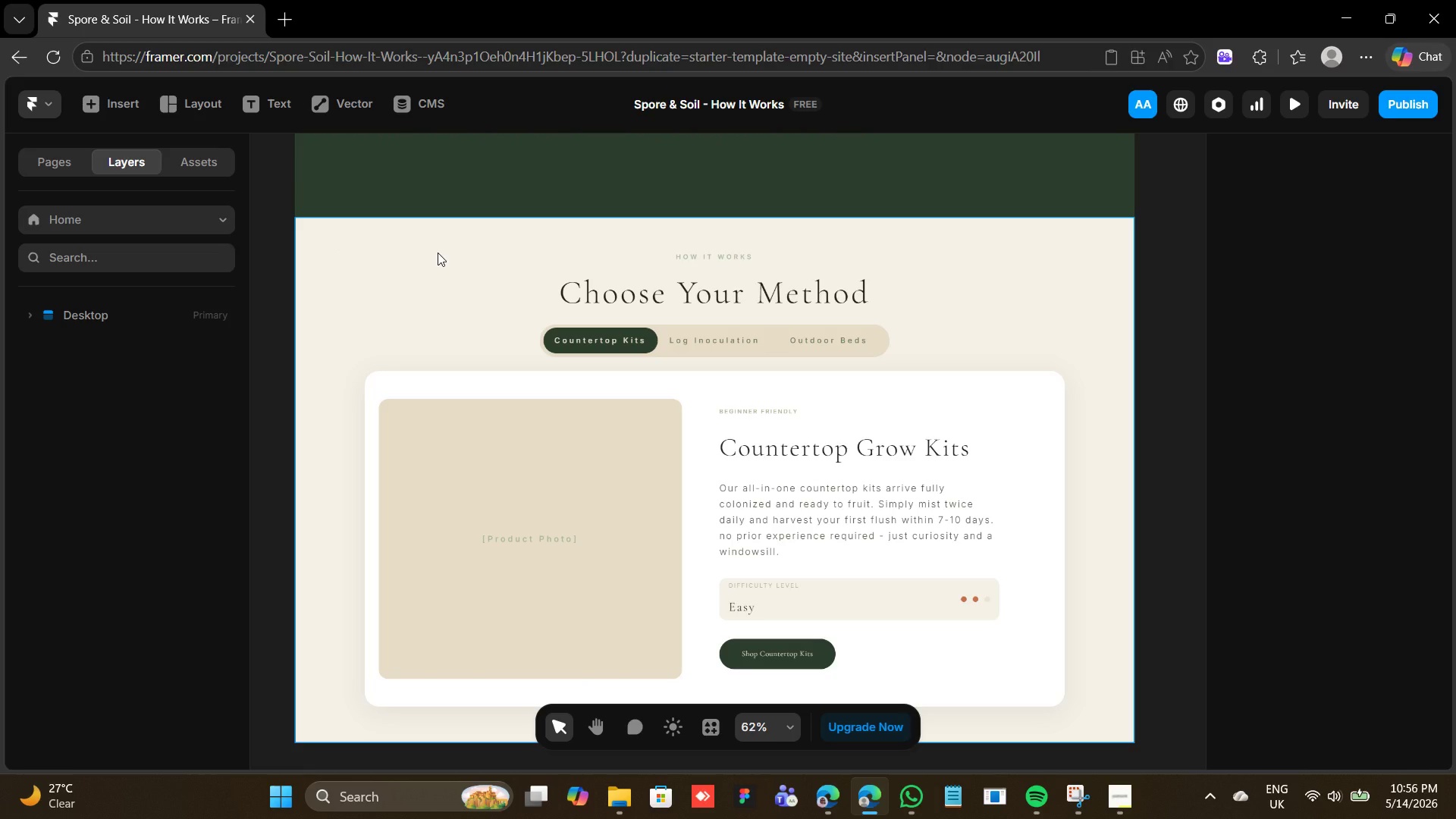 
wait(26.06)
 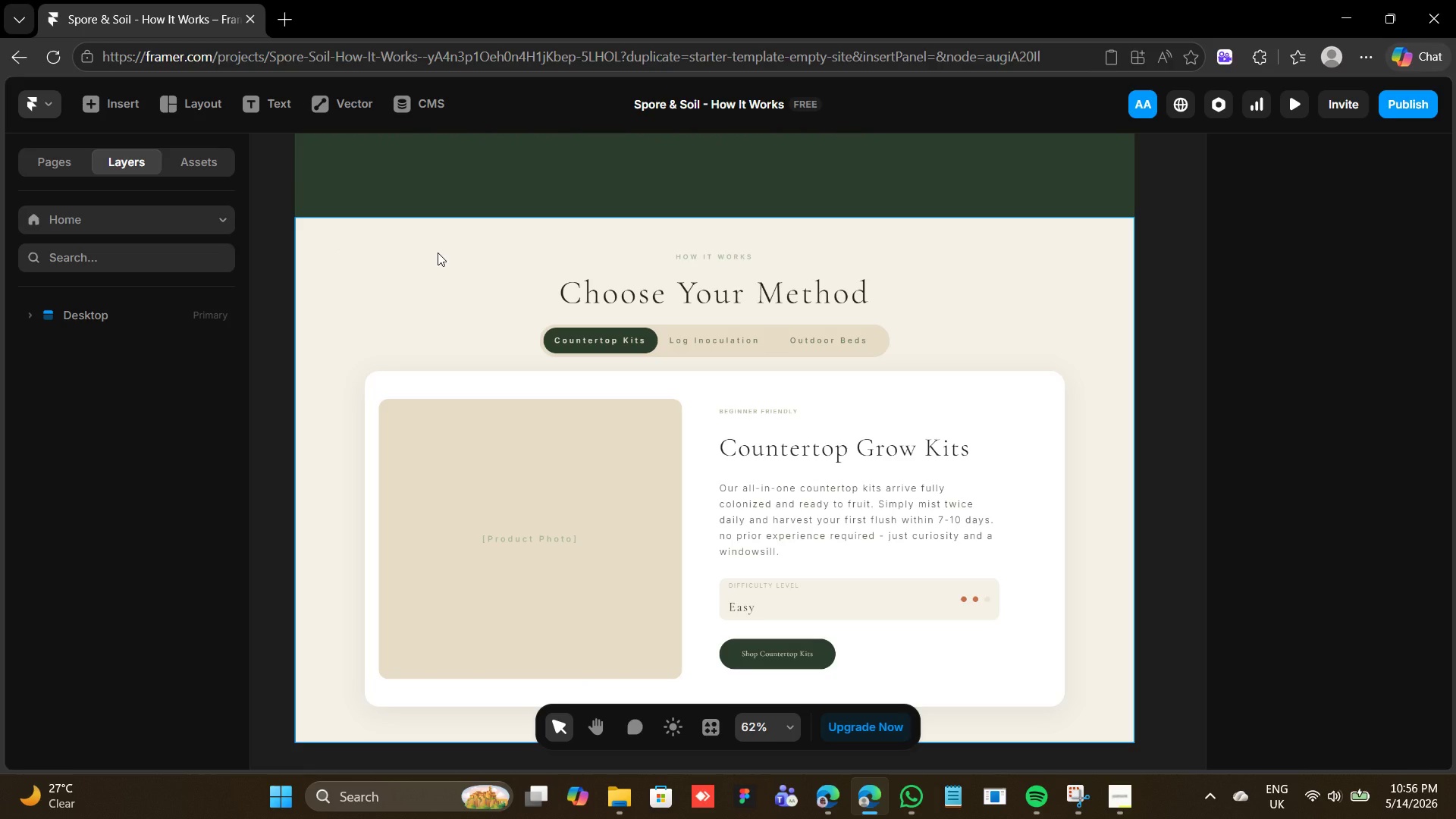 
left_click([637, 347])
 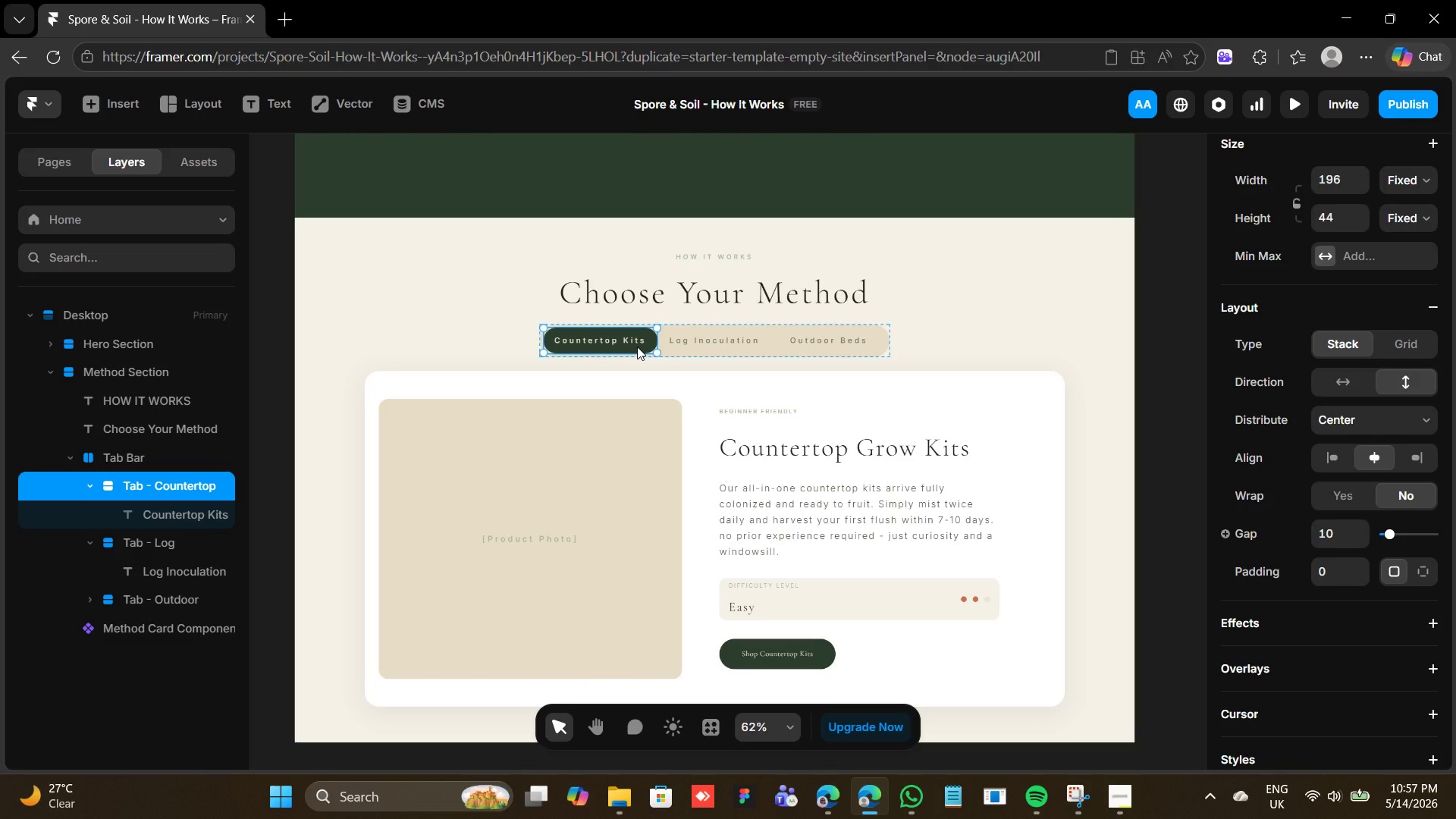 
wait(15.19)
 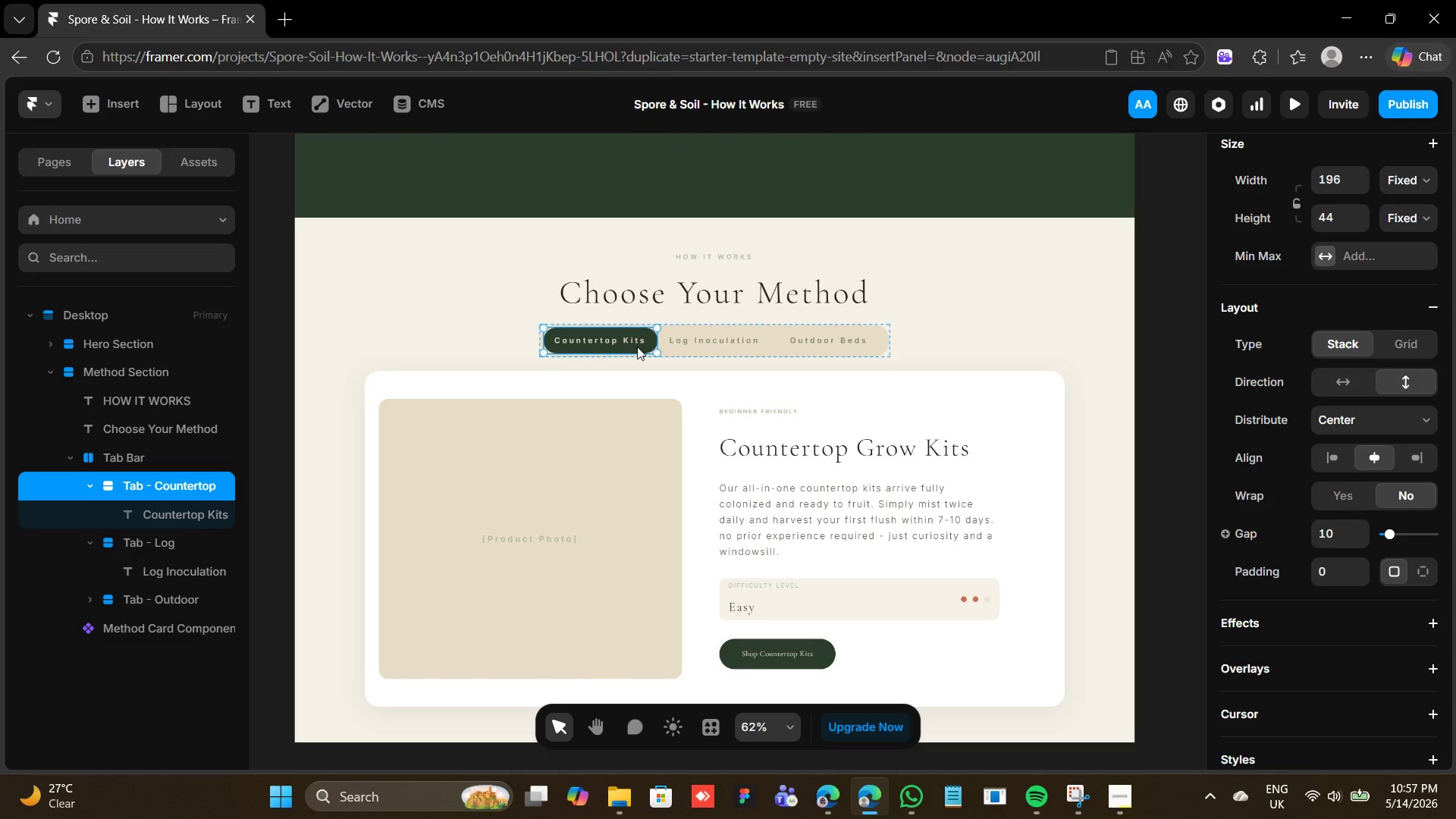 
left_click([681, 356])
 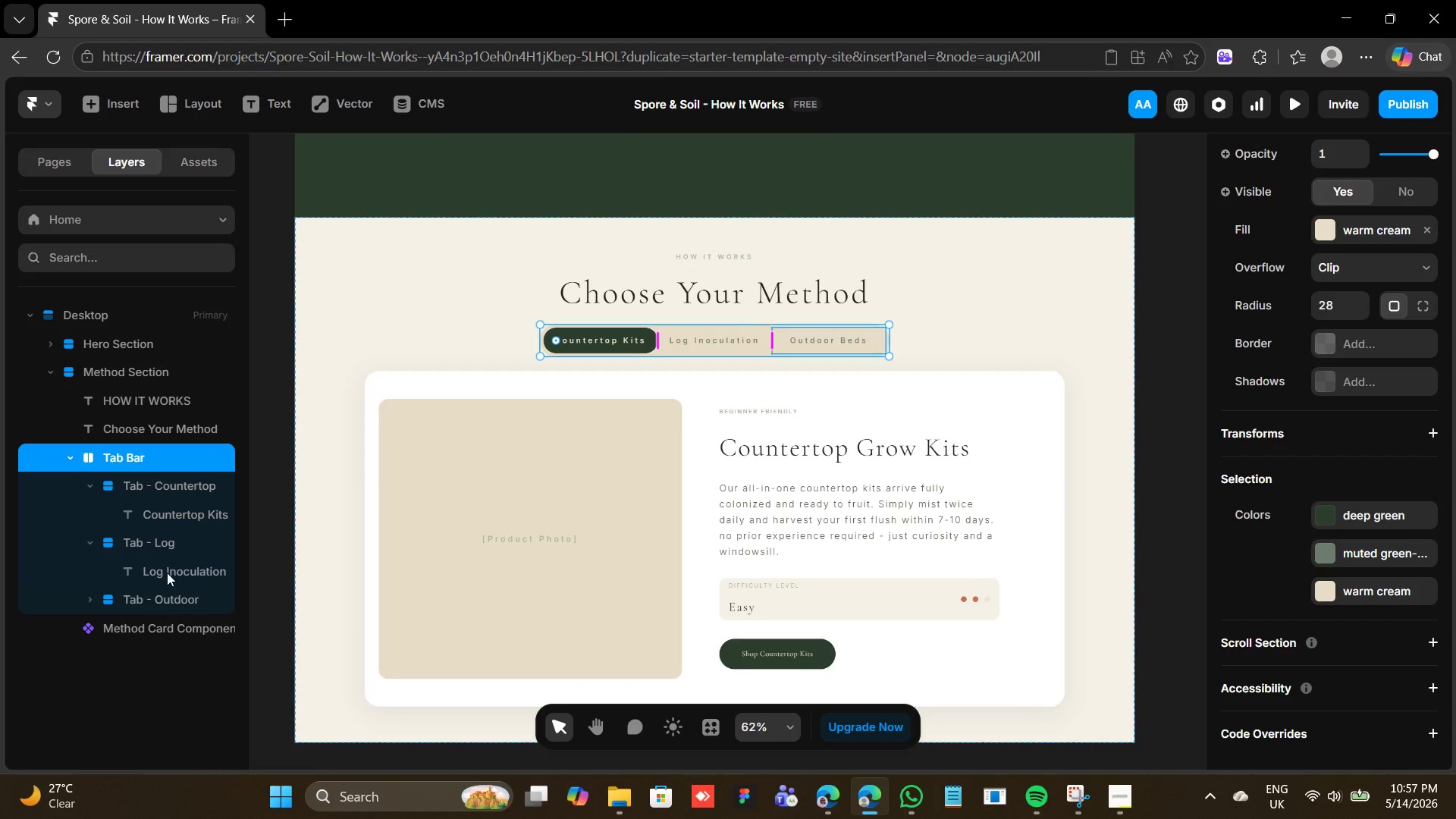 
wait(6.59)
 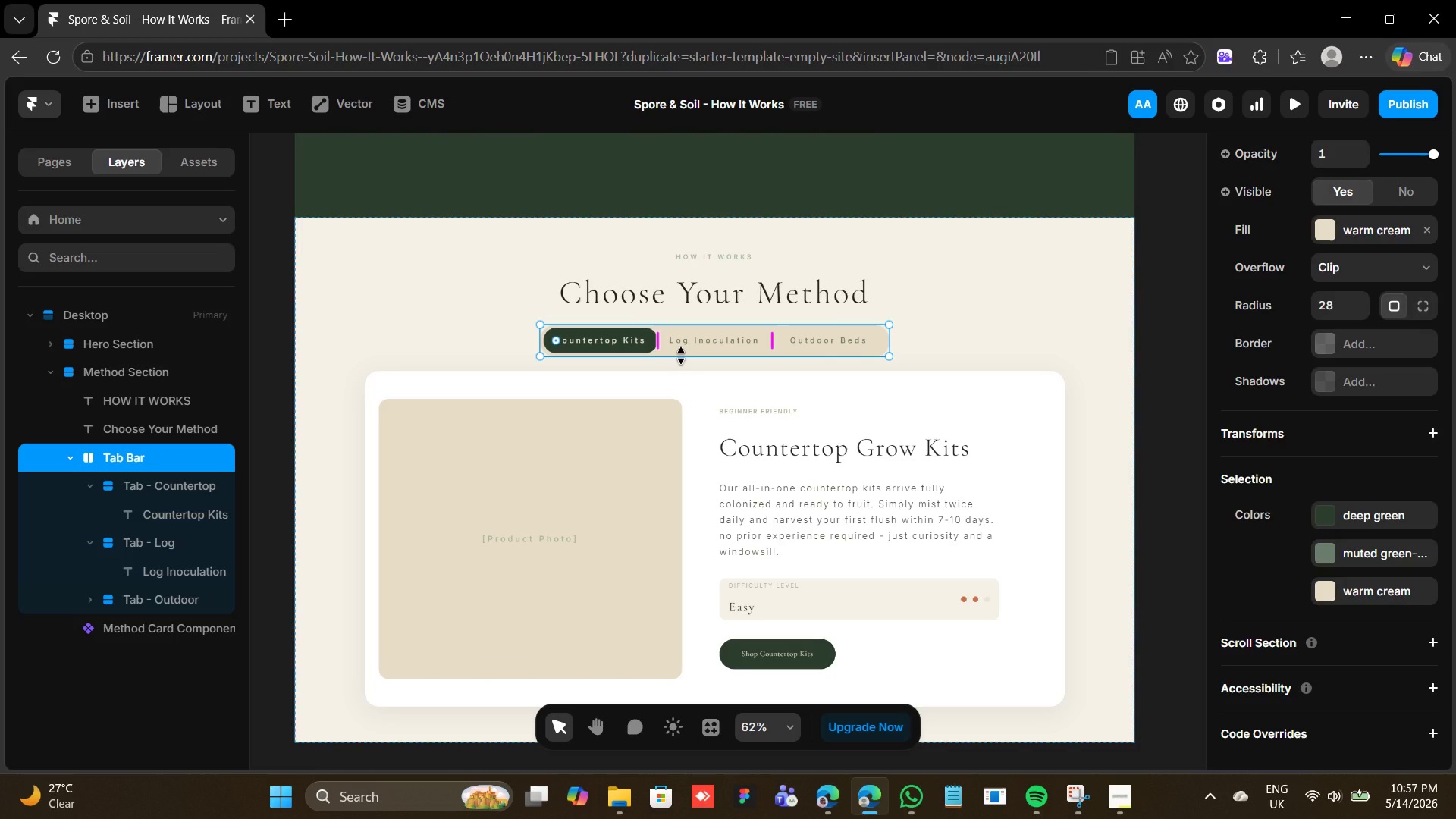 
left_click([61, 378])
 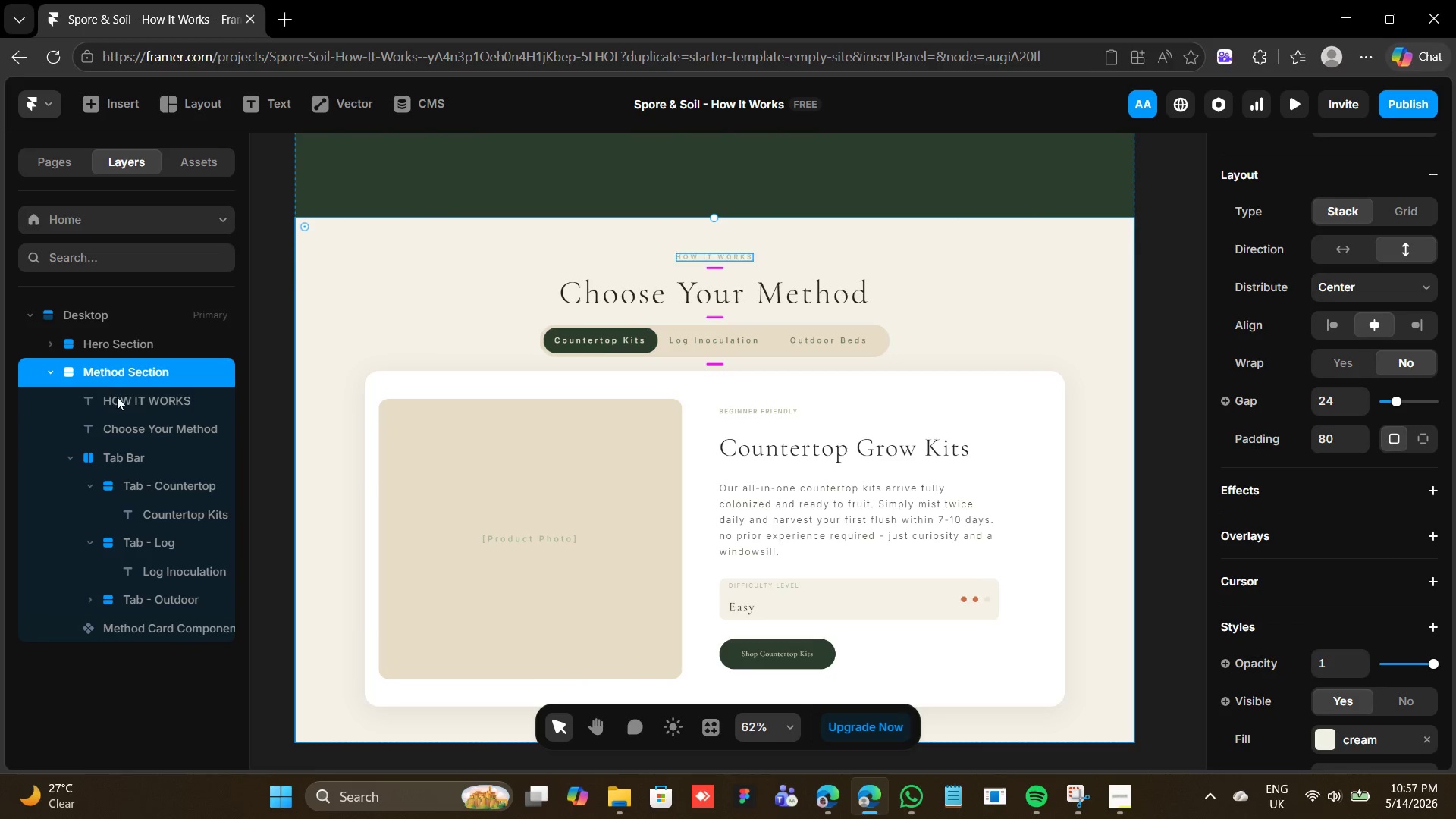 
double_click([127, 405])
 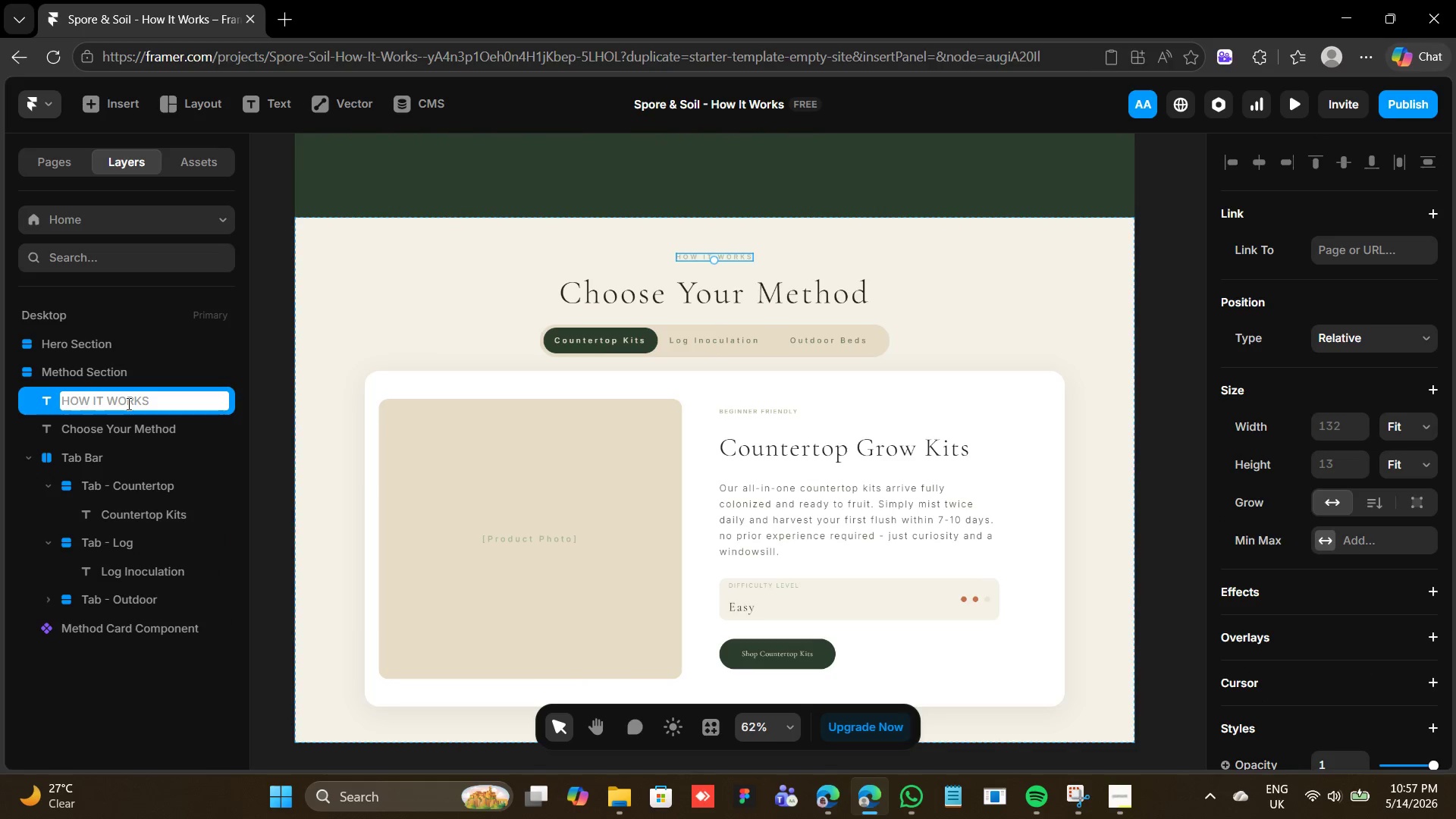 
type(Section Label)
 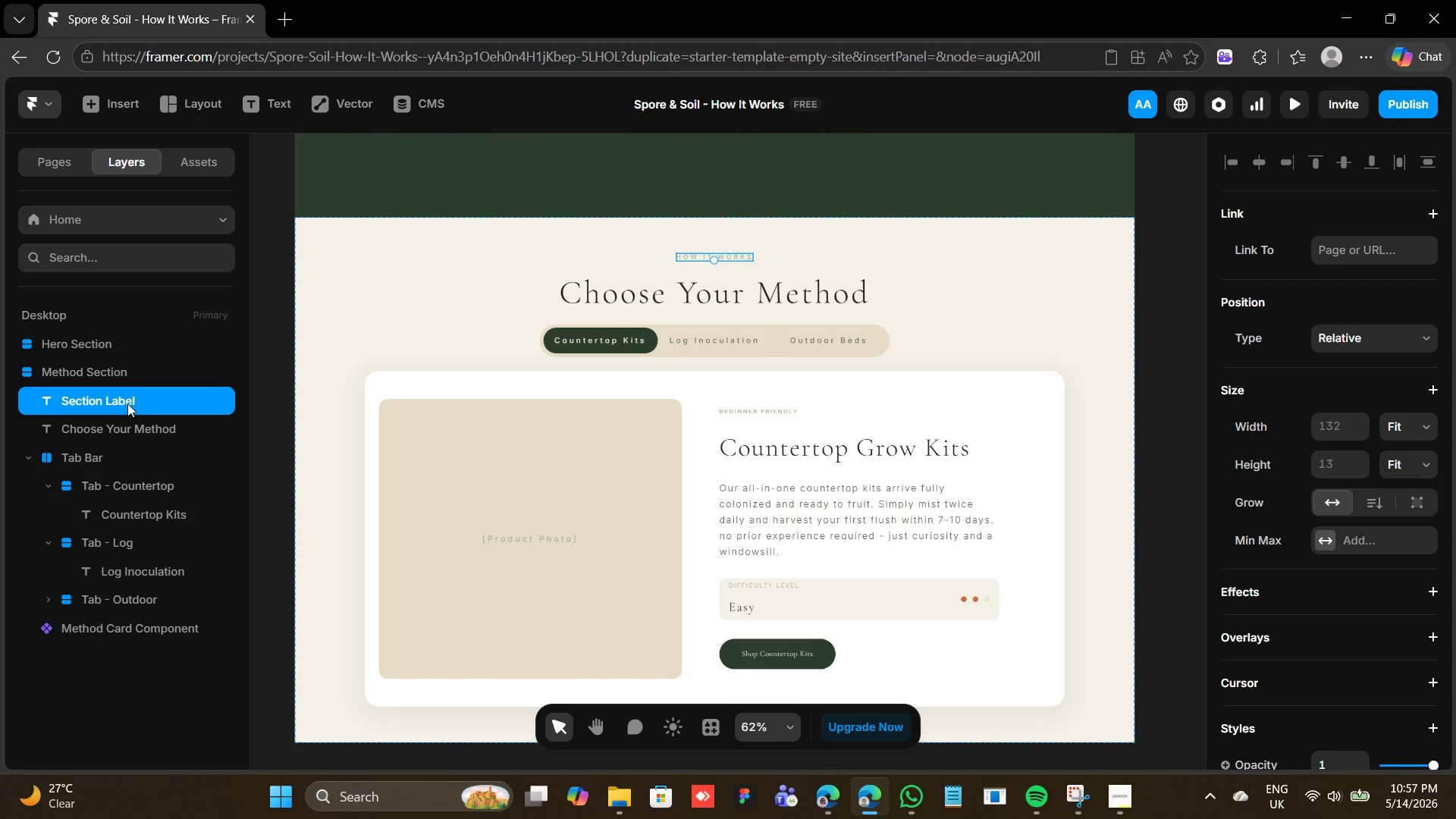 
 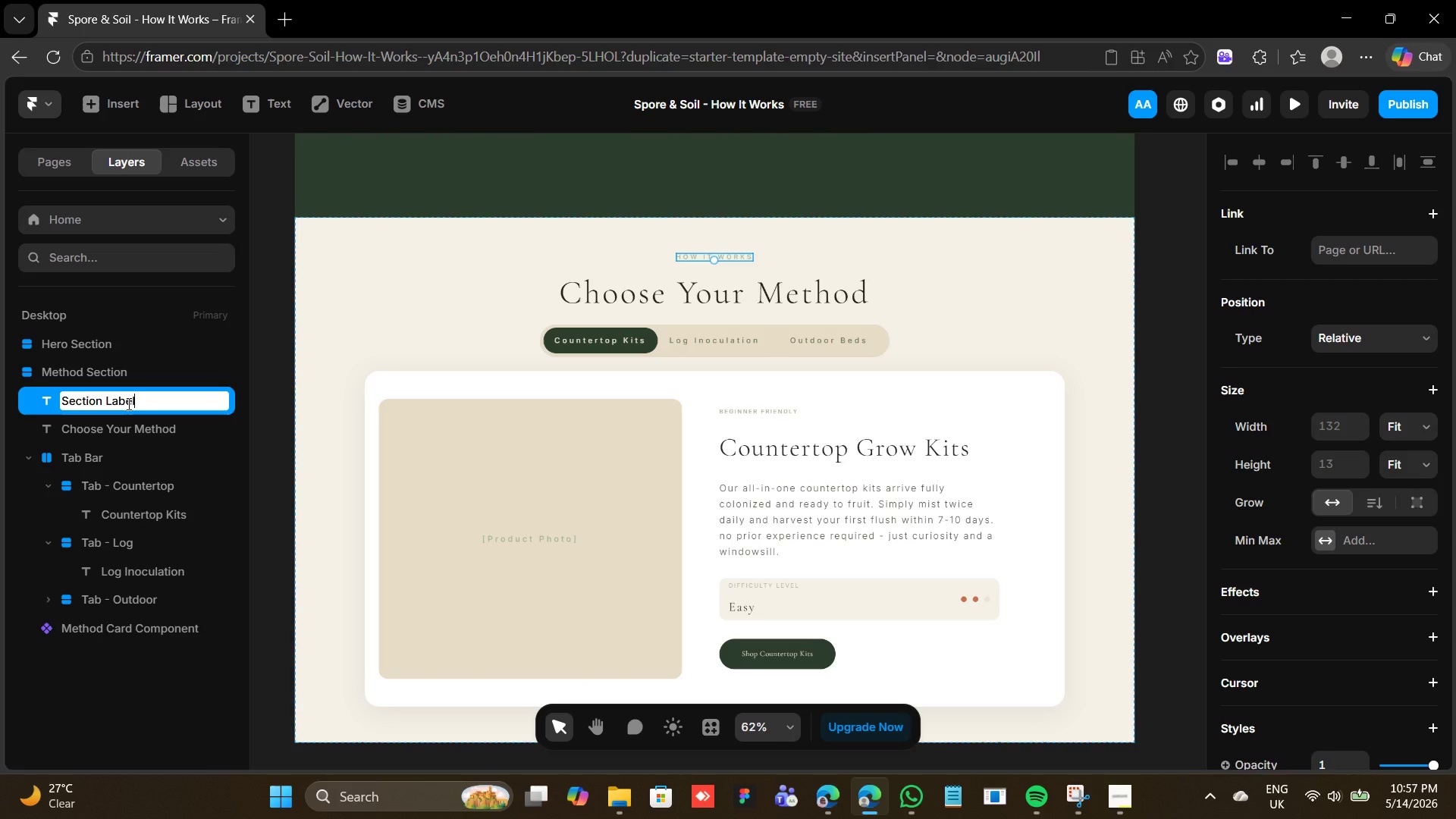 
key(Enter)
 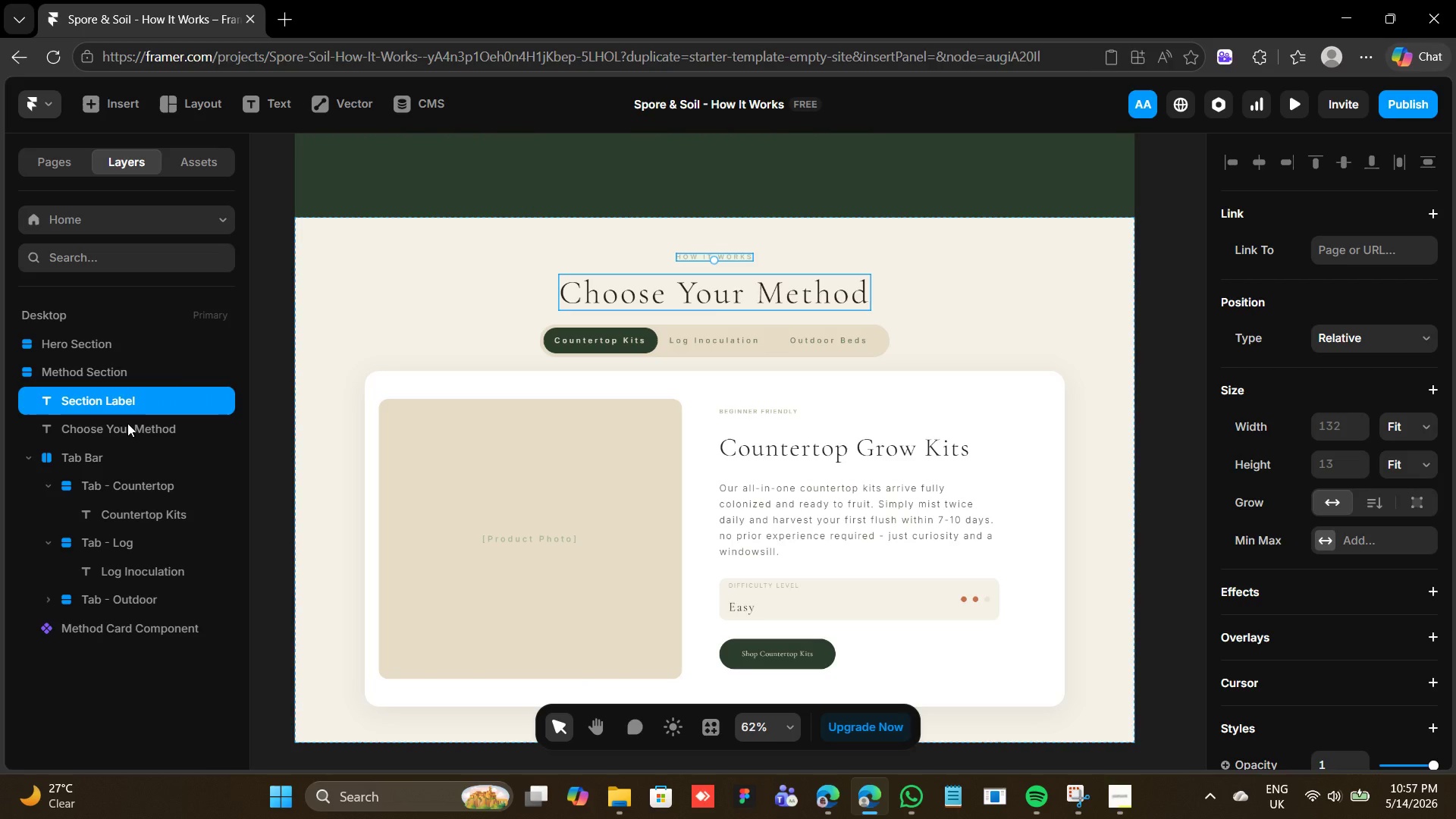 
double_click([127, 423])
 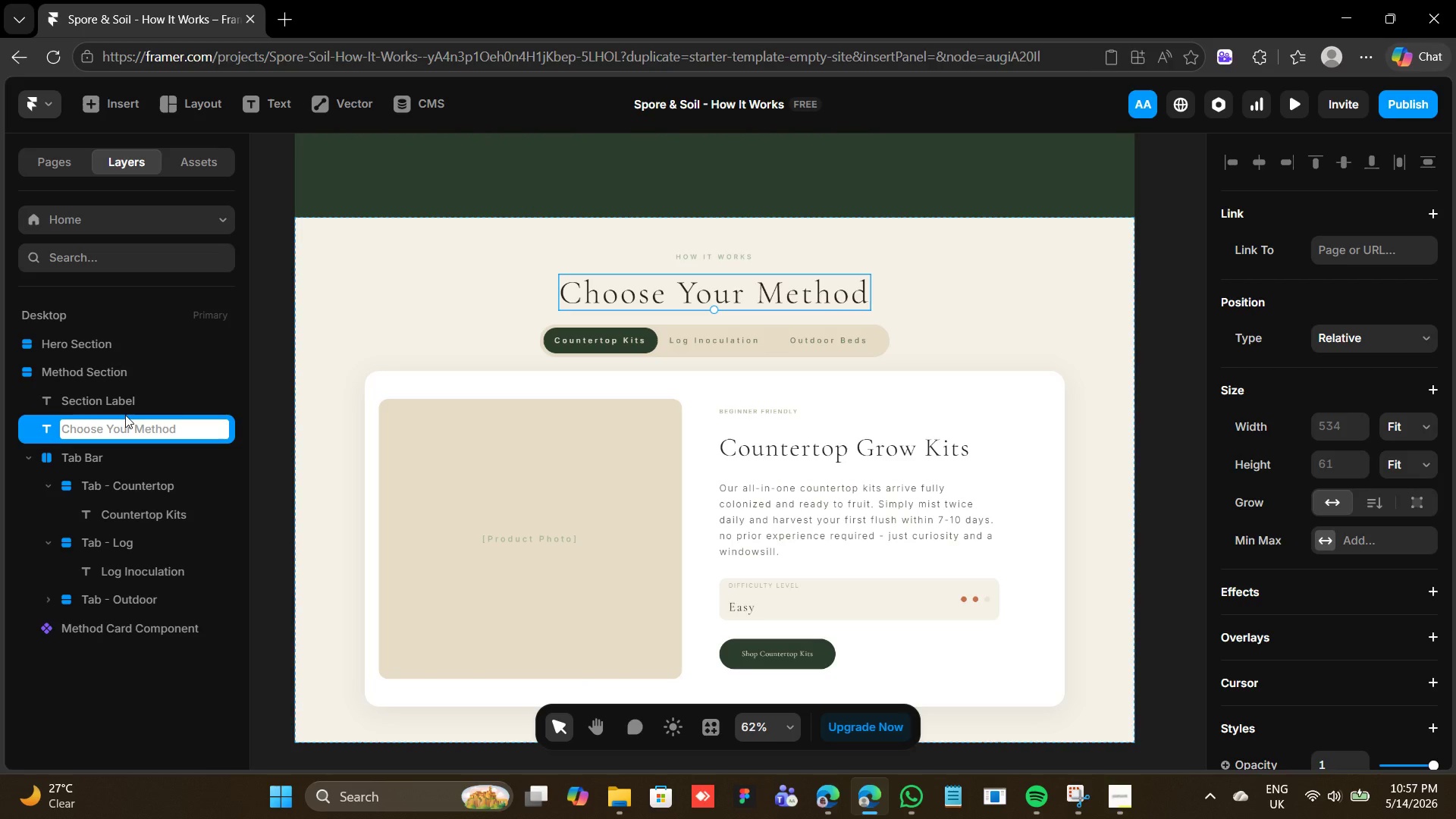 
type(Section Headline)
 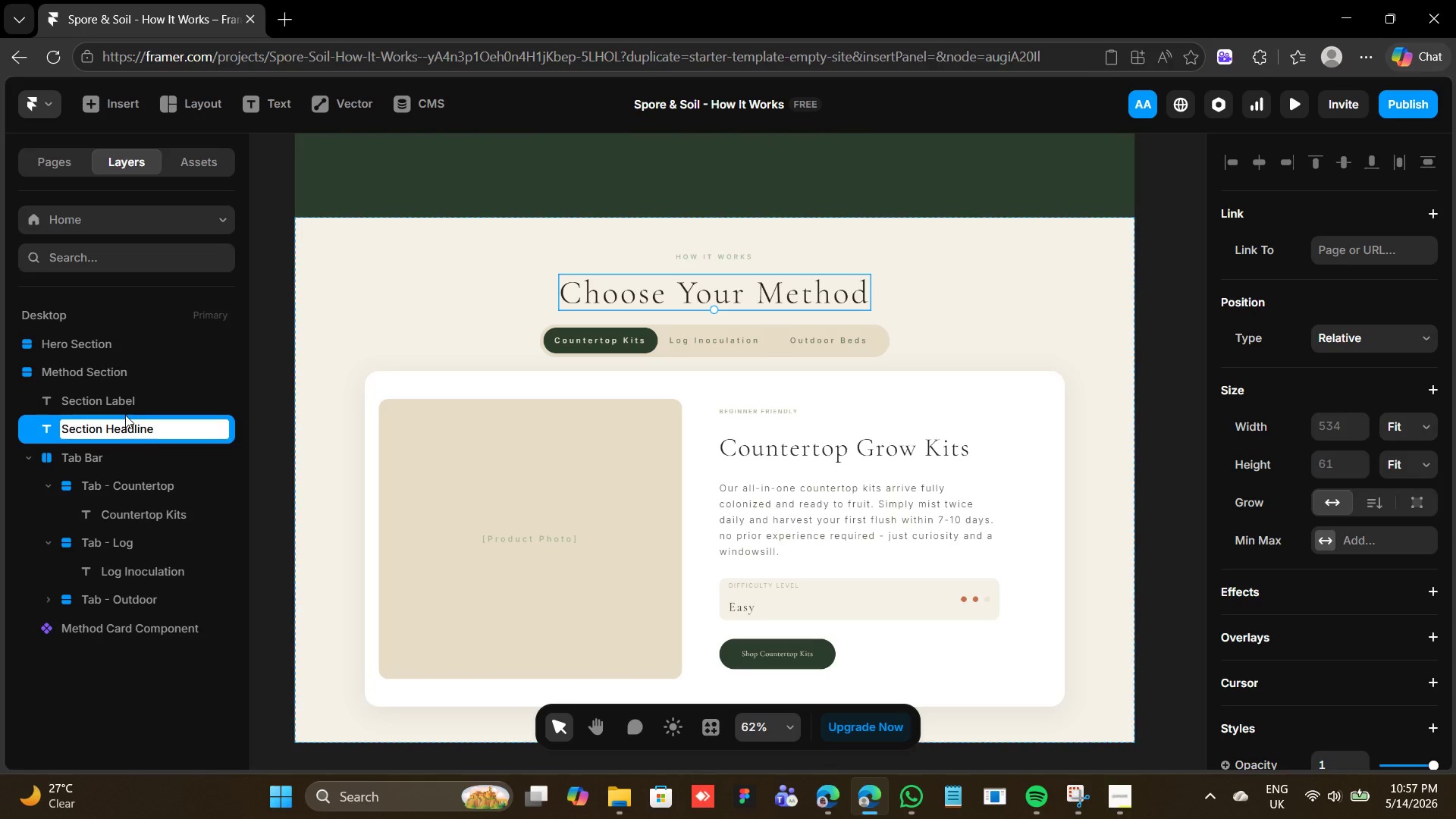 
key(Enter)
 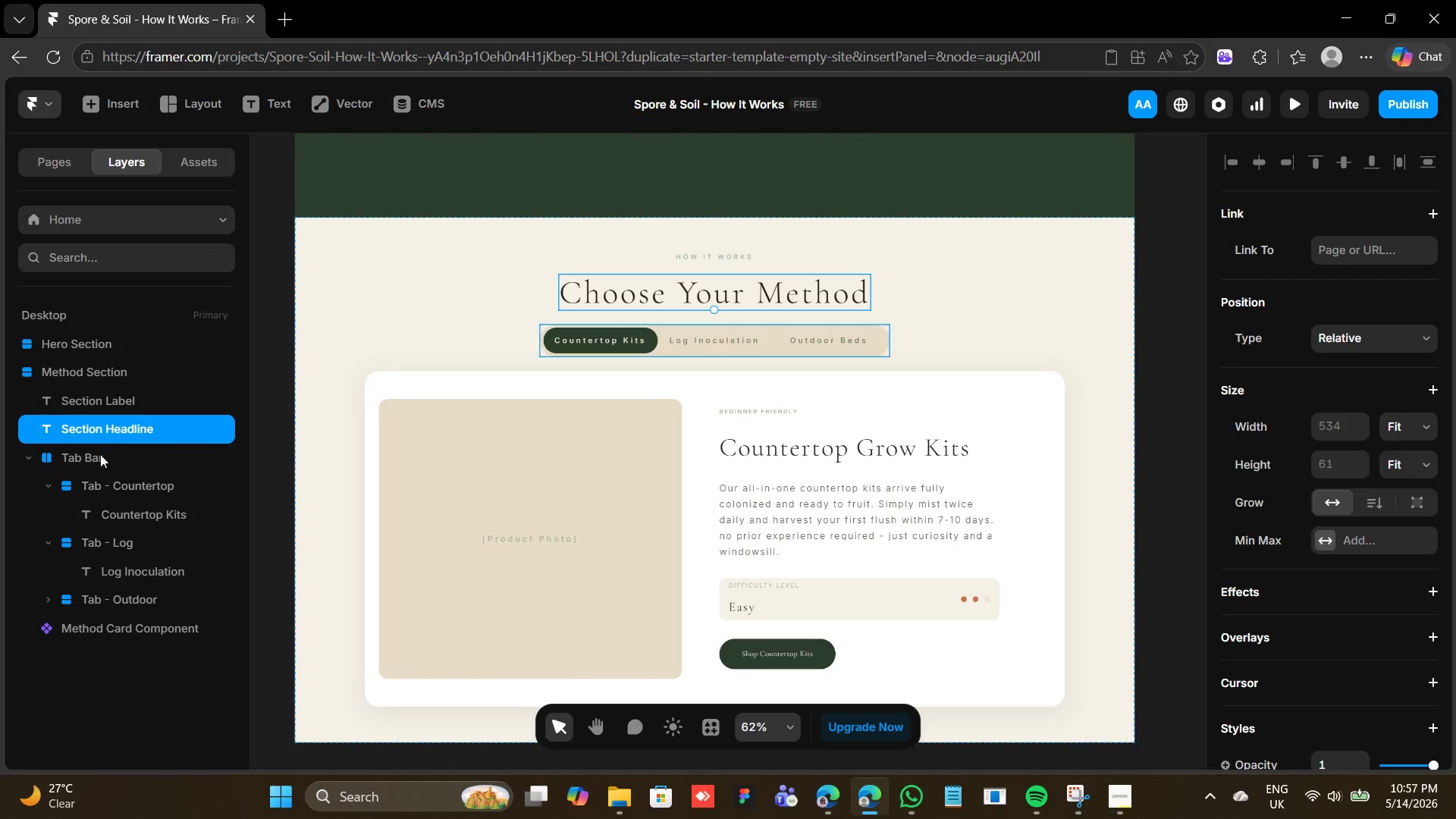 
left_click([72, 457])
 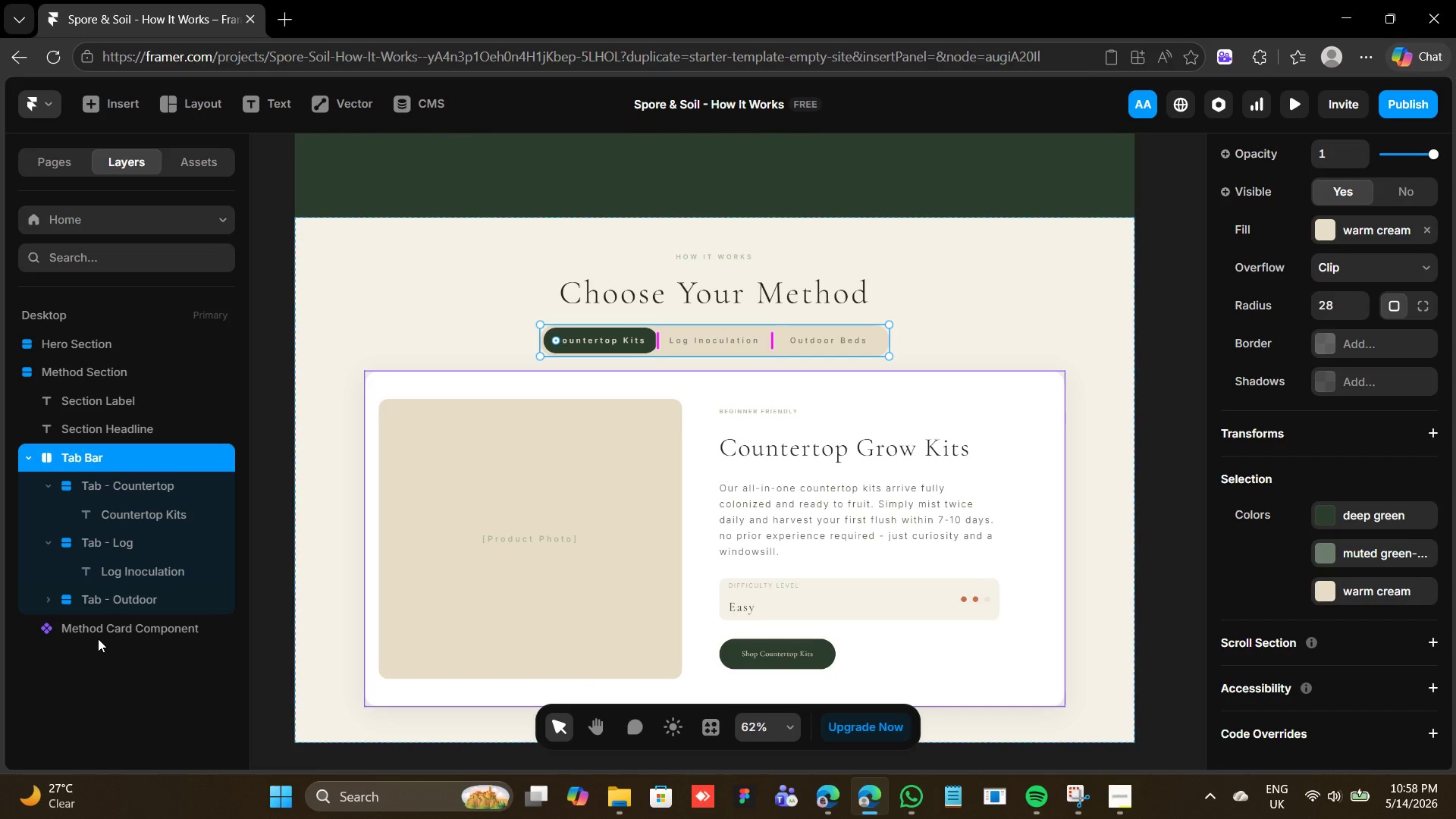 
wait(26.3)
 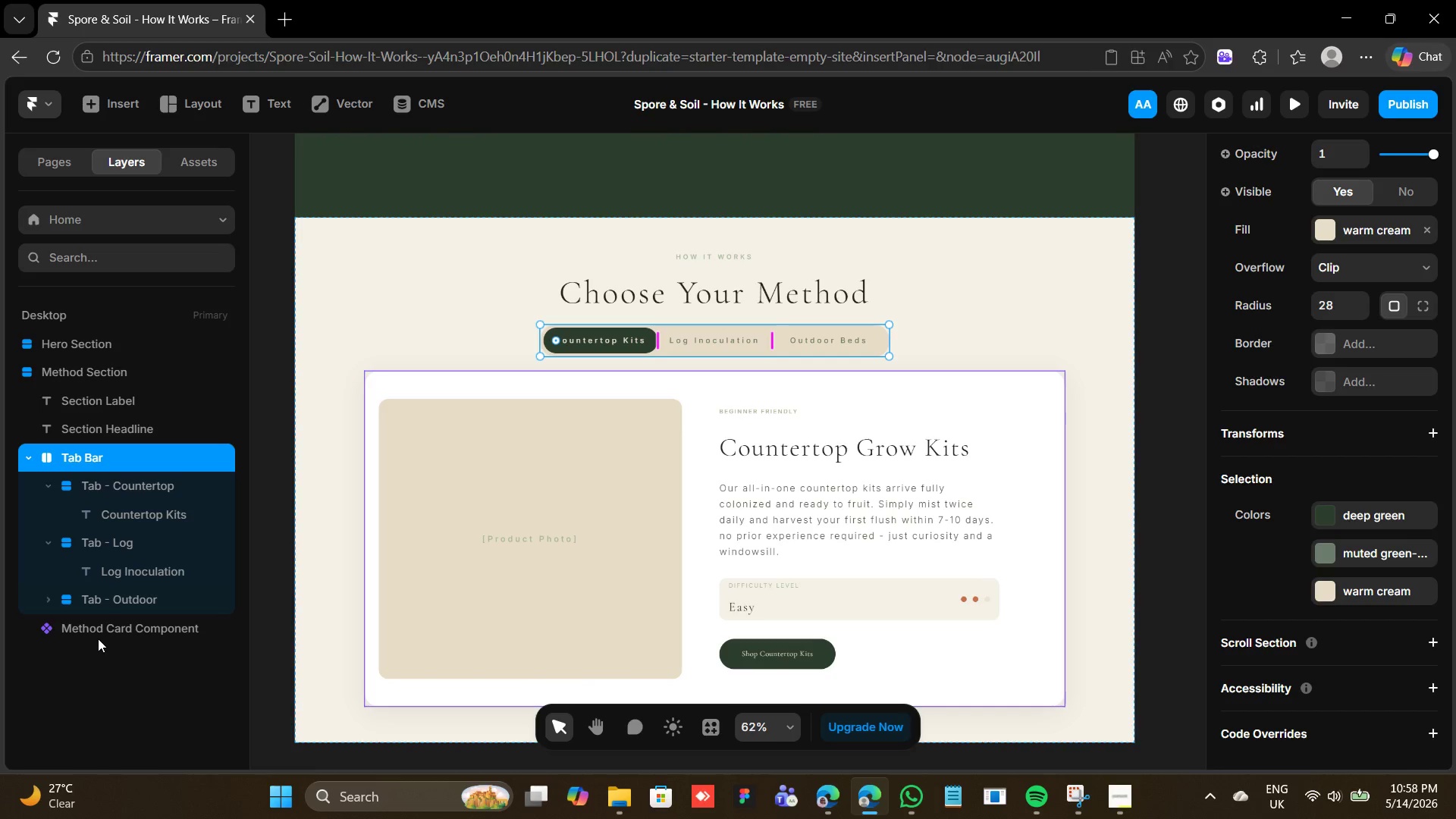 
left_click([108, 373])
 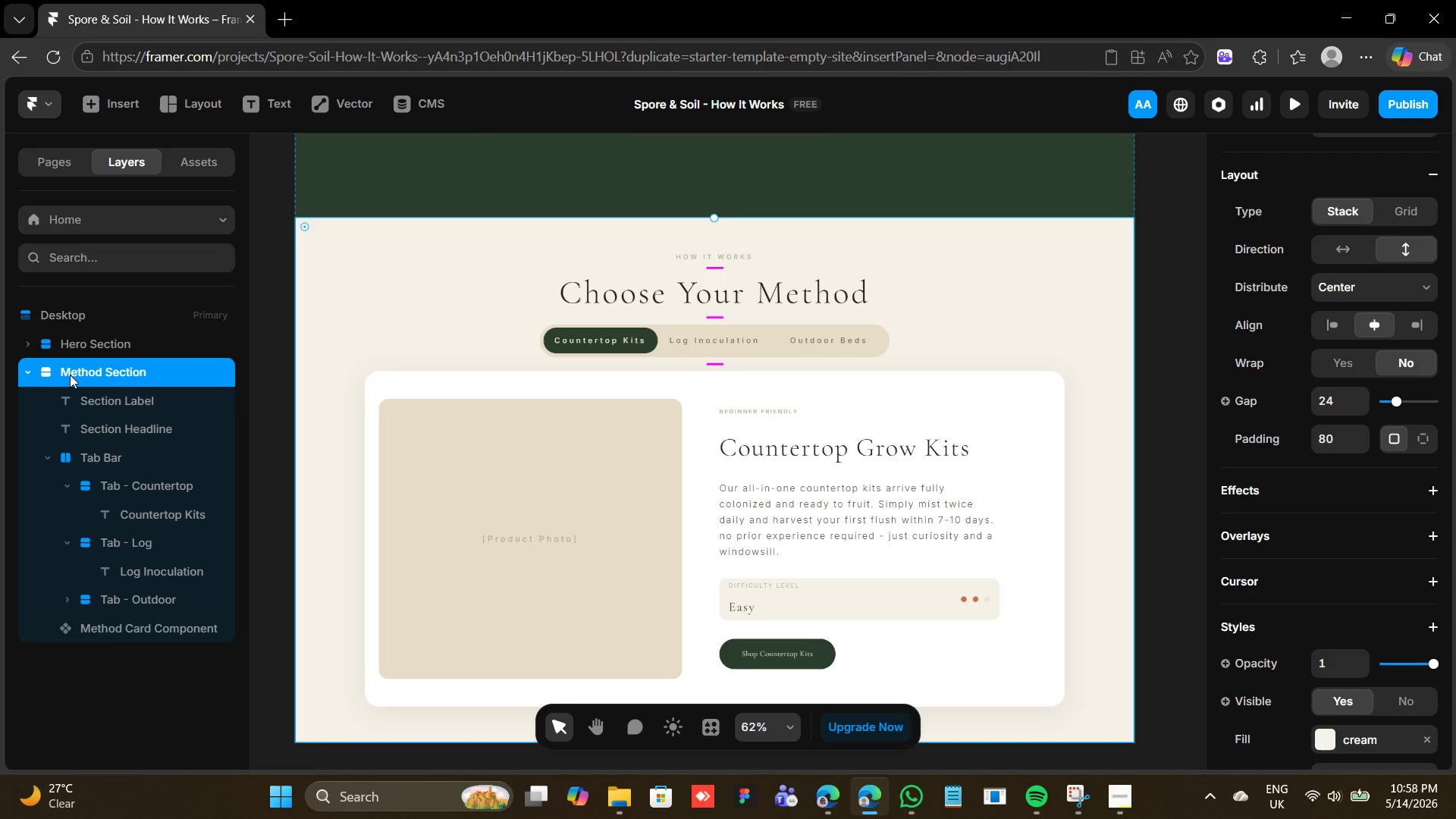 
wait(19.12)
 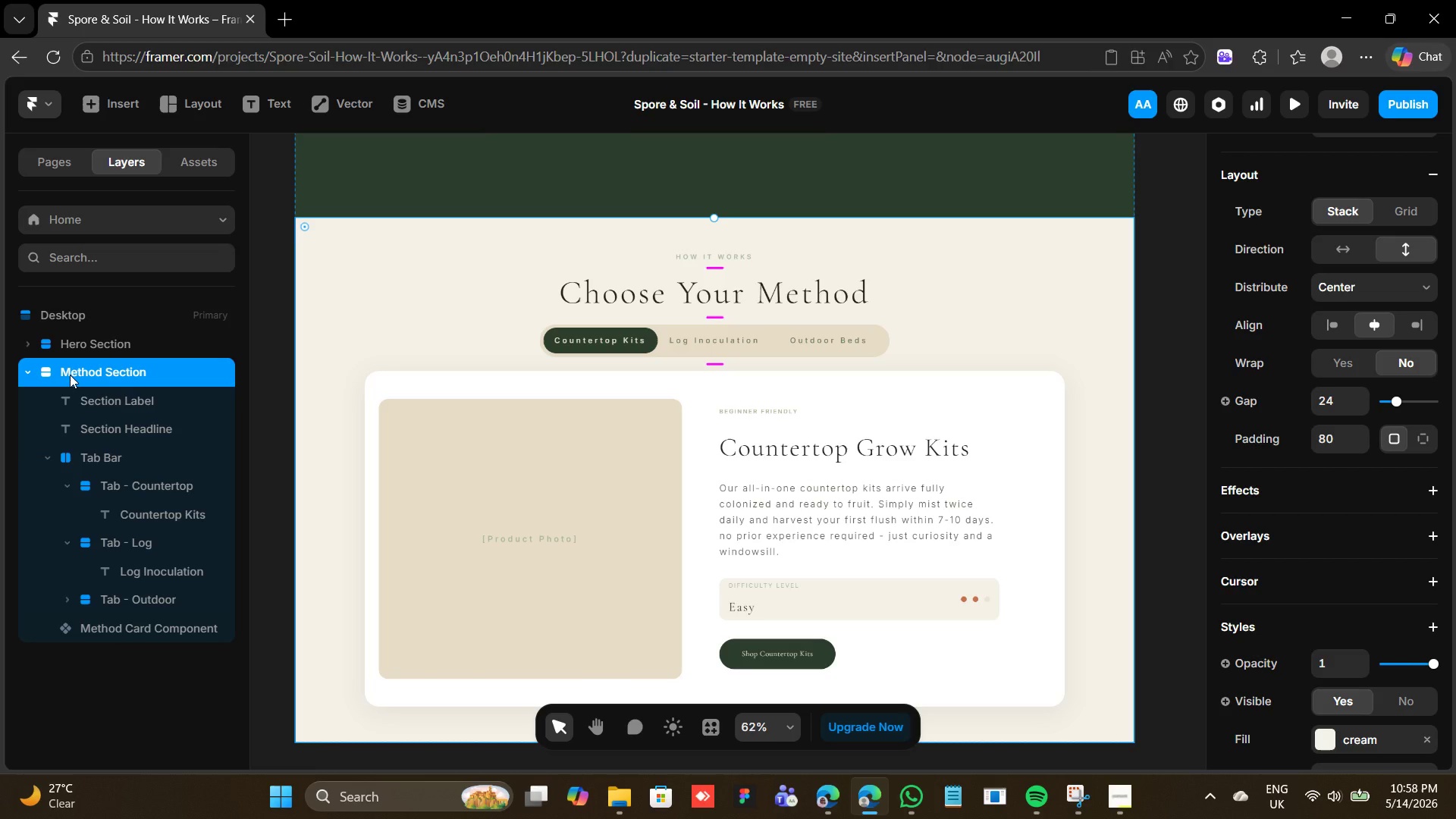 
scroll: coordinate [1315, 356], scroll_direction: down, amount: 11.0
 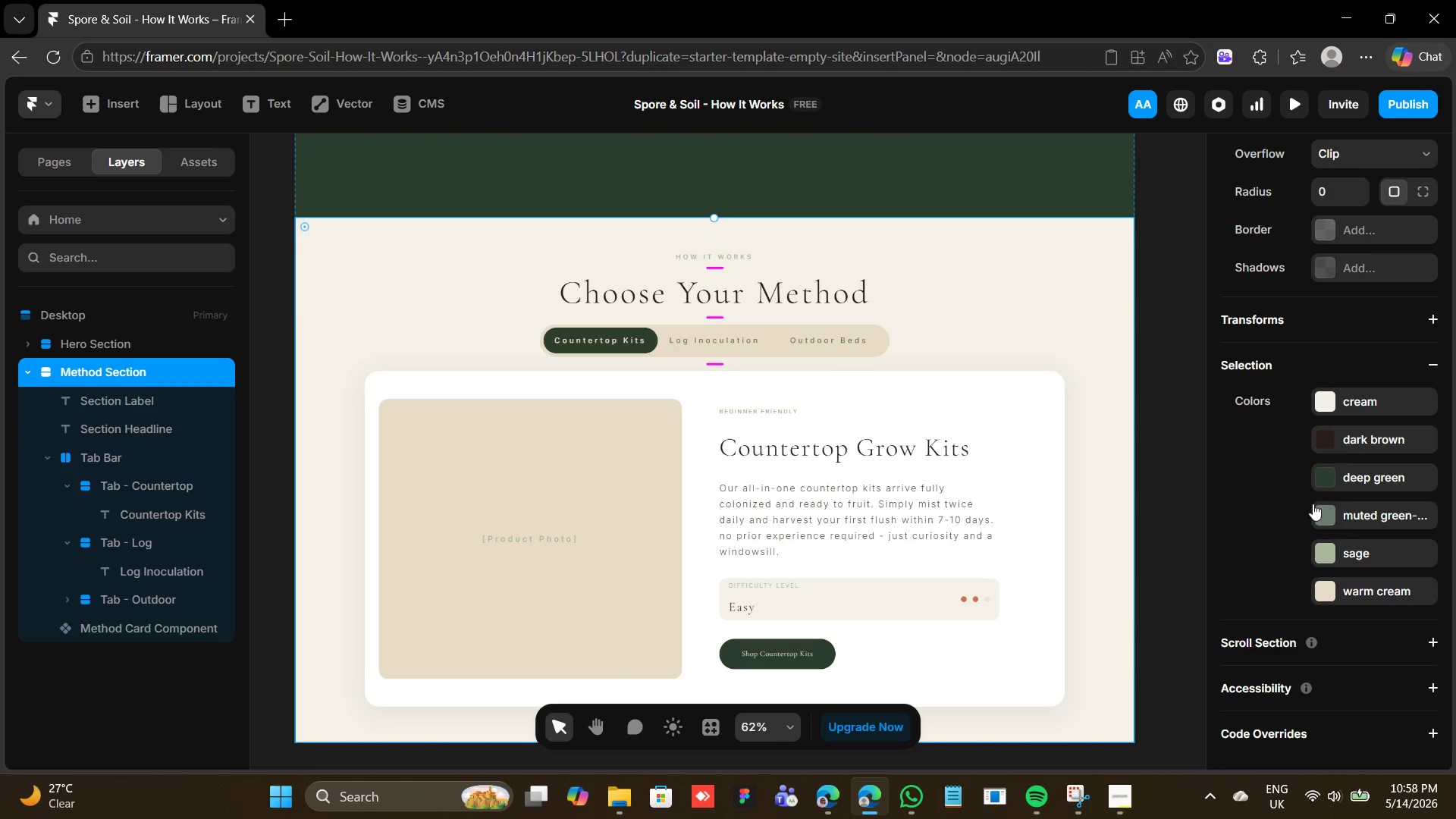 
scroll: coordinate [1332, 442], scroll_direction: up, amount: 14.0
 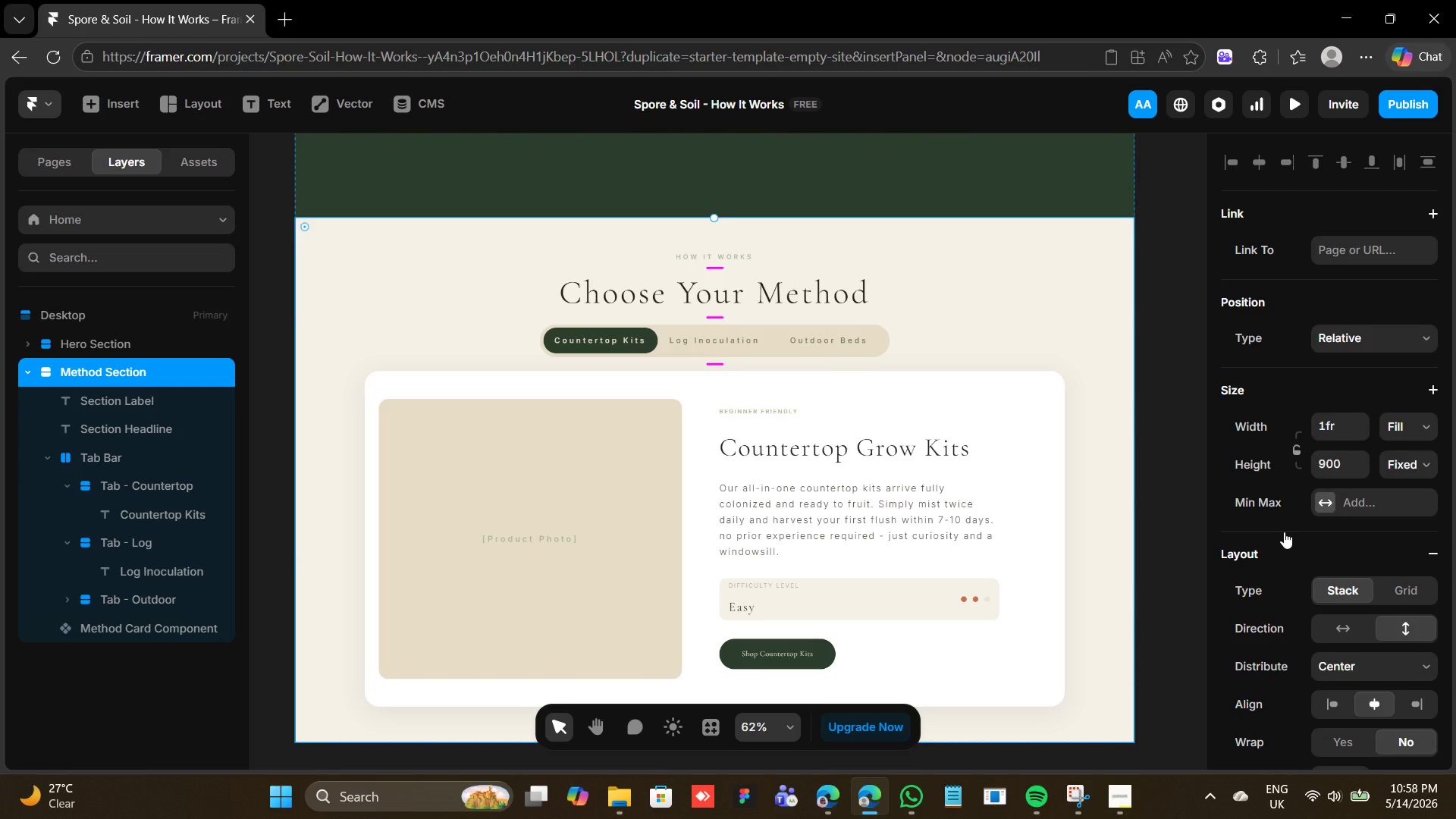 
scroll: coordinate [1315, 479], scroll_direction: down, amount: 16.0
 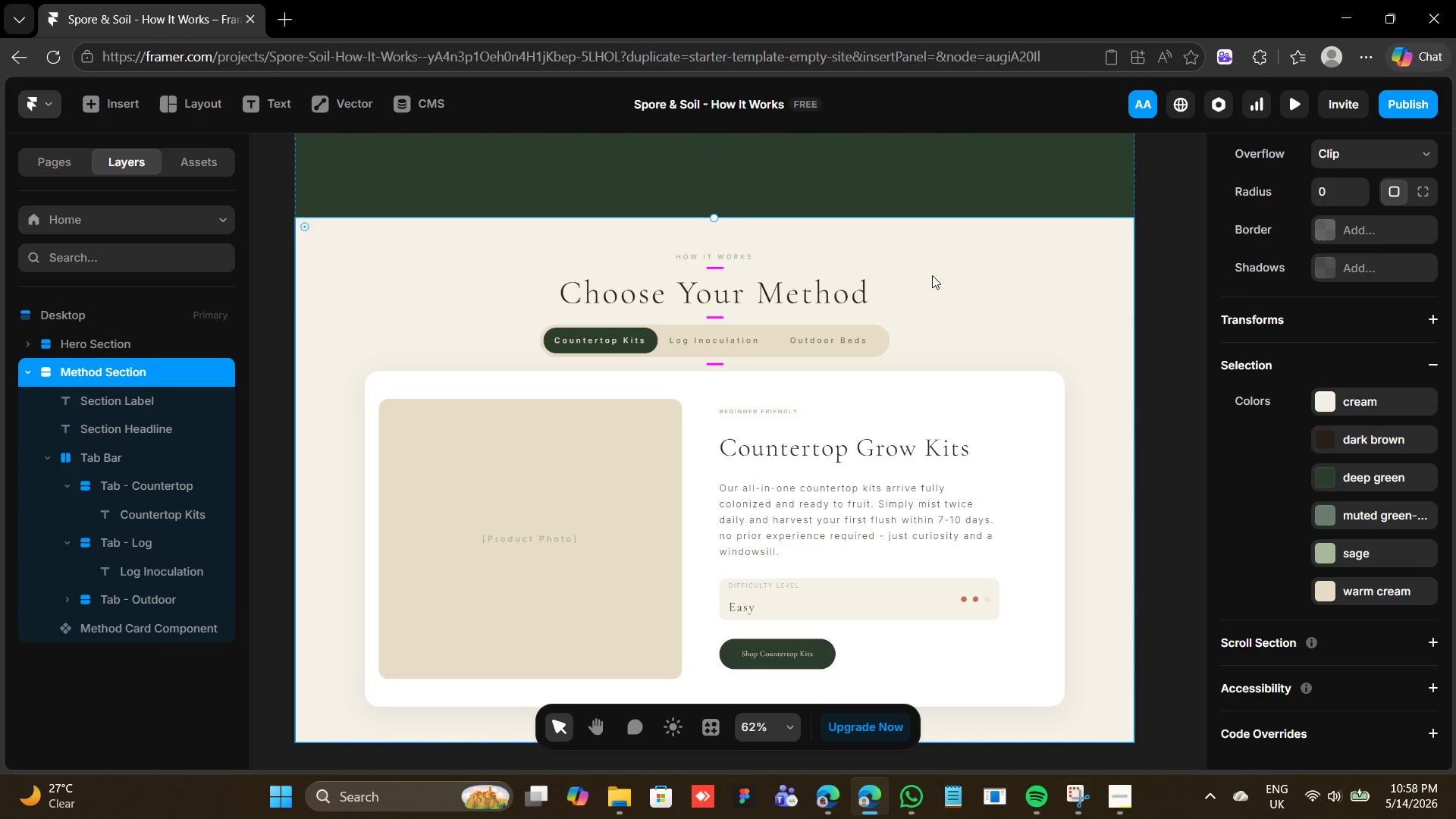 
right_click([944, 244])
 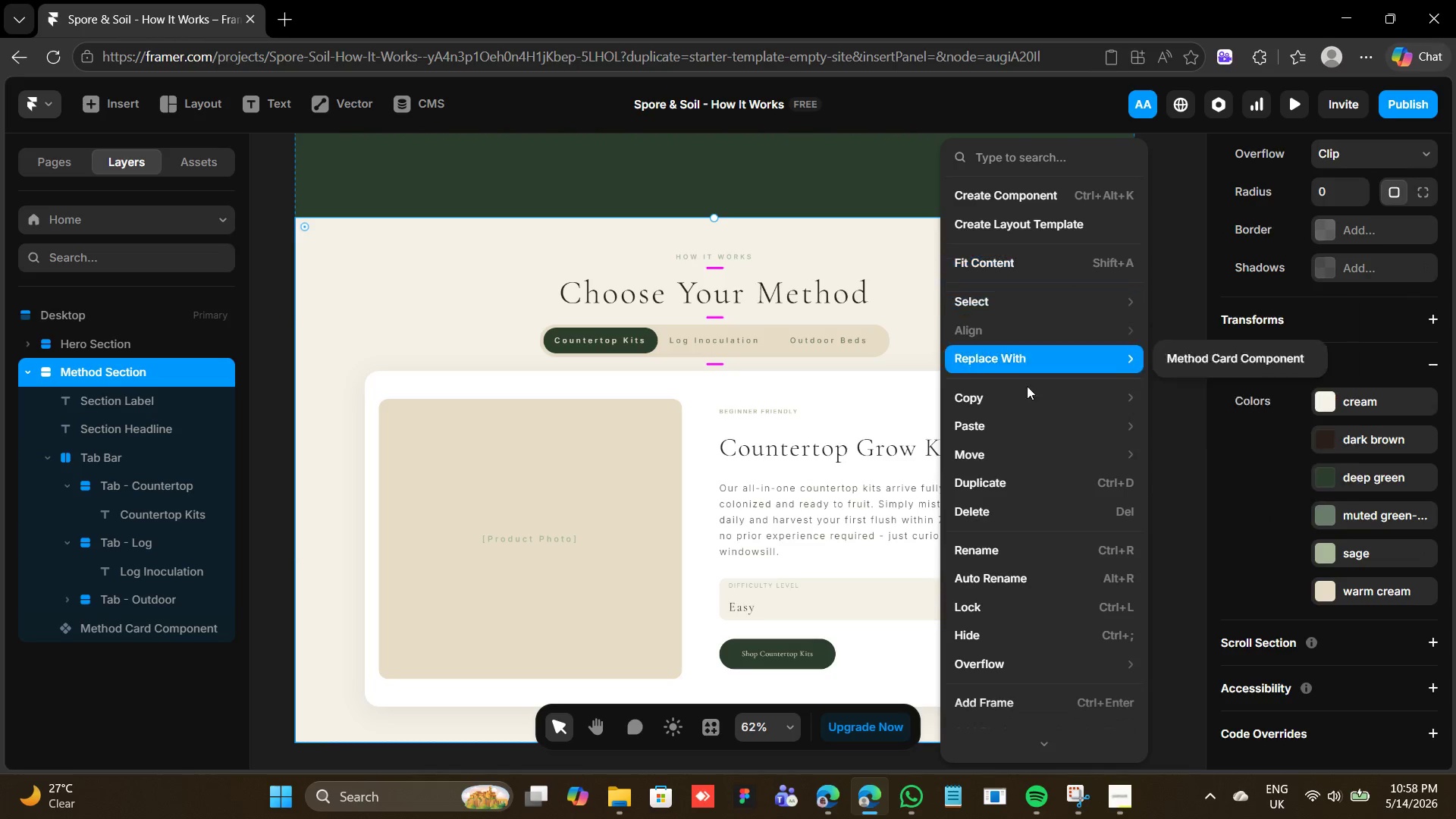 
scroll: coordinate [1014, 502], scroll_direction: down, amount: 4.0
 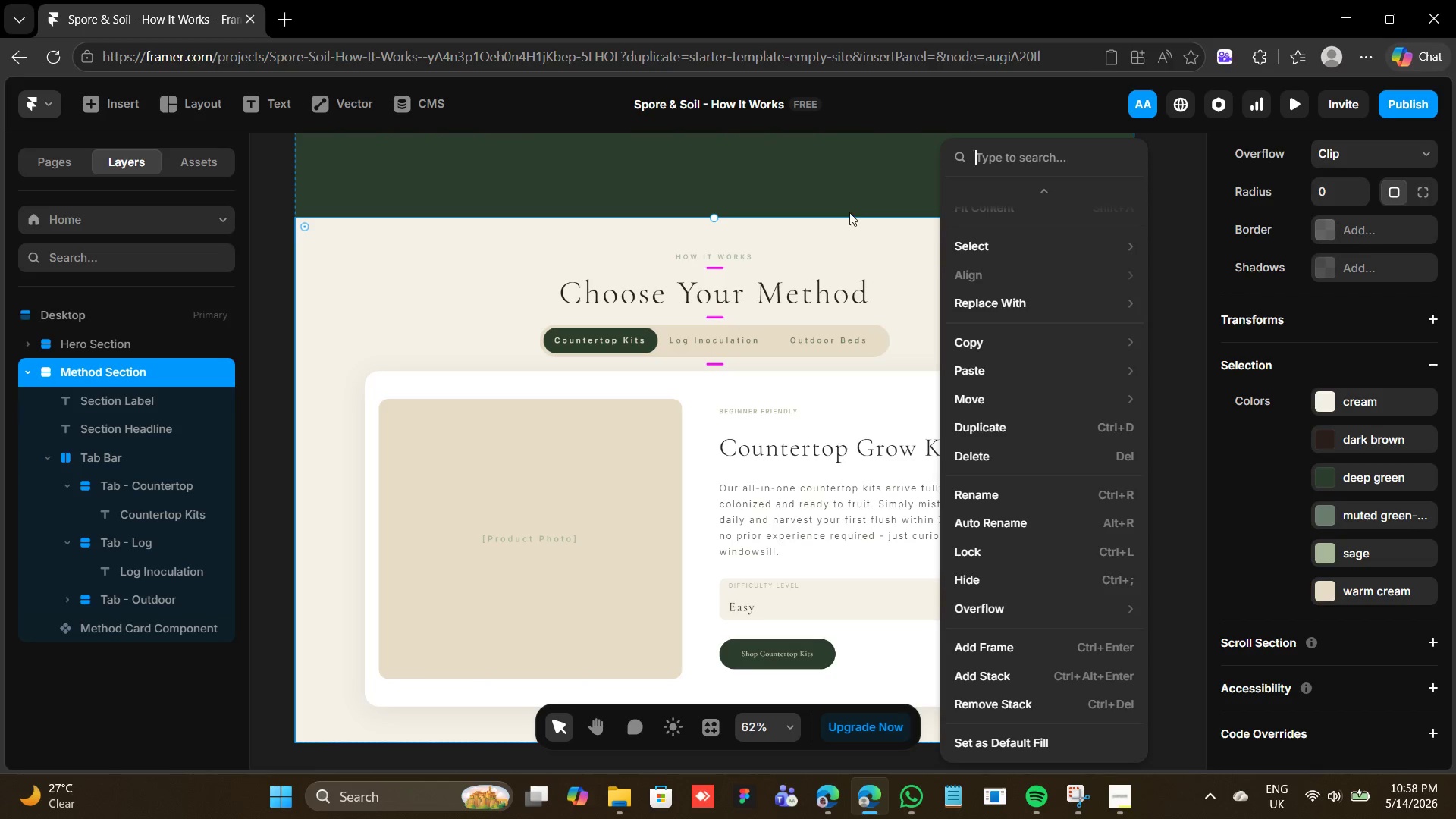 
left_click([823, 232])
 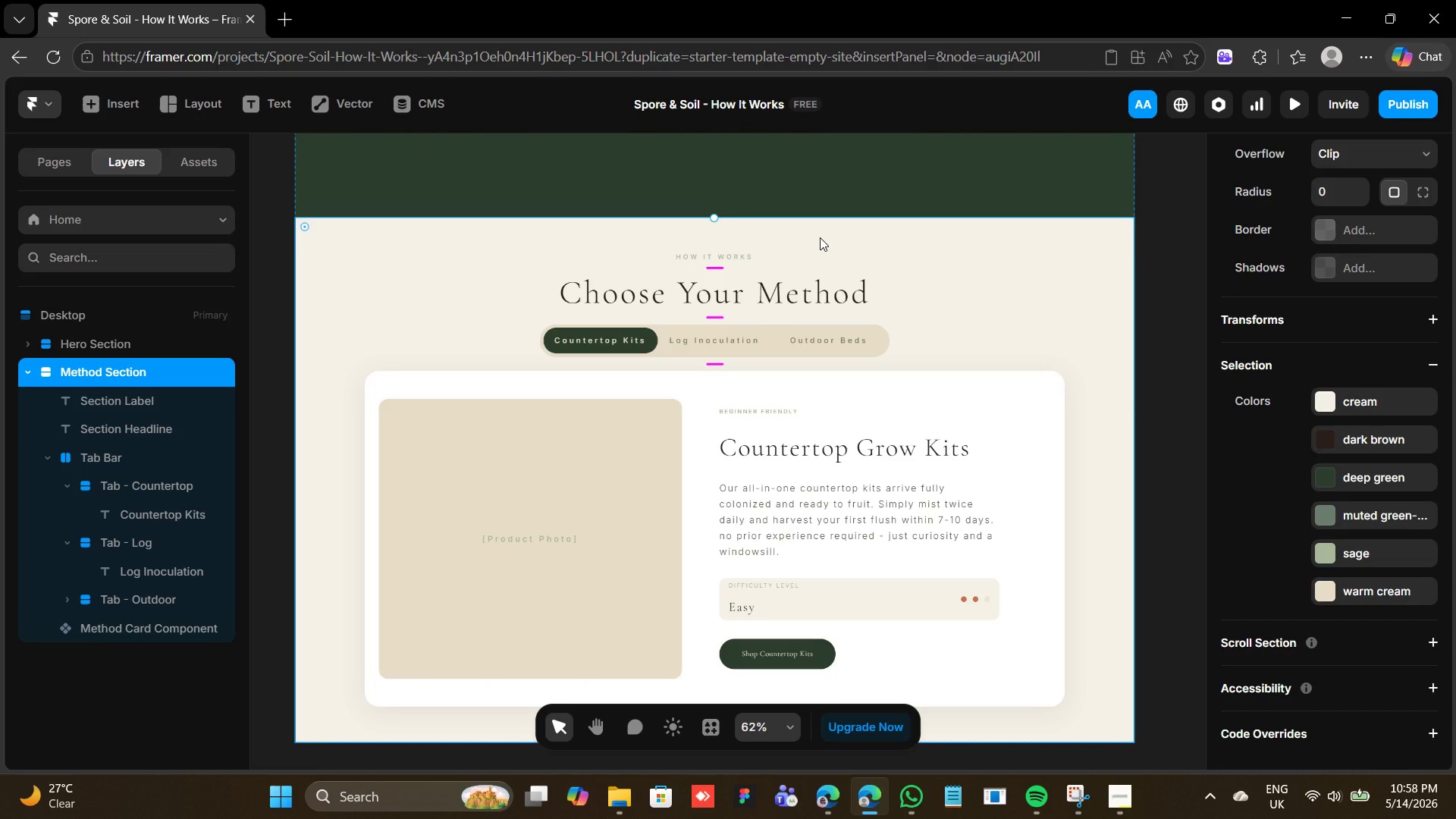 
wait(8.89)
 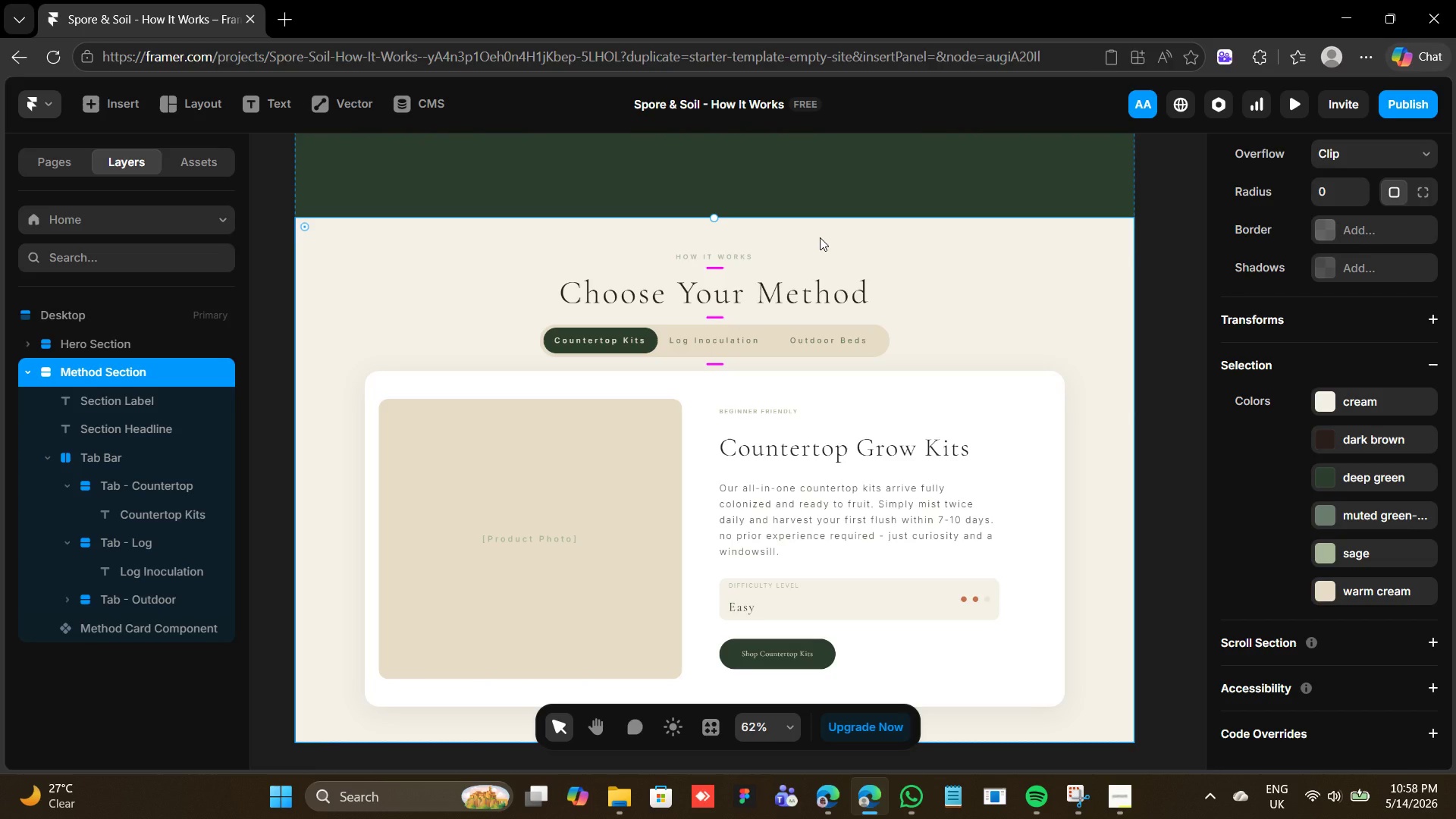 
scroll: coordinate [1252, 247], scroll_direction: up, amount: 4.0
 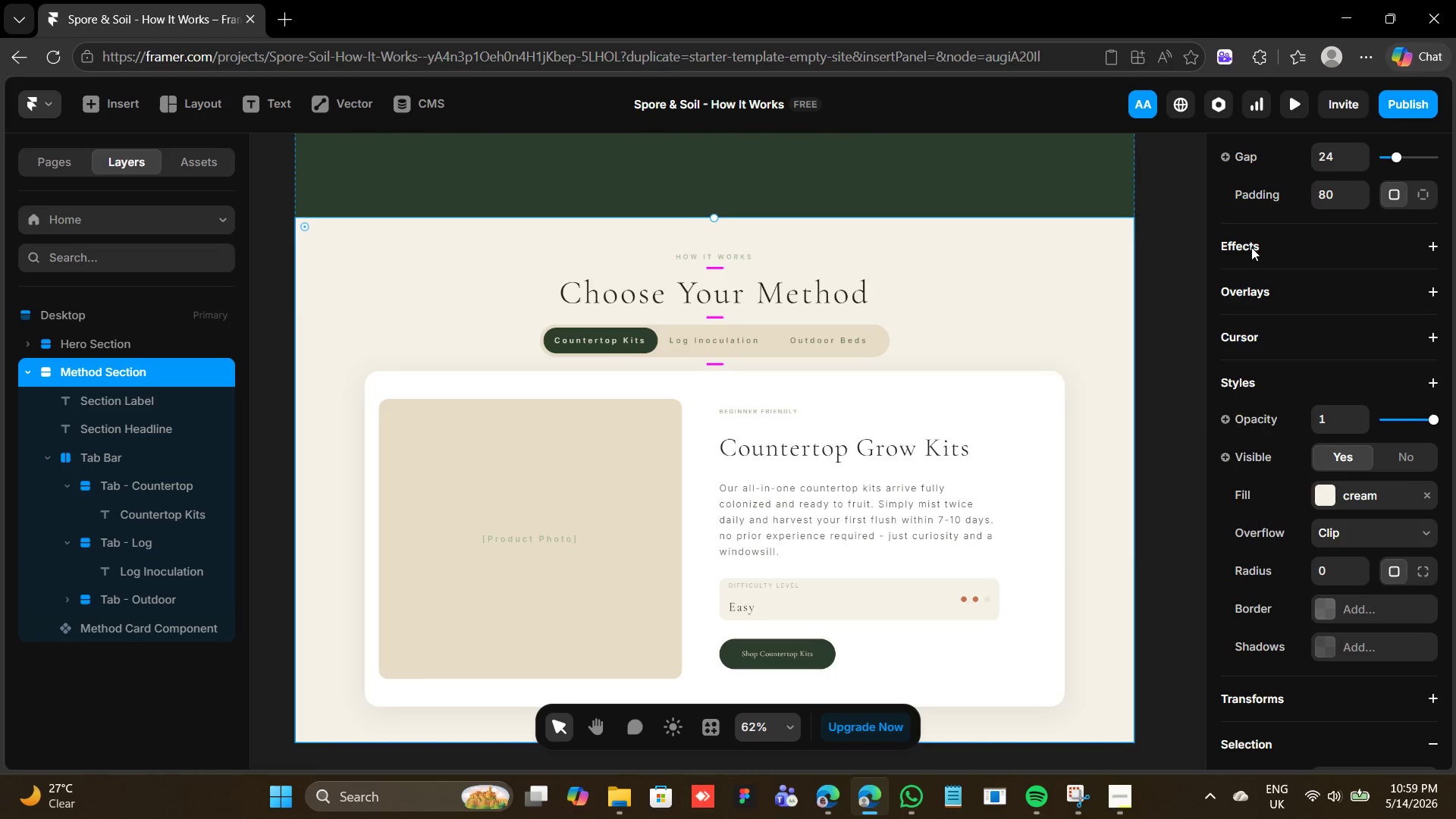 
left_click([1251, 247])
 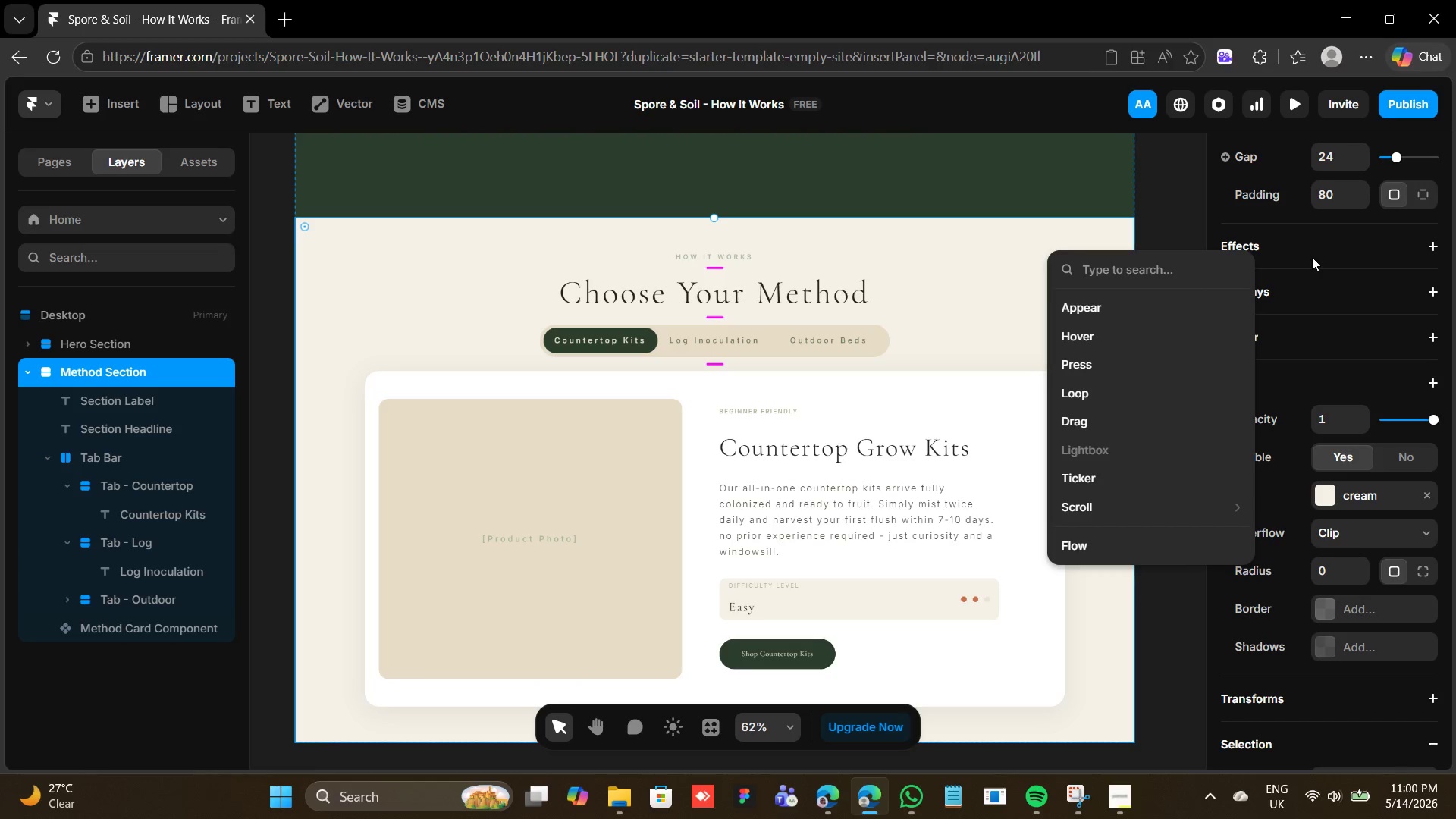 
wait(71.38)
 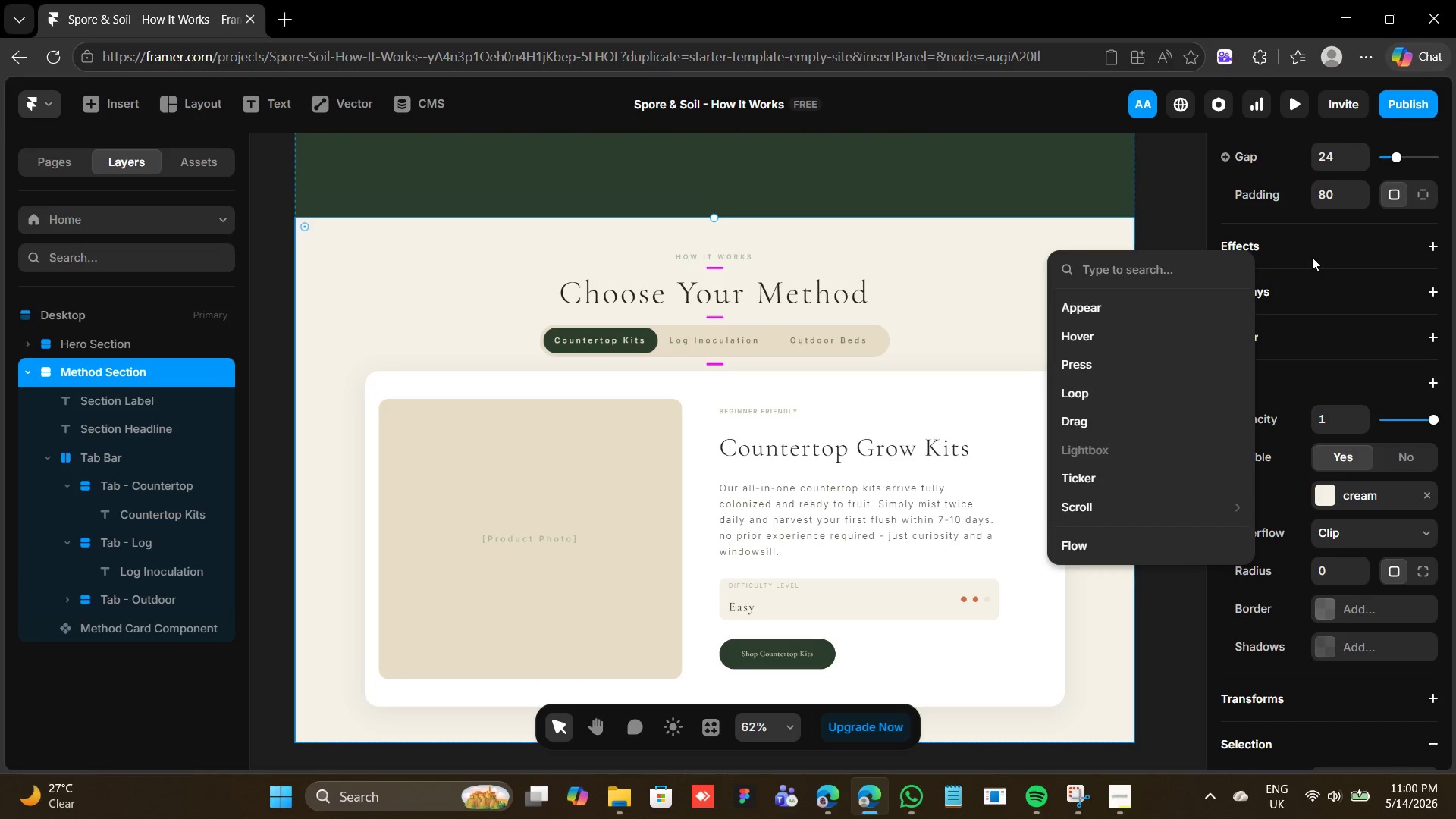 
left_click([953, 249])
 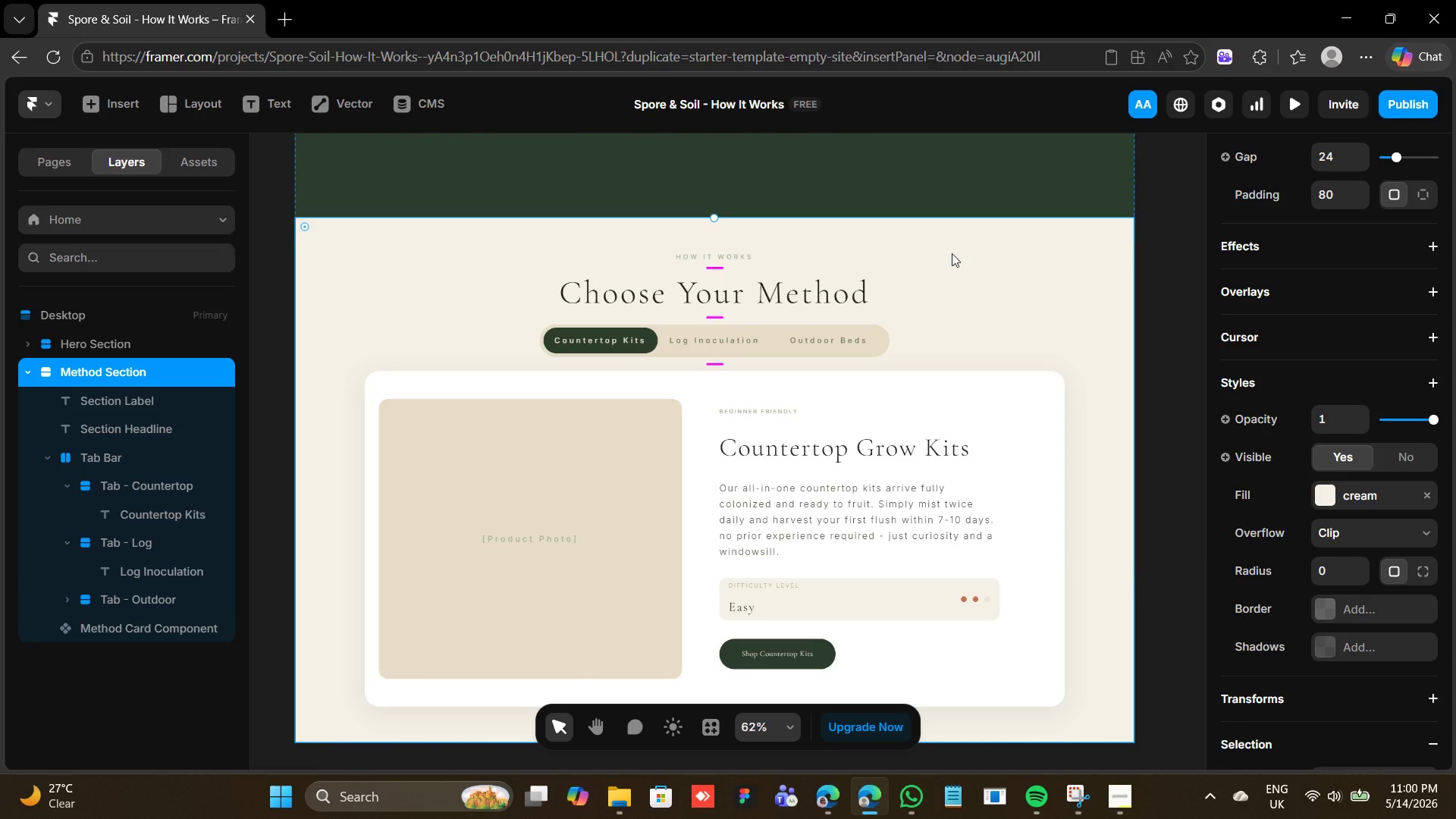 
wait(11.8)
 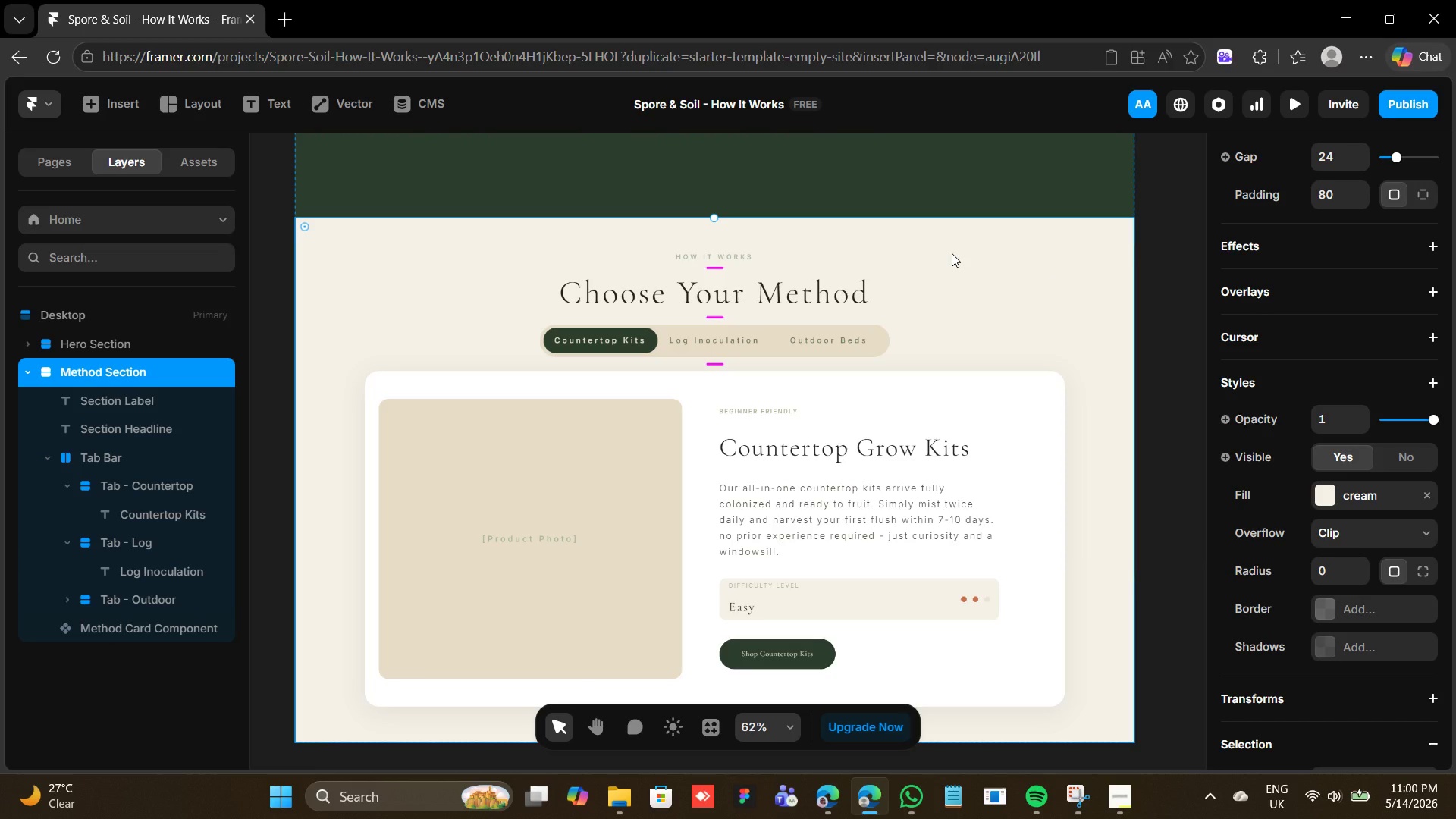 
left_click([639, 381])
 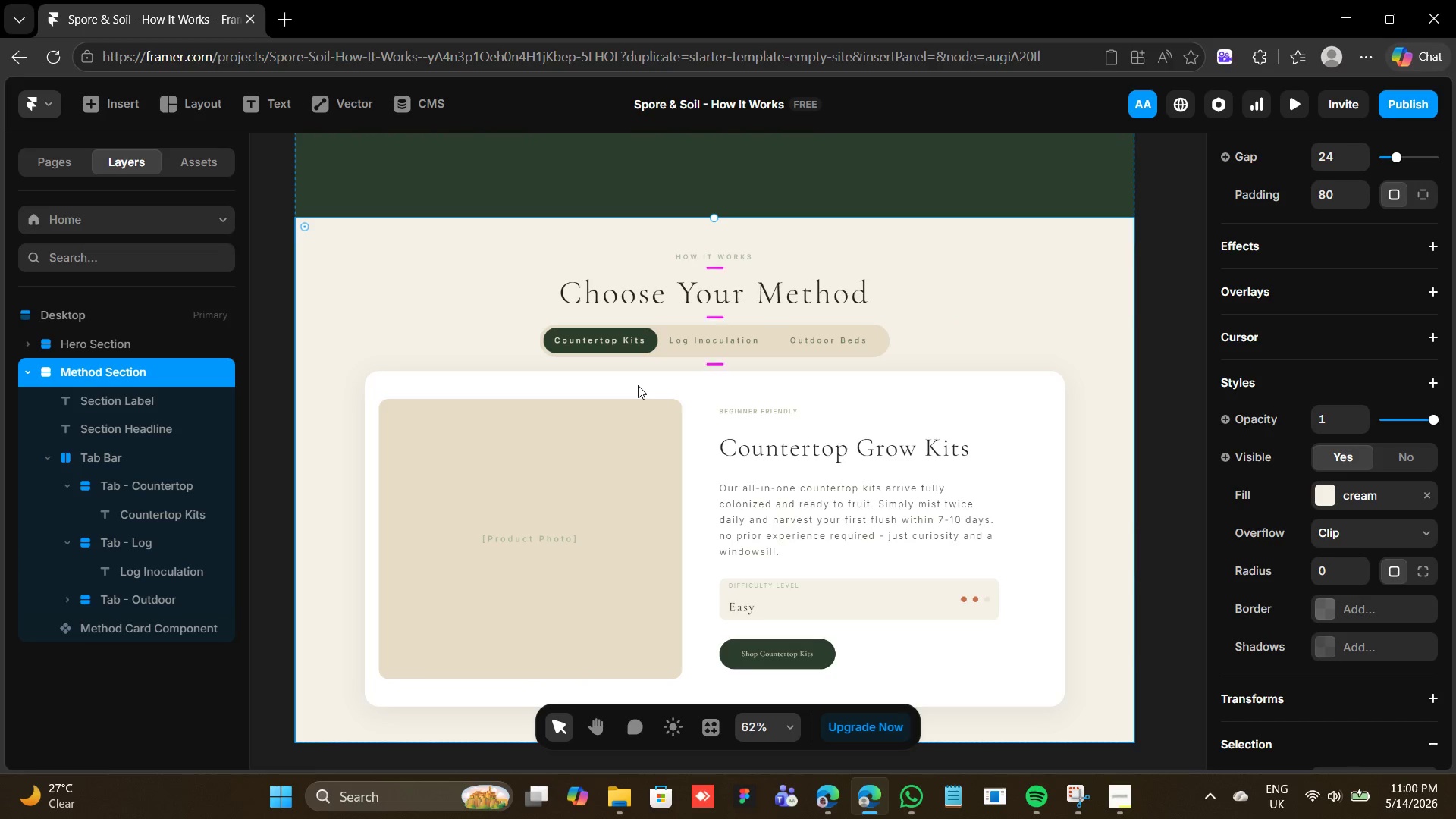 
double_click([638, 385])
 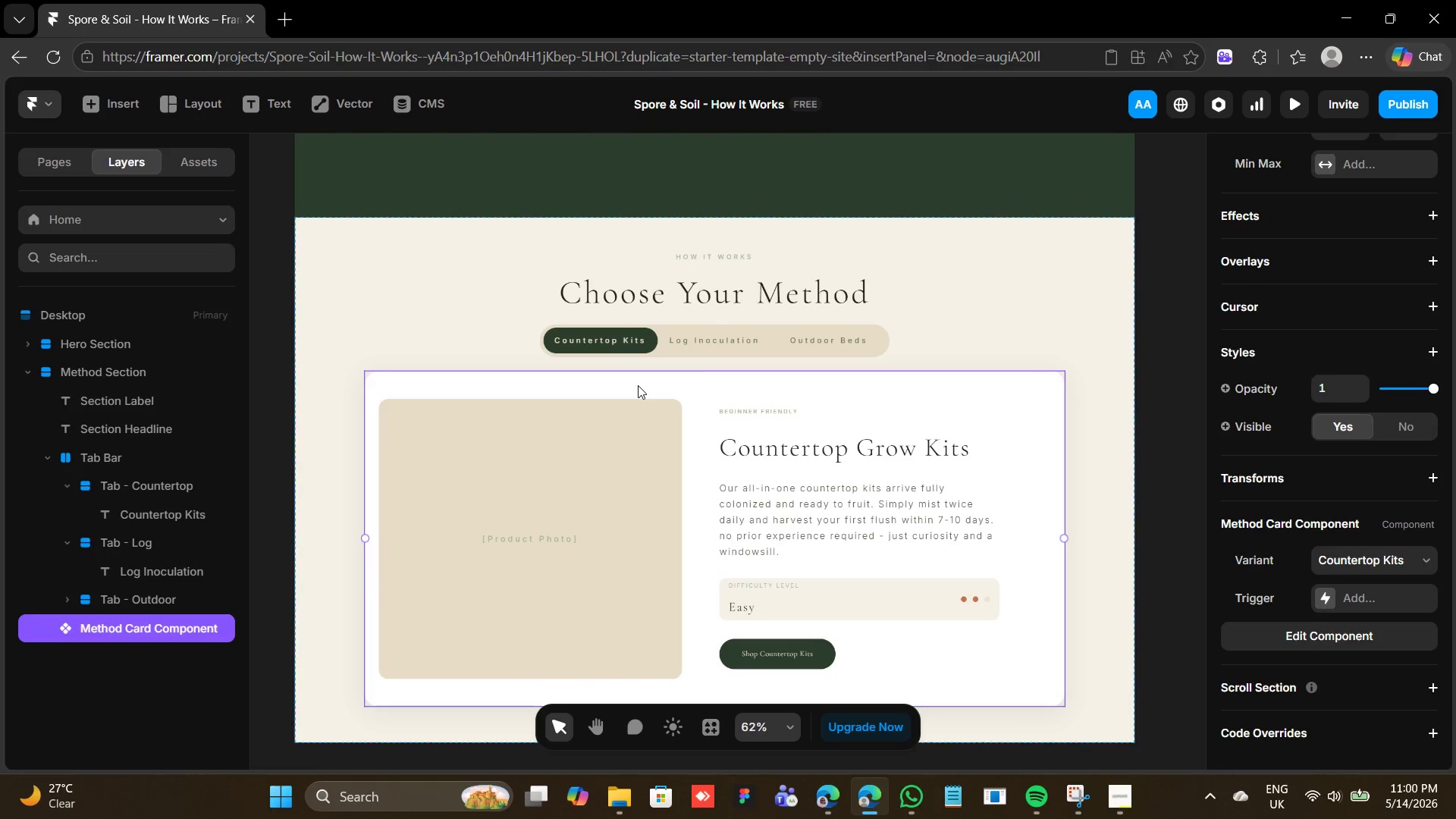 
left_click([638, 385])
 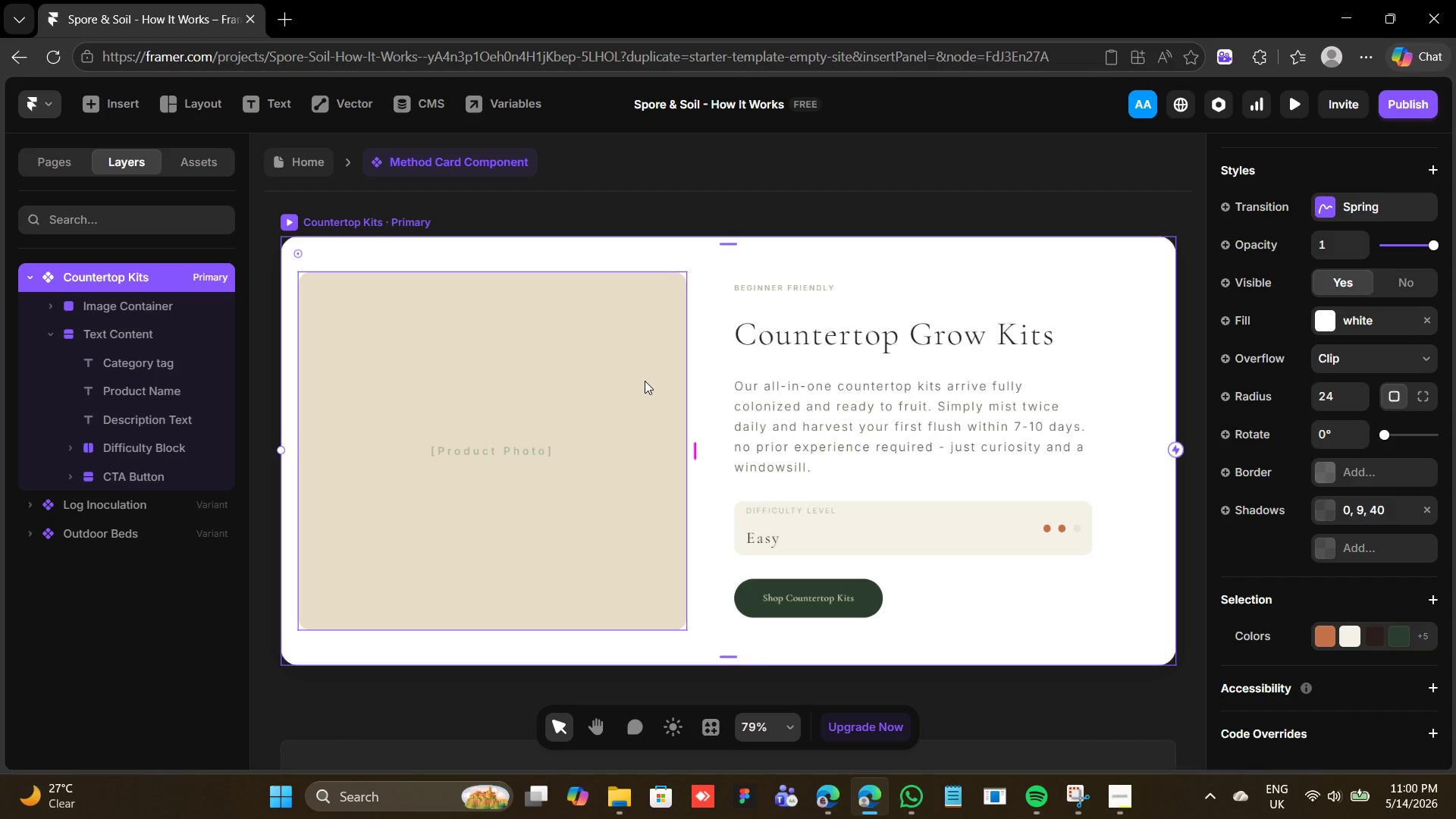 
wait(14.38)
 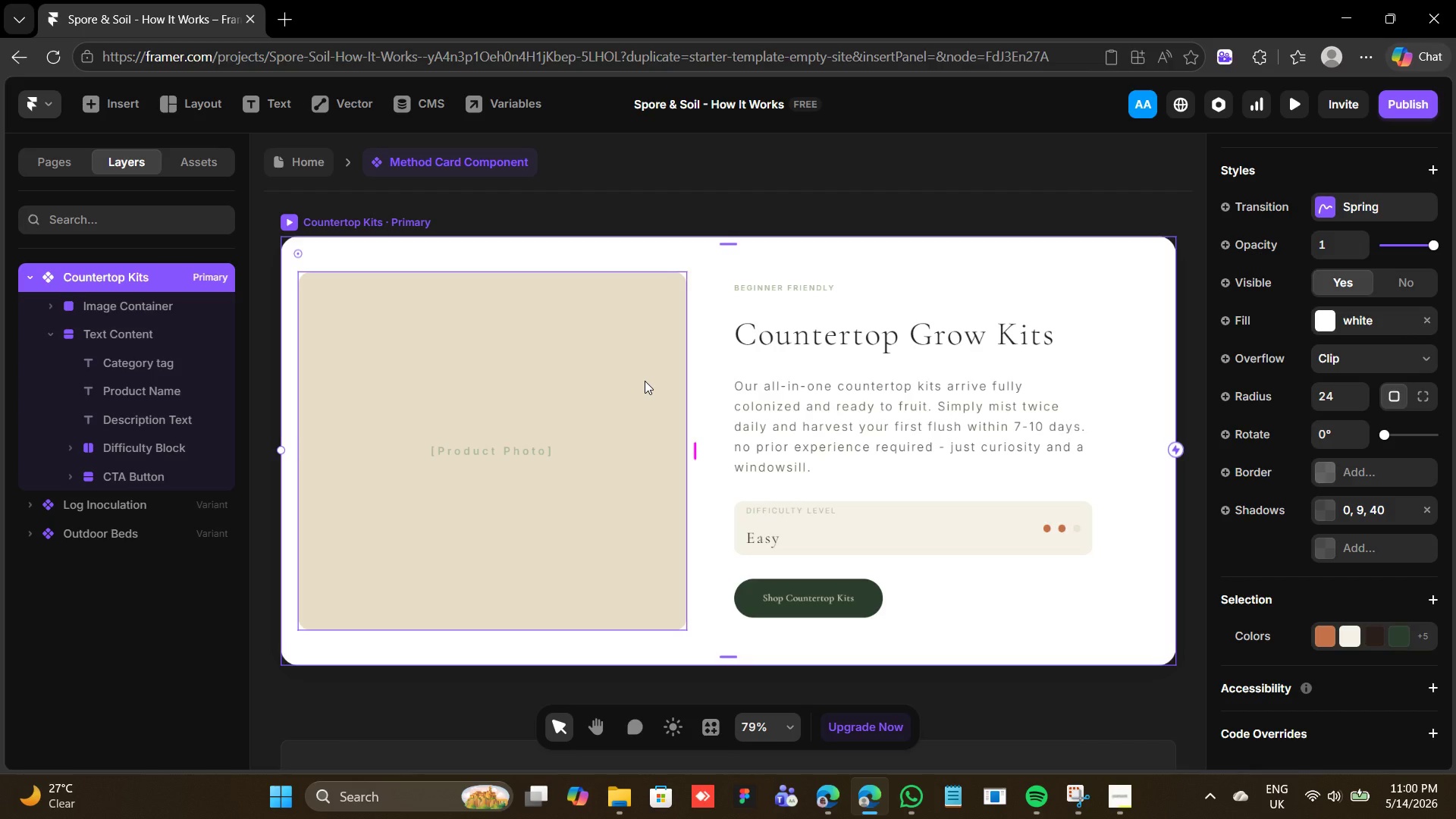 
left_click([699, 270])
 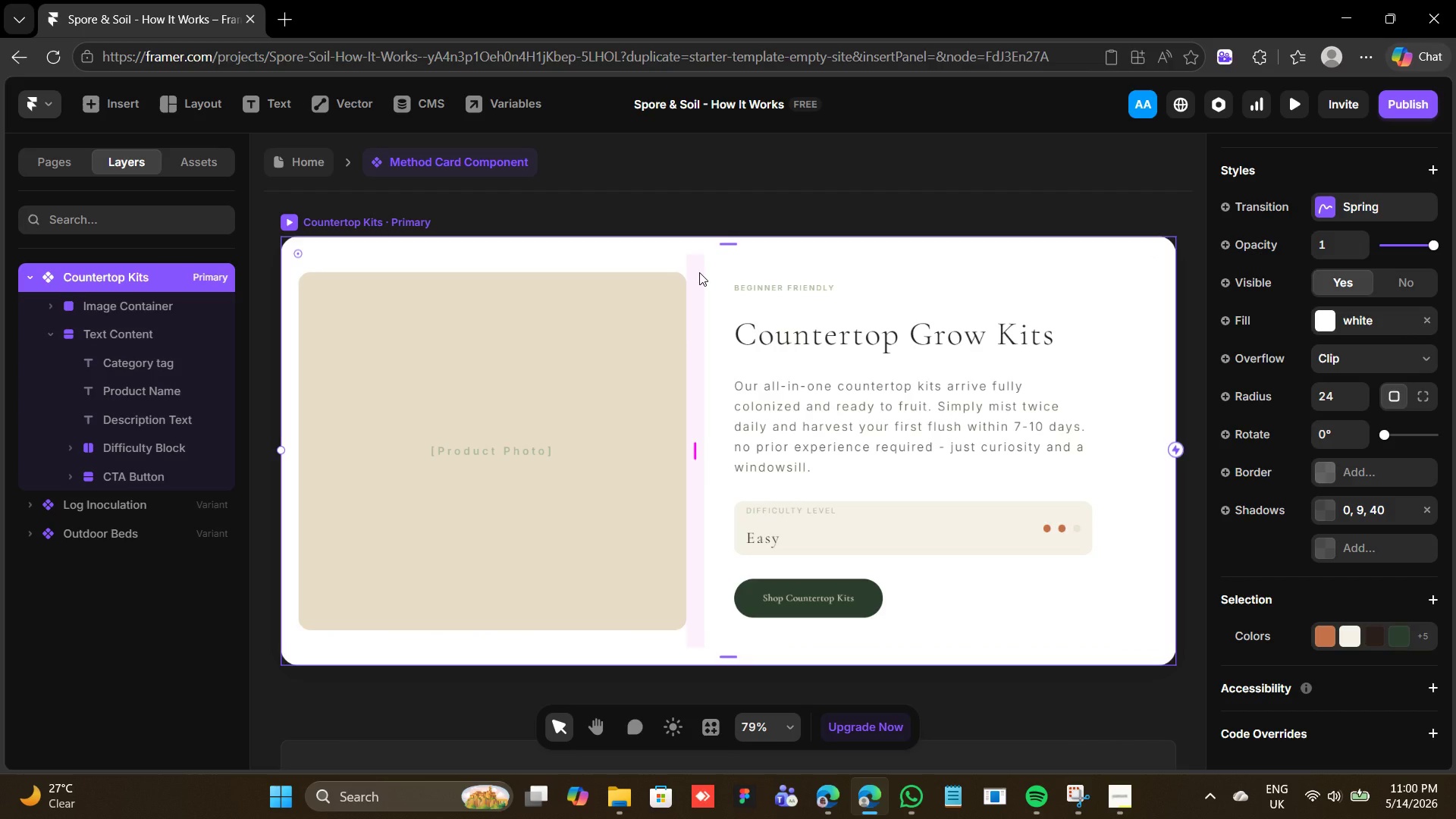 
wait(9.31)
 